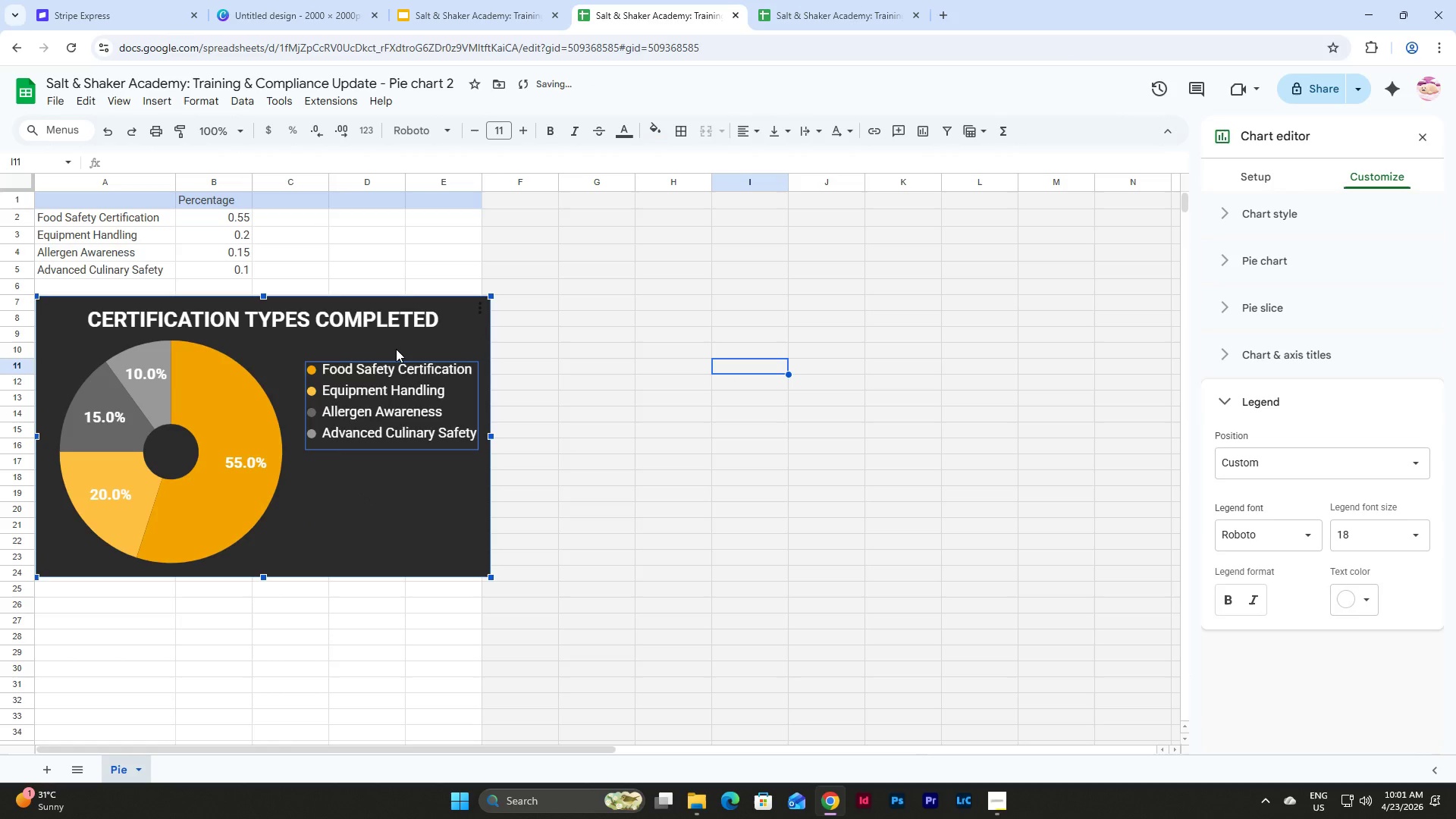 
key(ArrowDown)
 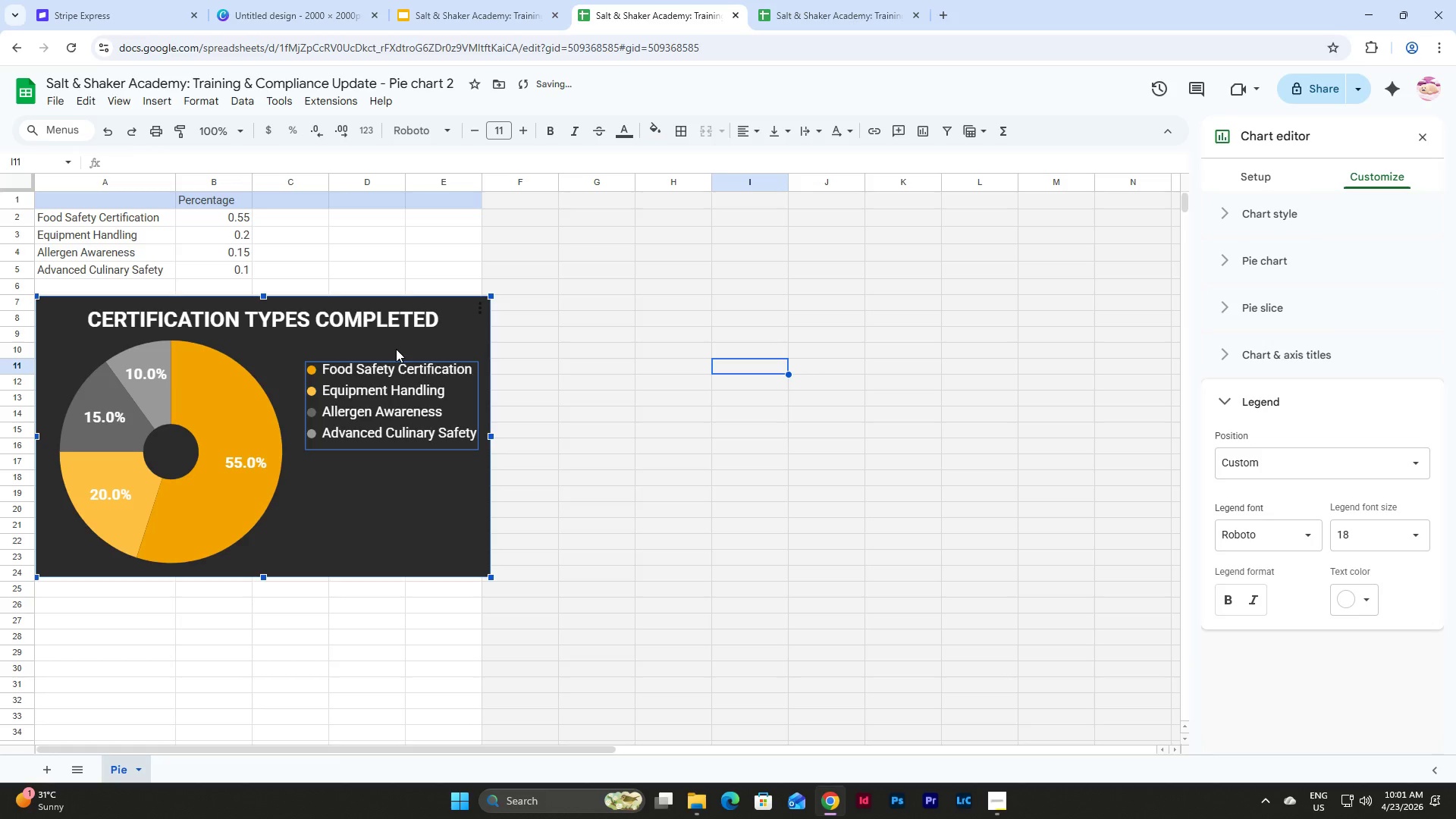 
key(ArrowUp)
 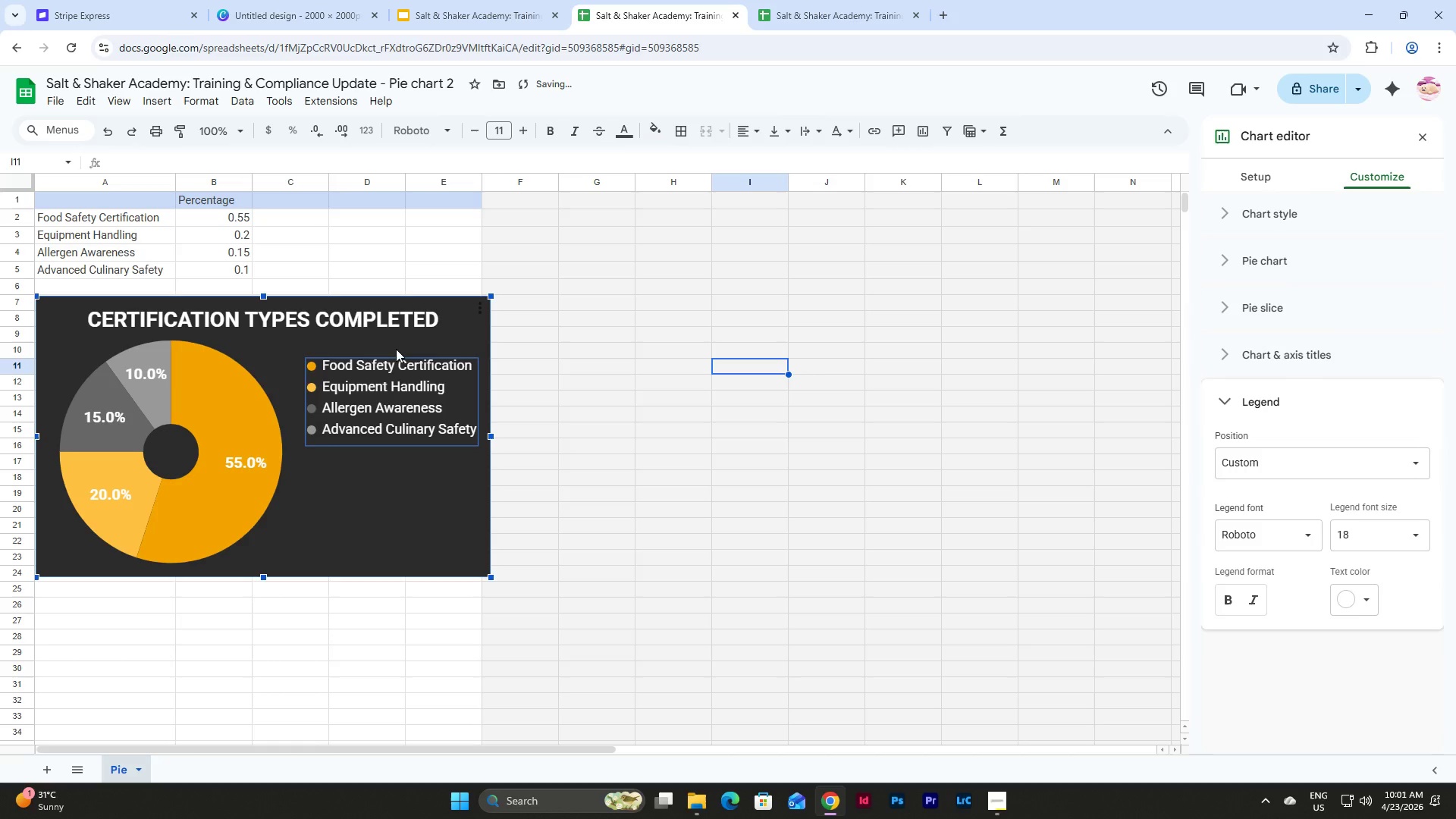 
key(ArrowDown)
 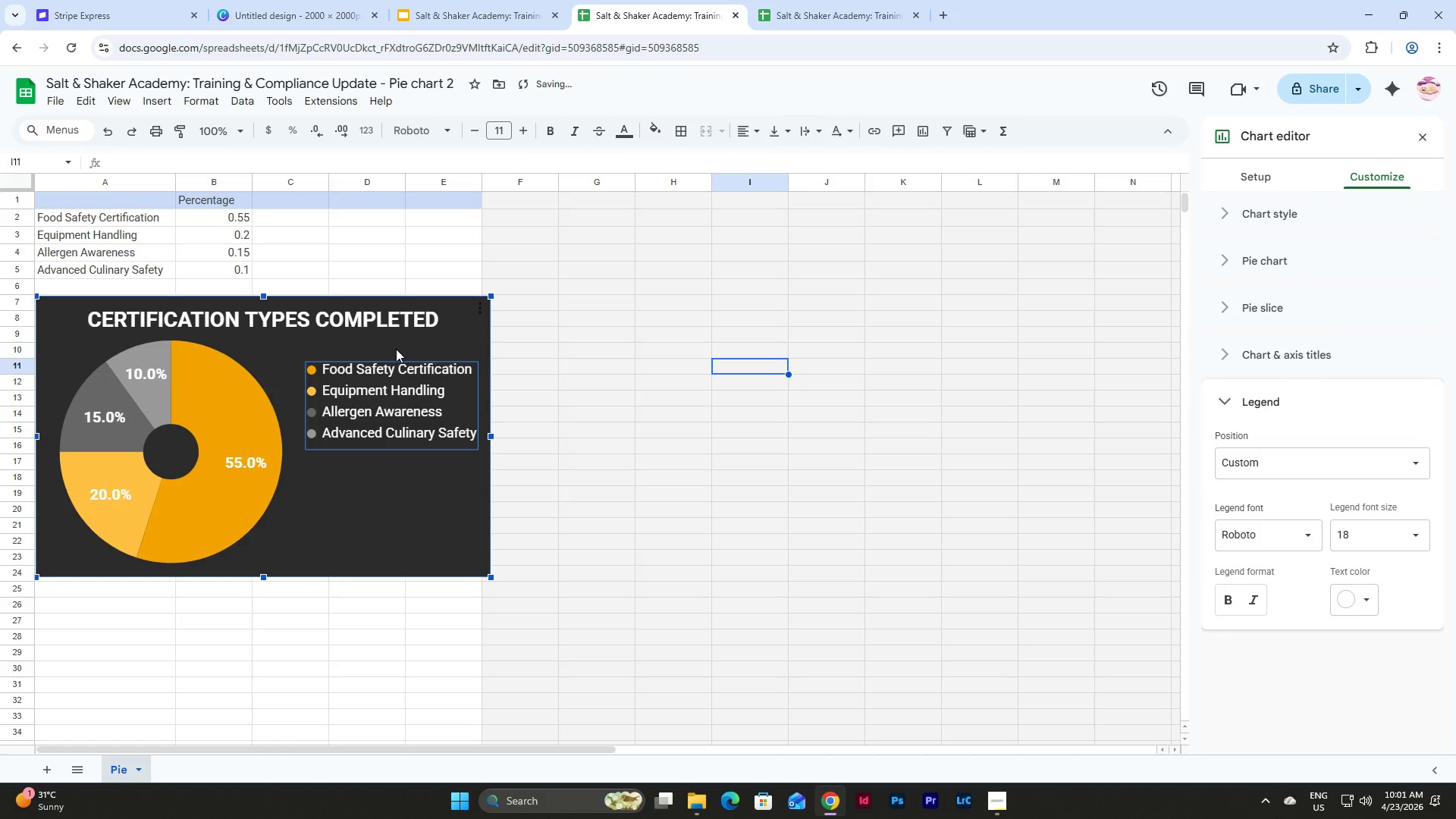 
key(ArrowDown)
 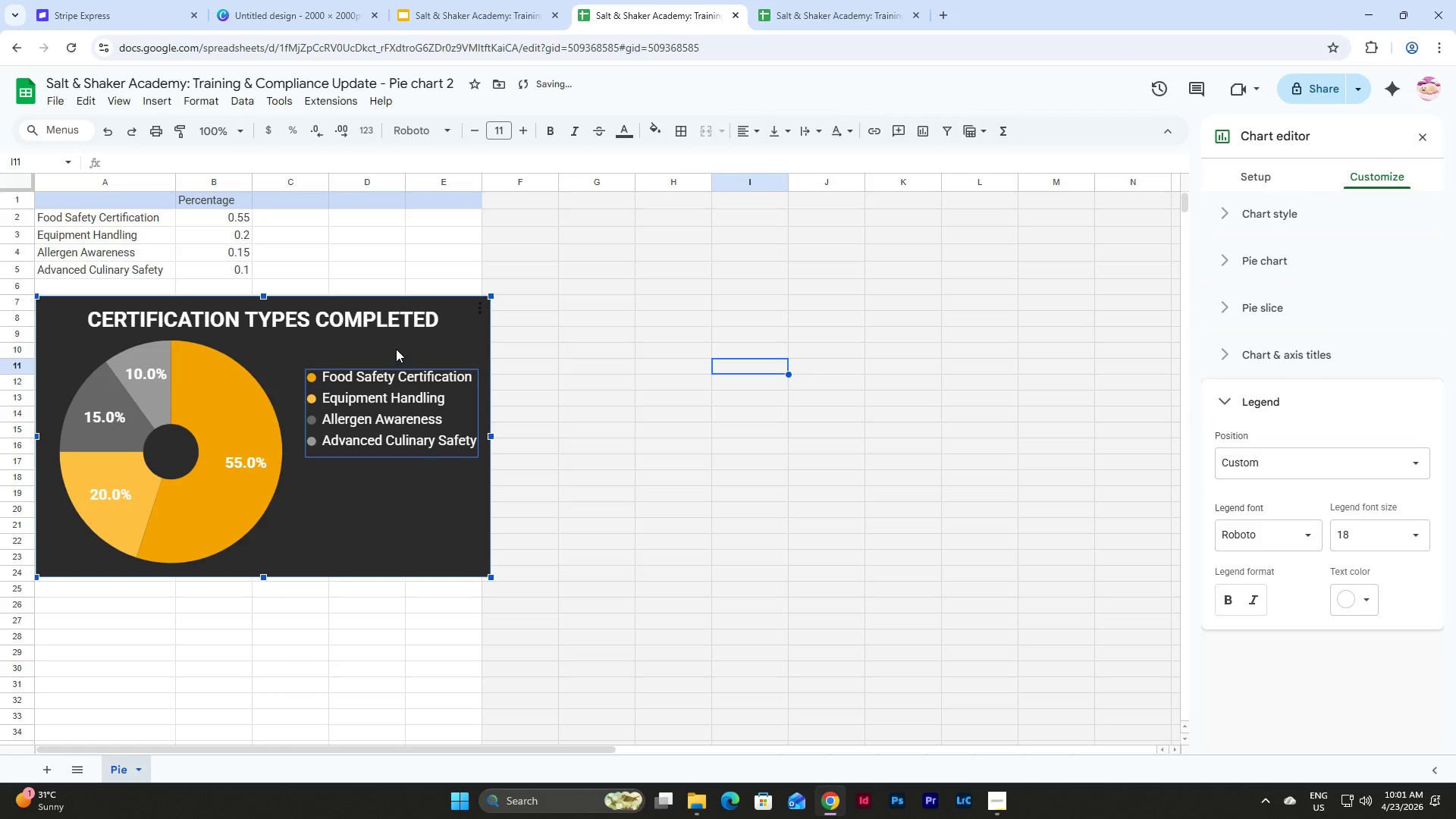 
hold_key(key=ArrowDown, duration=0.75)
 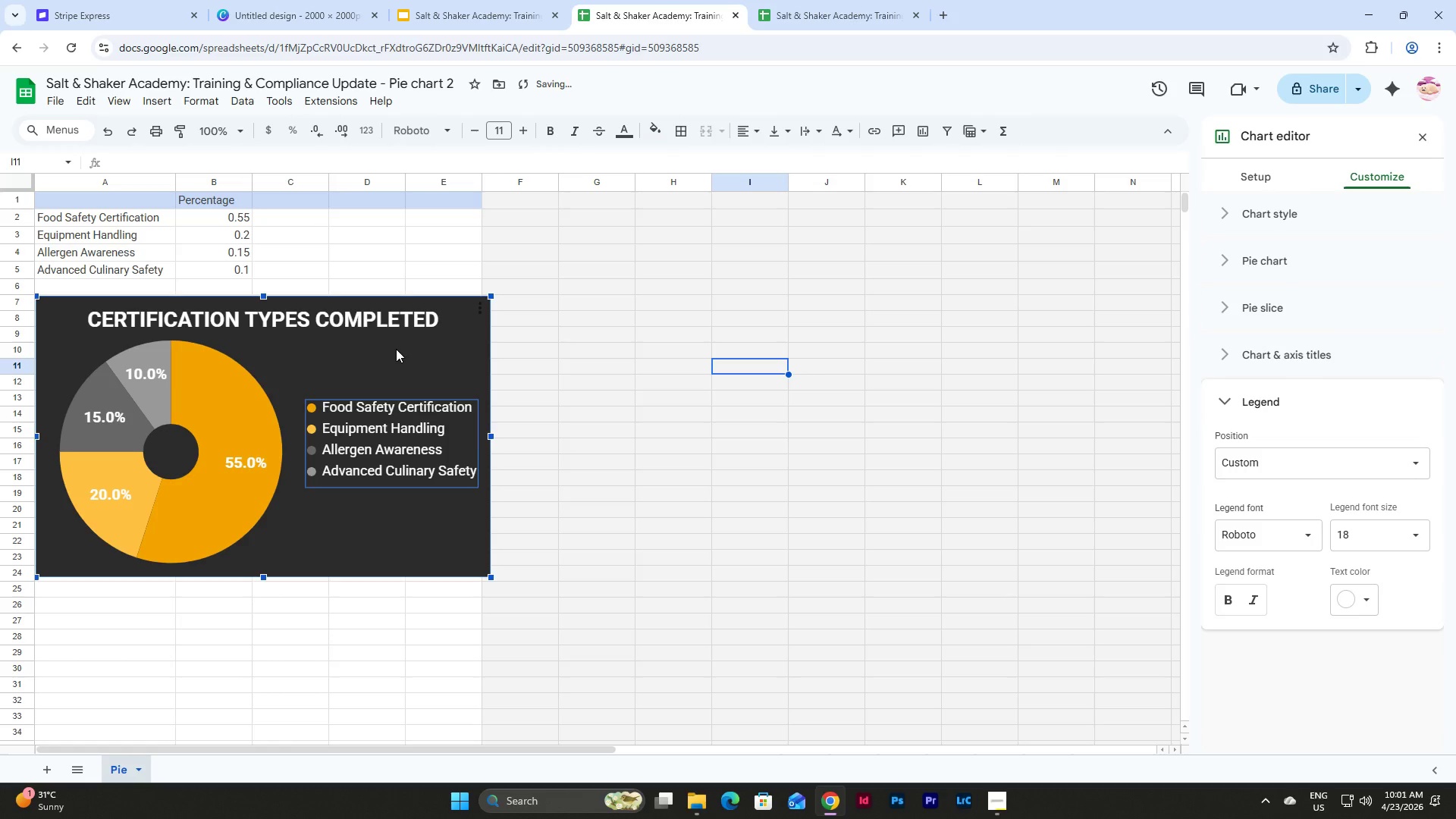 
key(ArrowDown)
 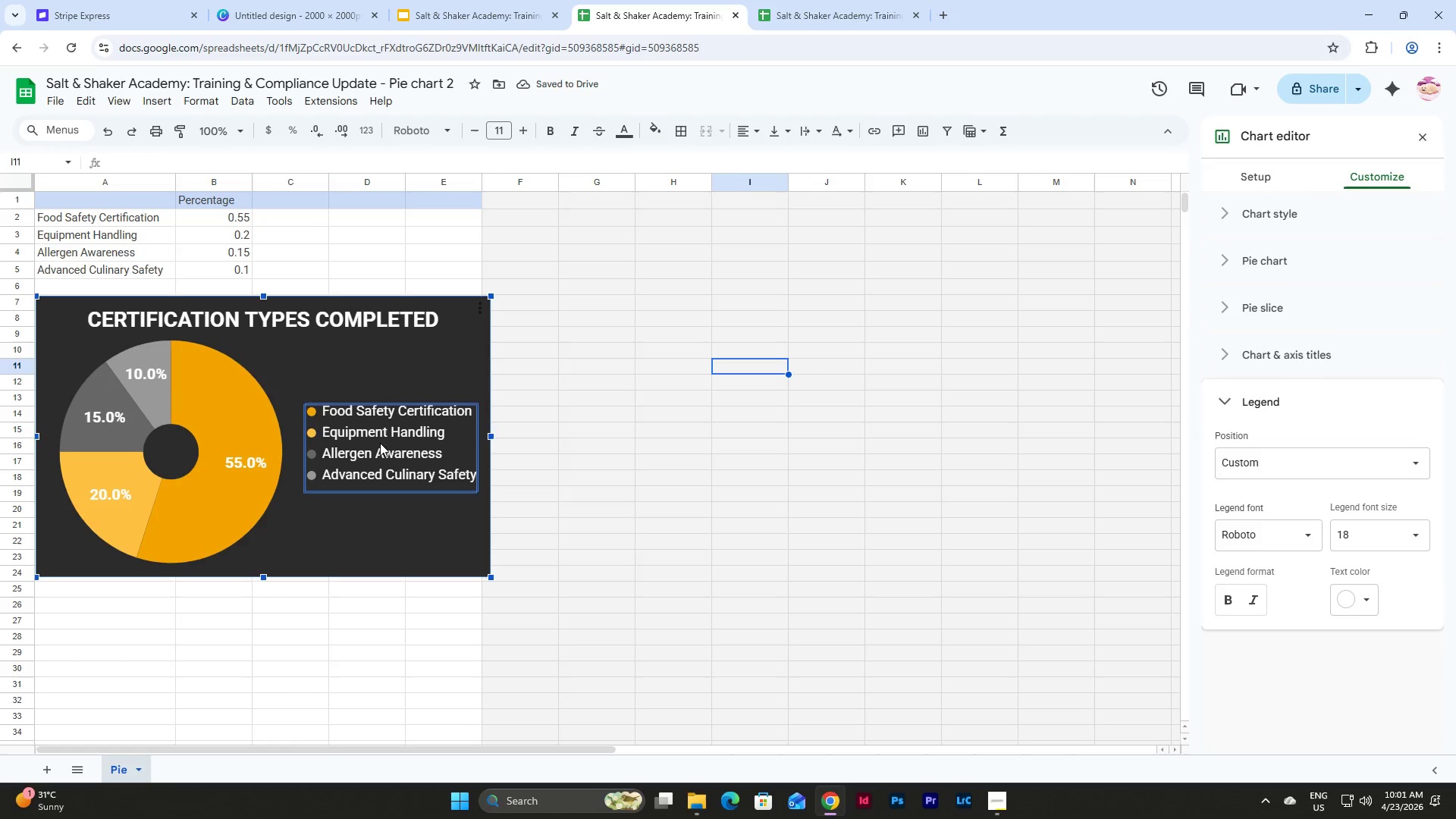 
wait(9.64)
 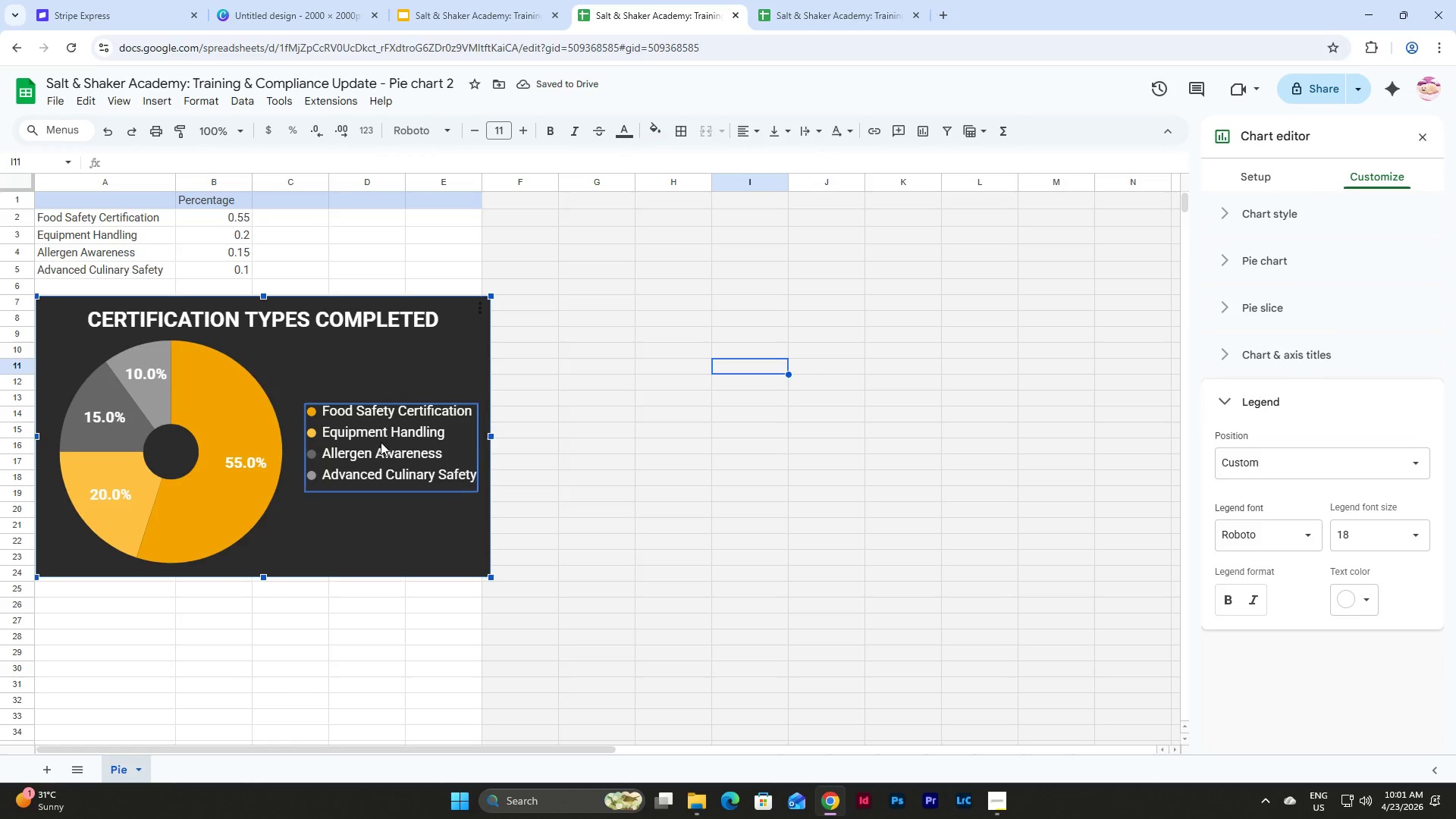 
key(Control+Z)
 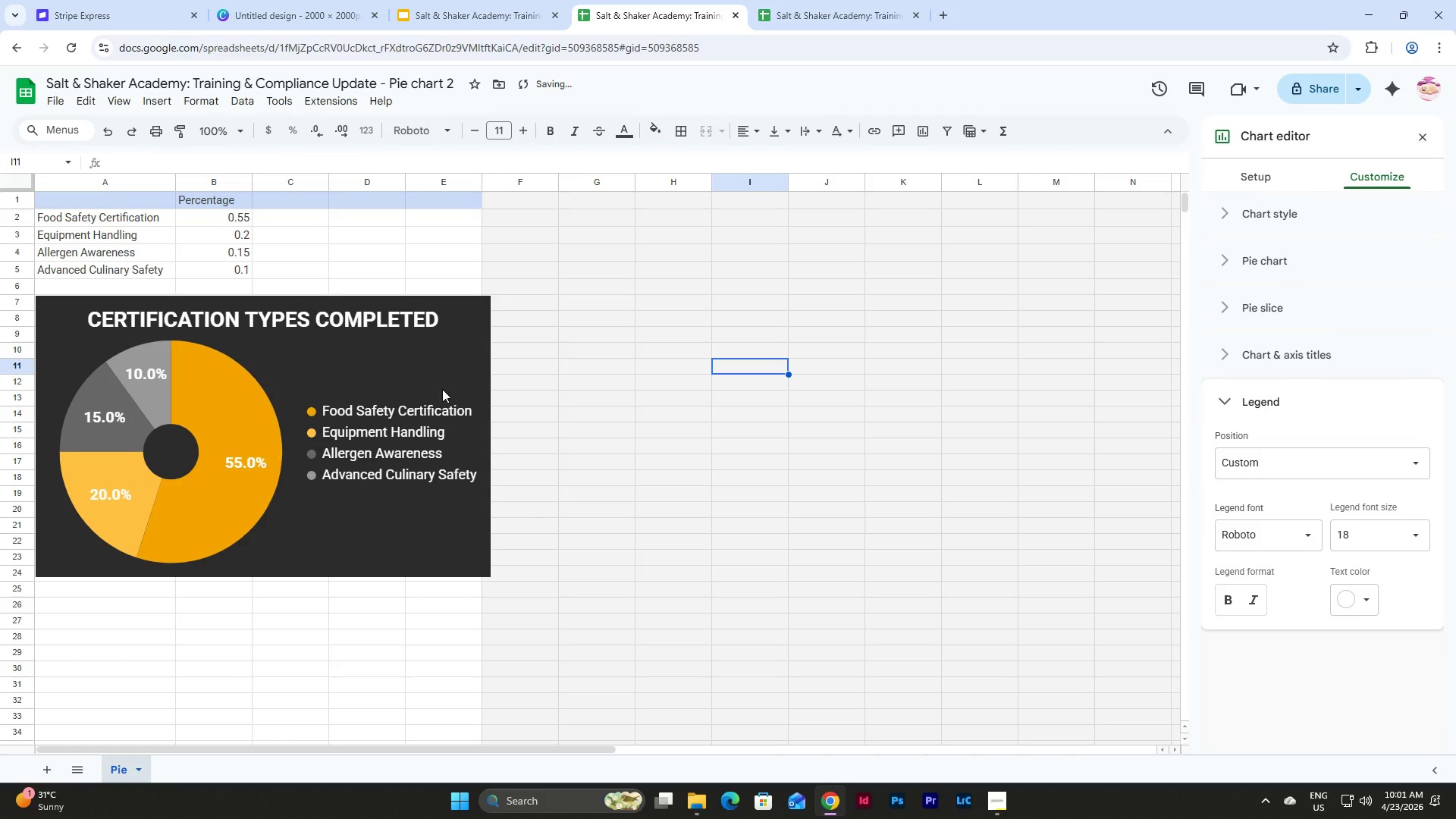 
left_click([400, 440])
 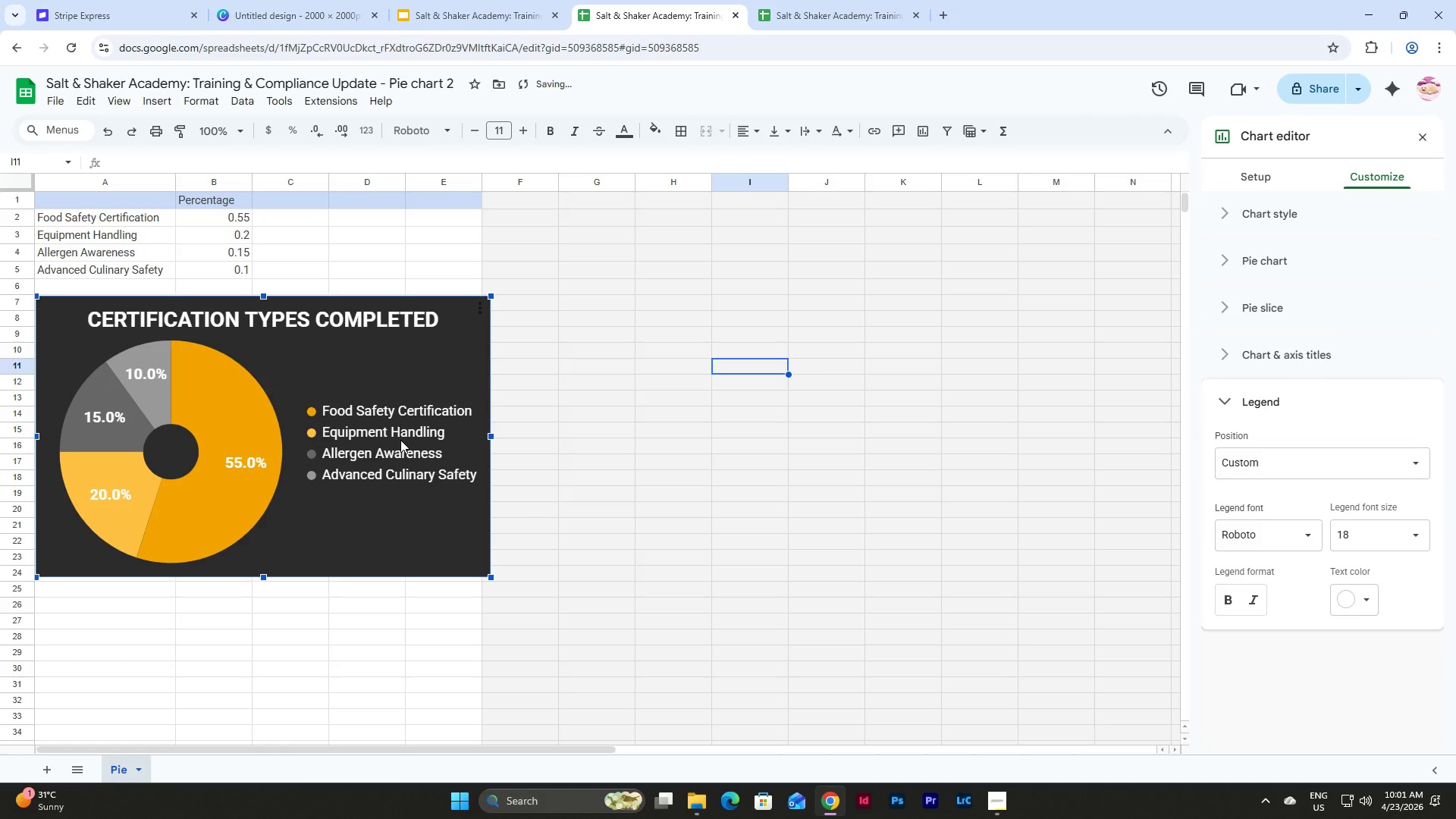 
left_click([400, 440])
 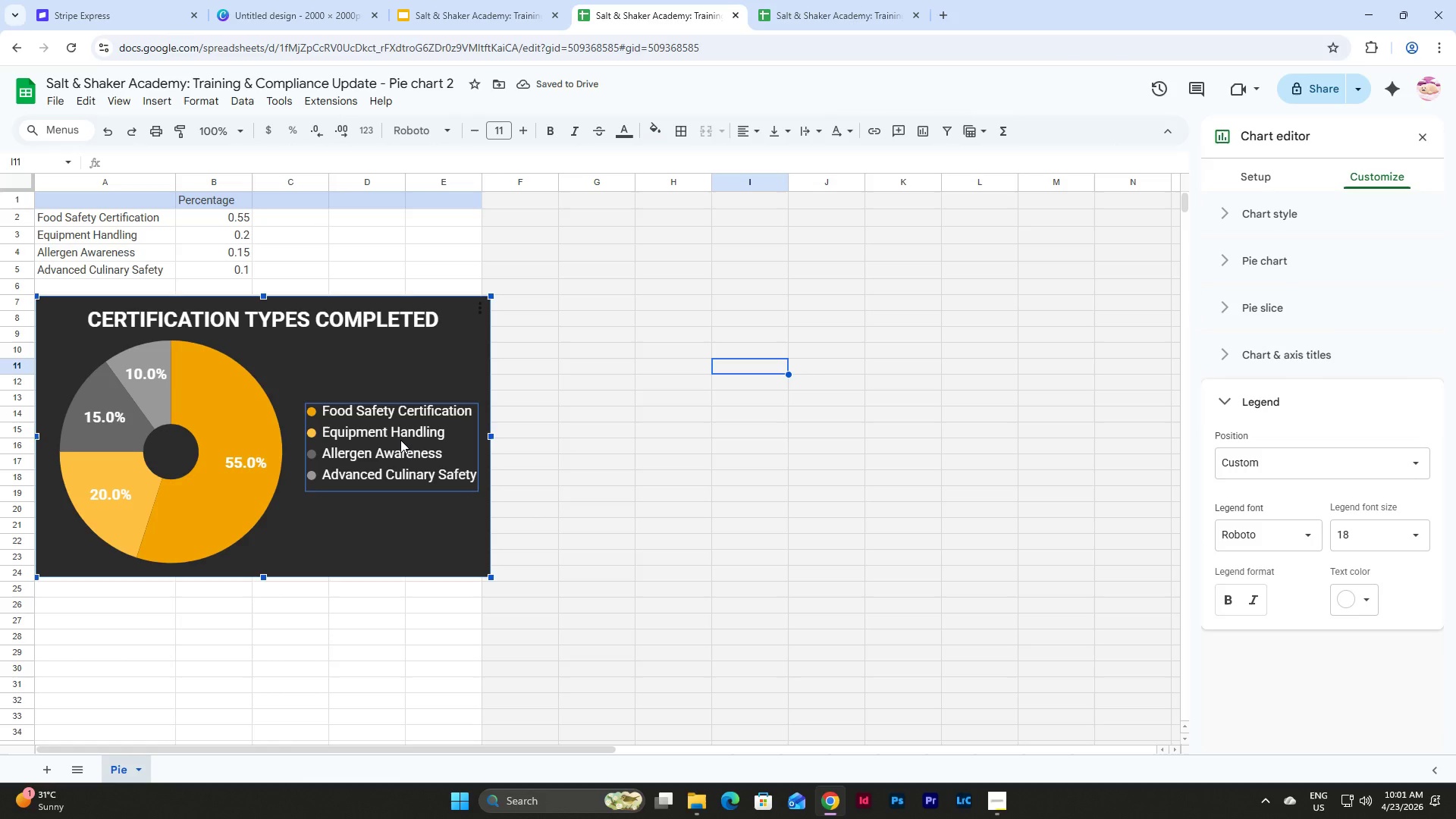 
key(ArrowUp)
 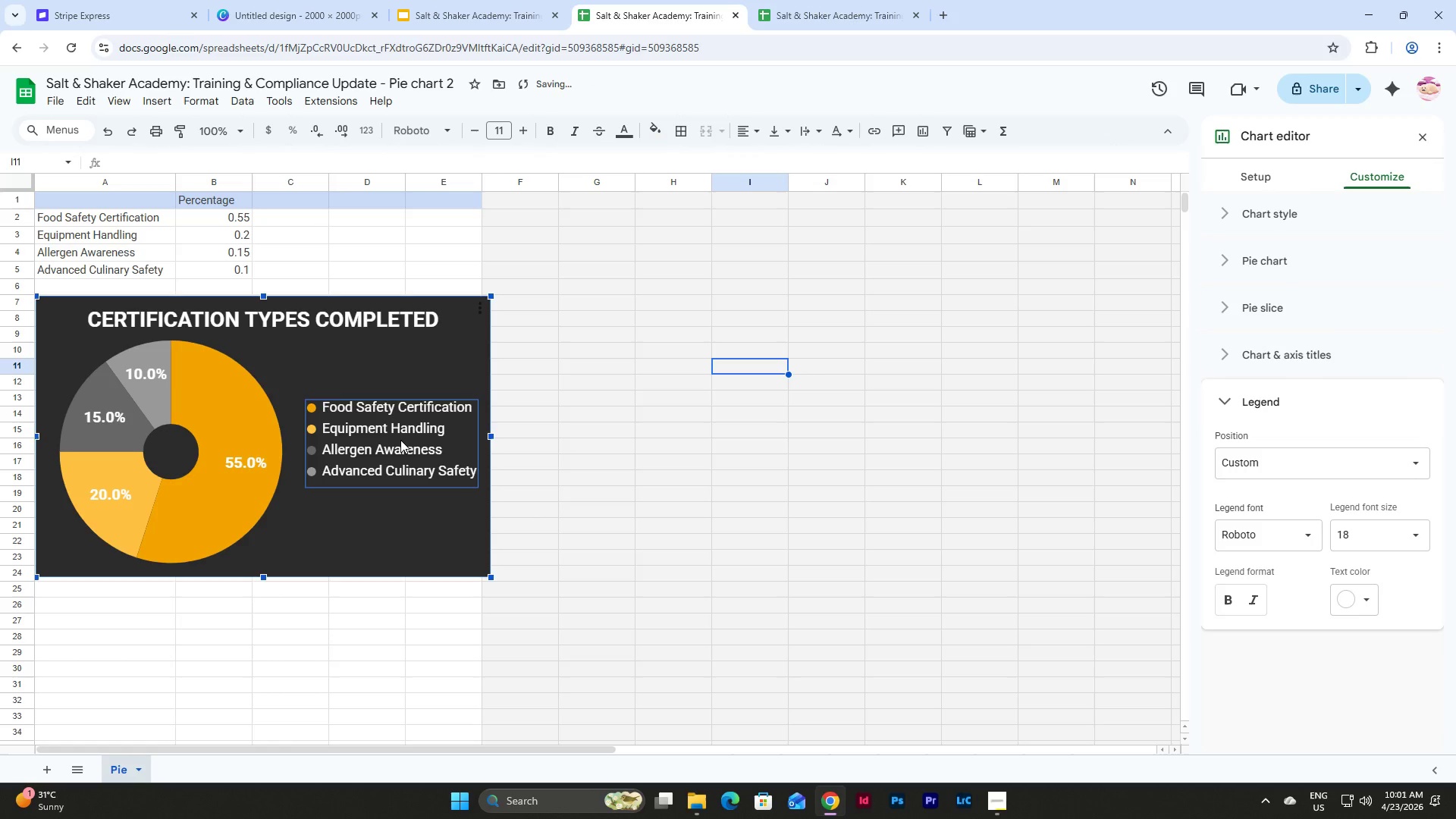 
left_click([752, 441])
 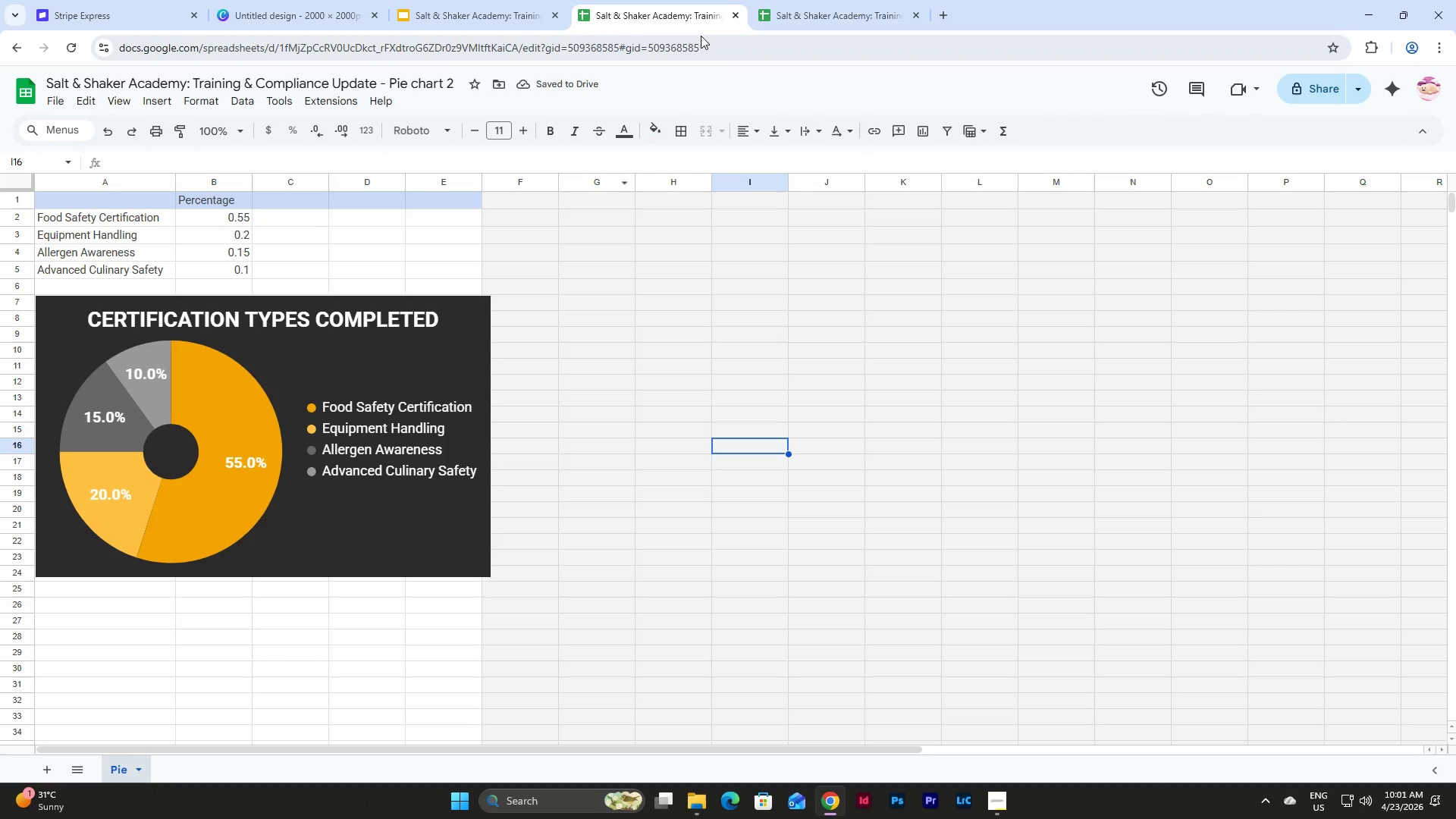 
left_click([469, 0])
 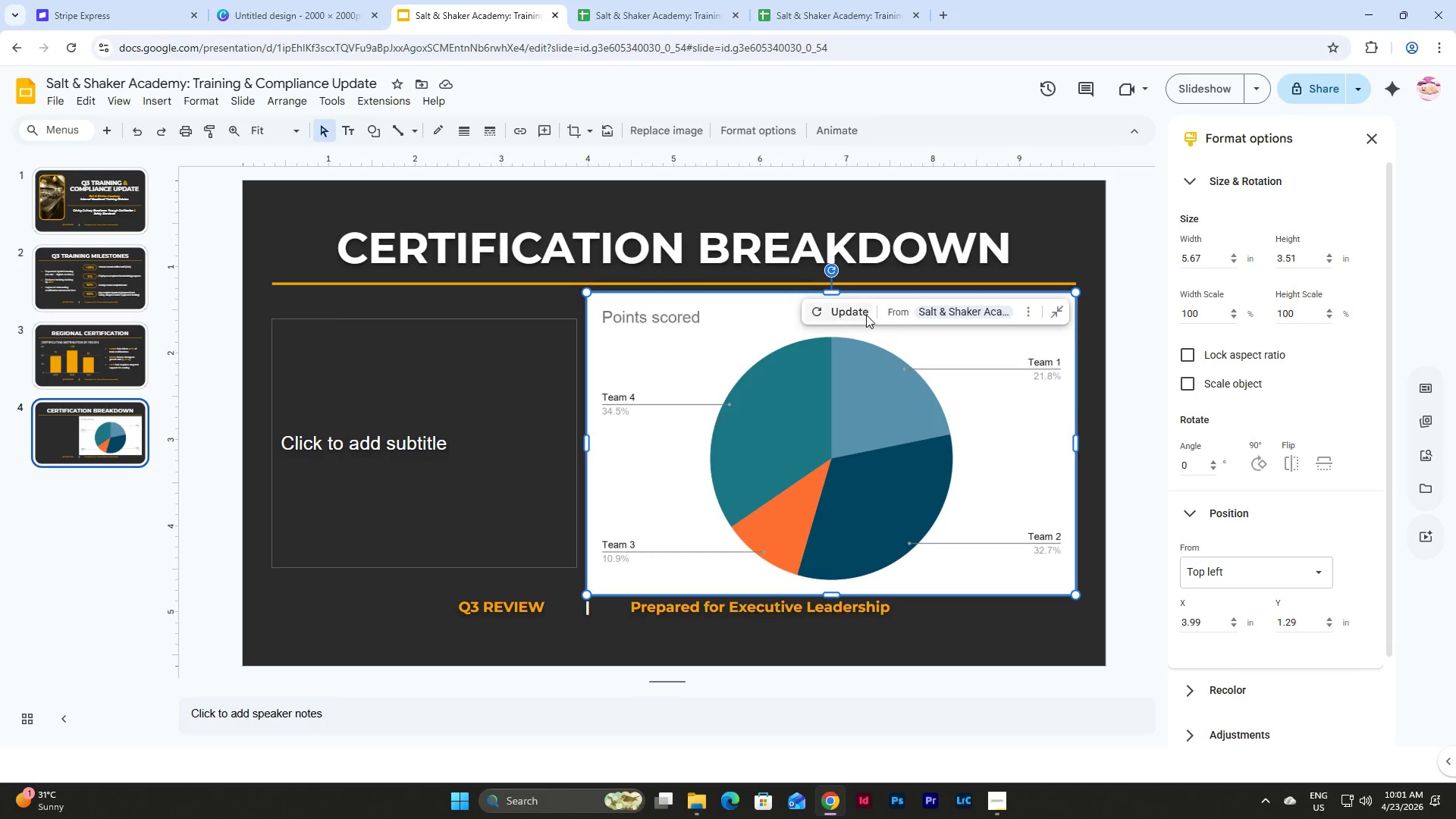 
left_click([850, 309])
 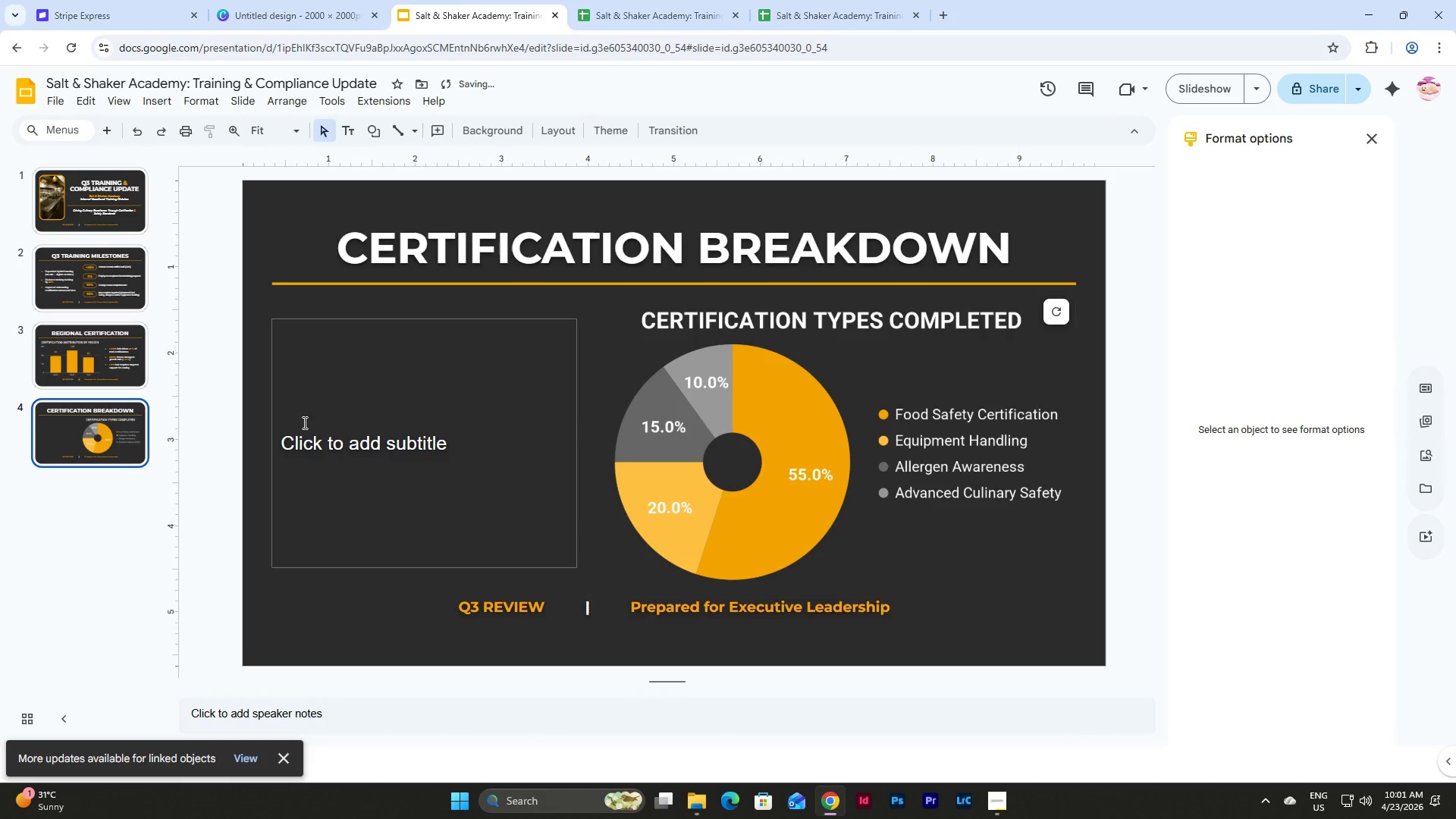 
left_click([105, 337])
 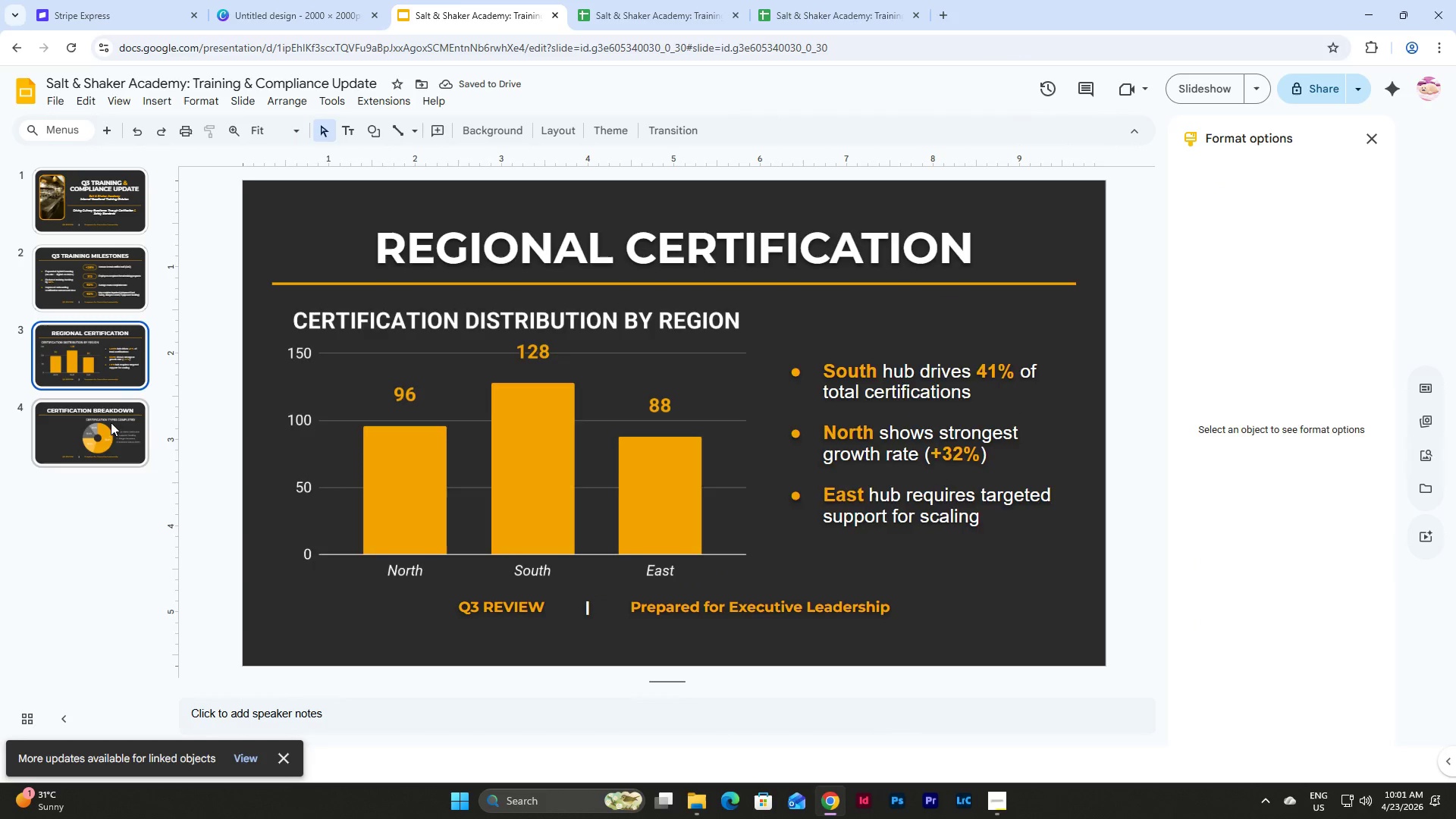 
left_click([110, 428])
 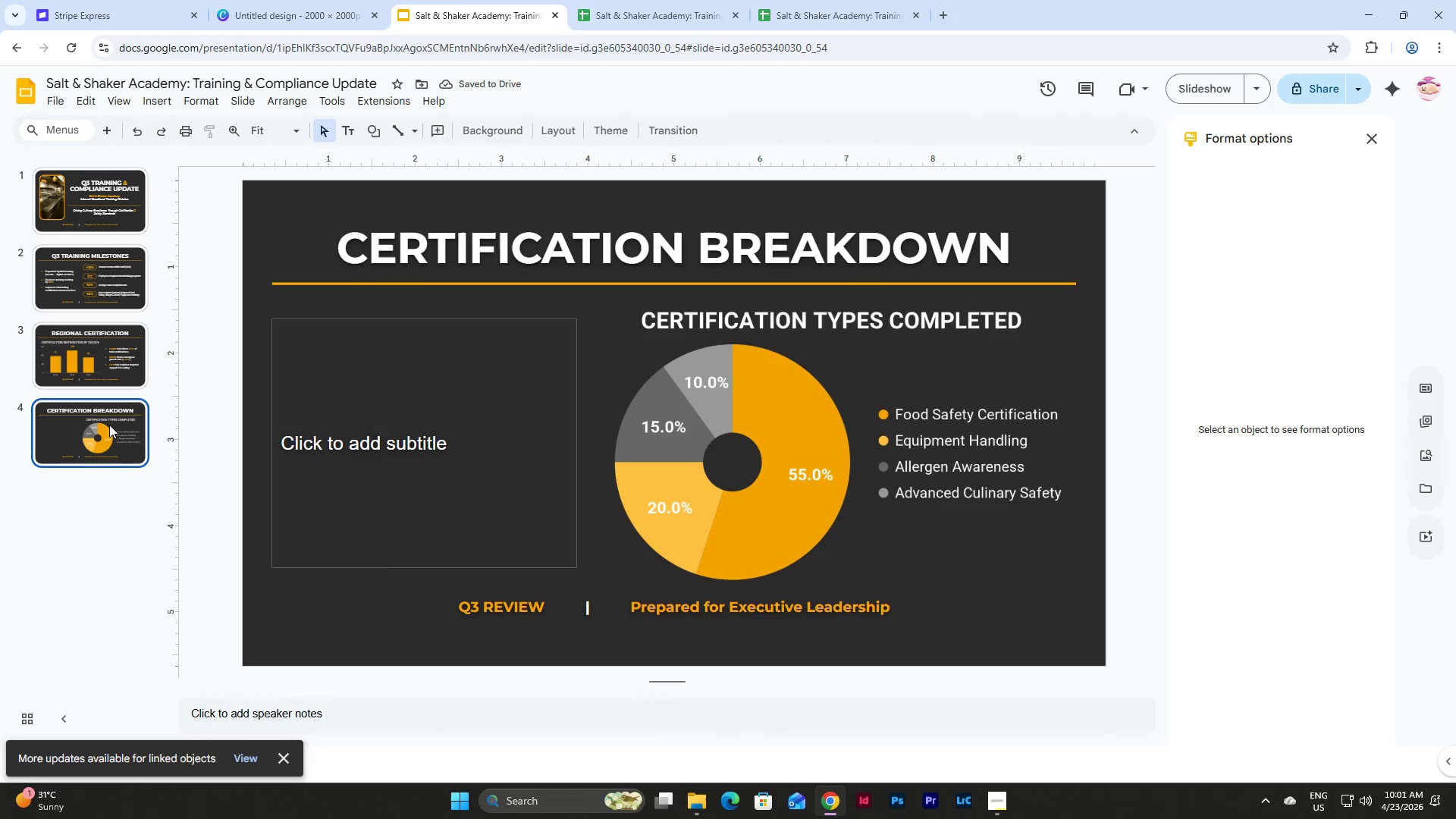 
left_click([109, 370])
 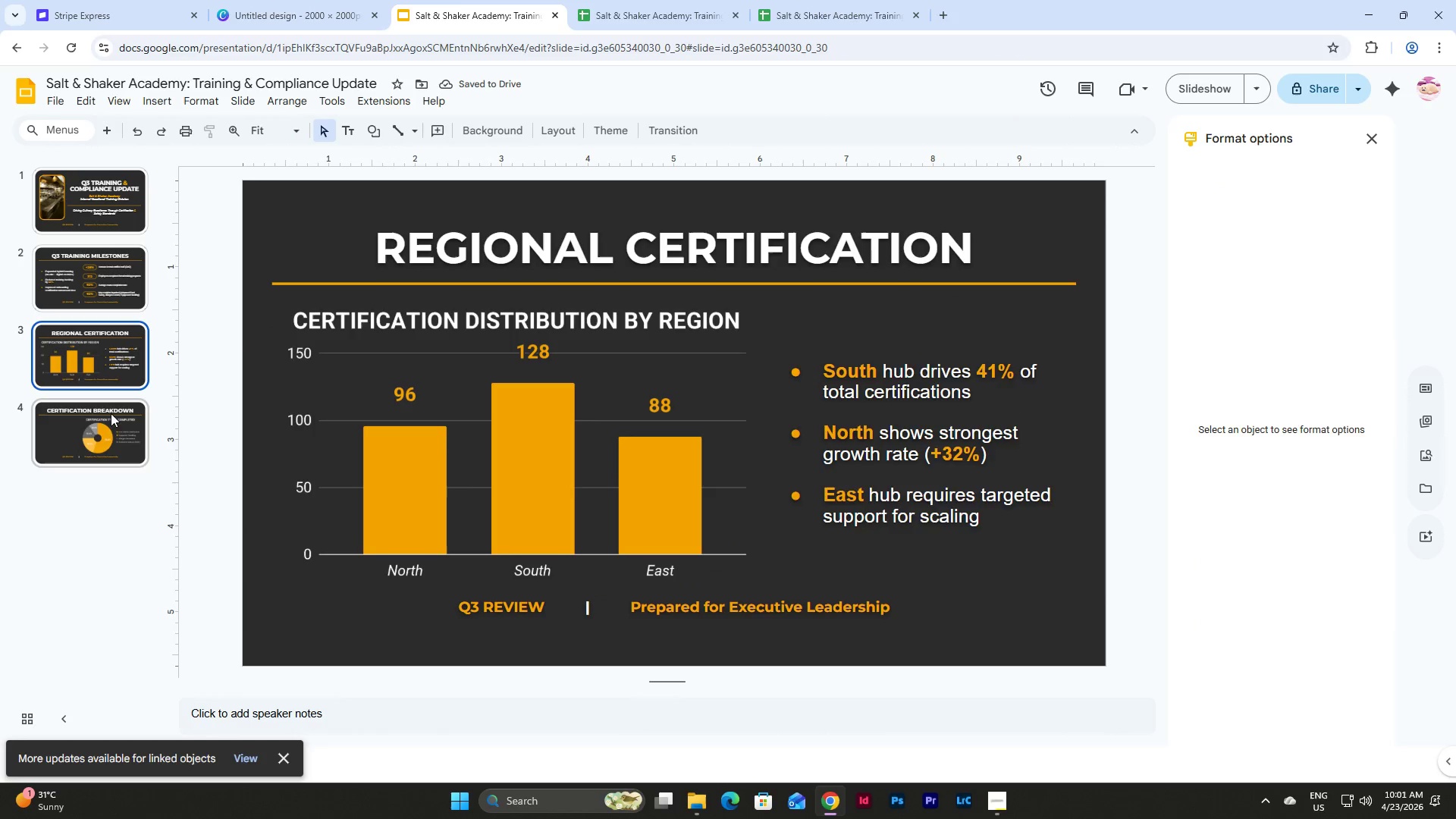 
left_click([111, 420])
 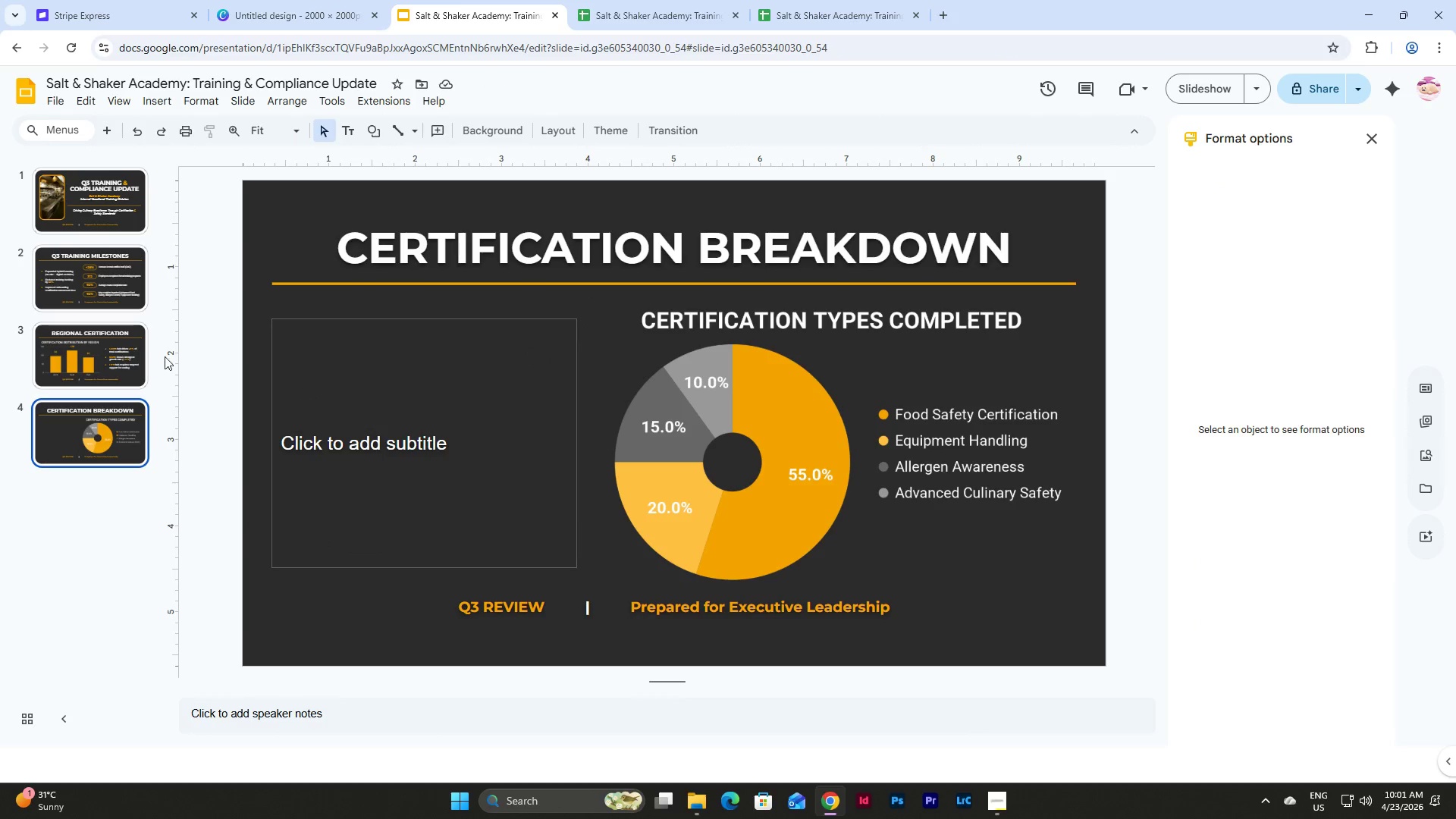 
double_click([104, 348])
 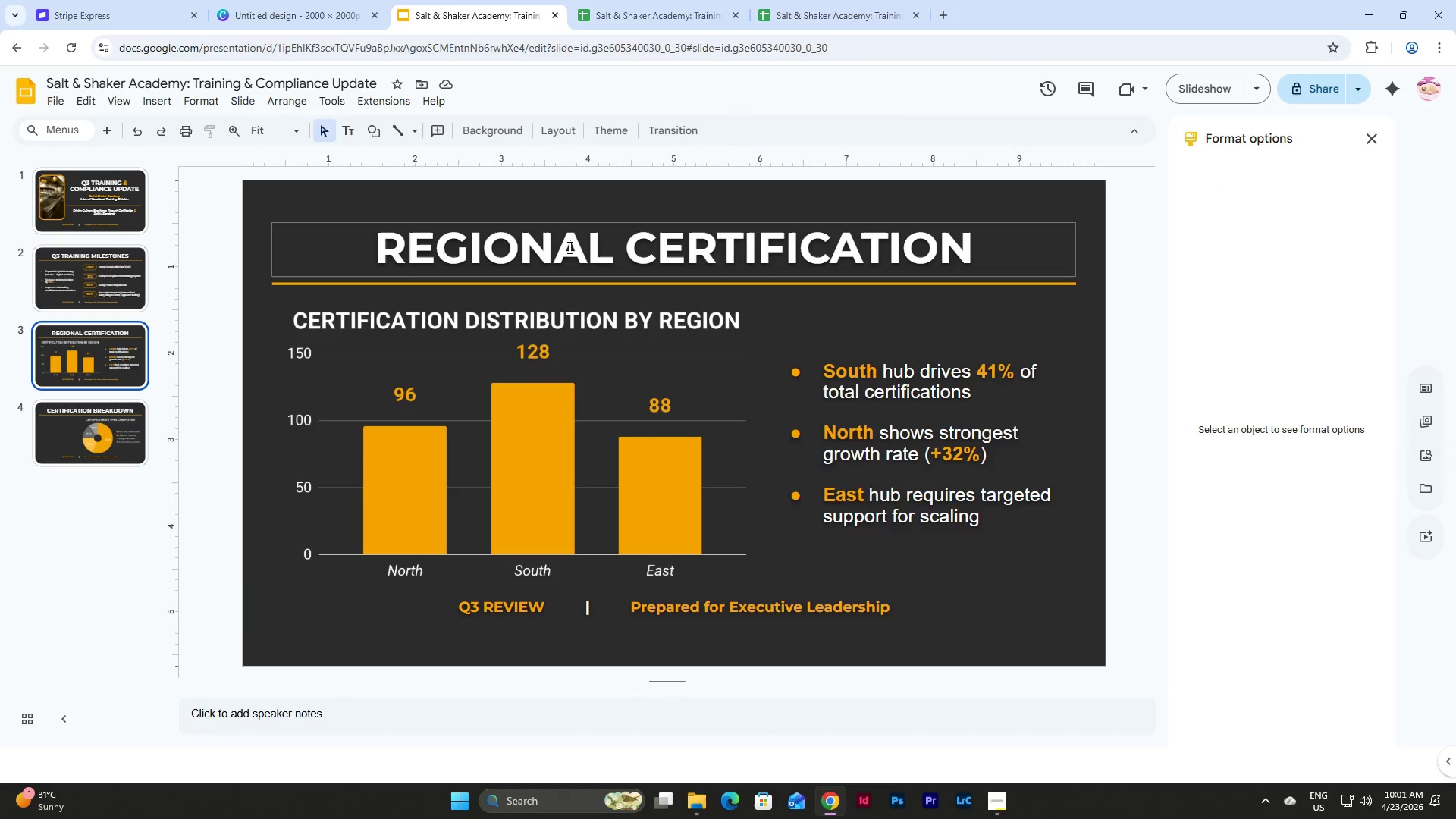 
left_click([676, 0])
 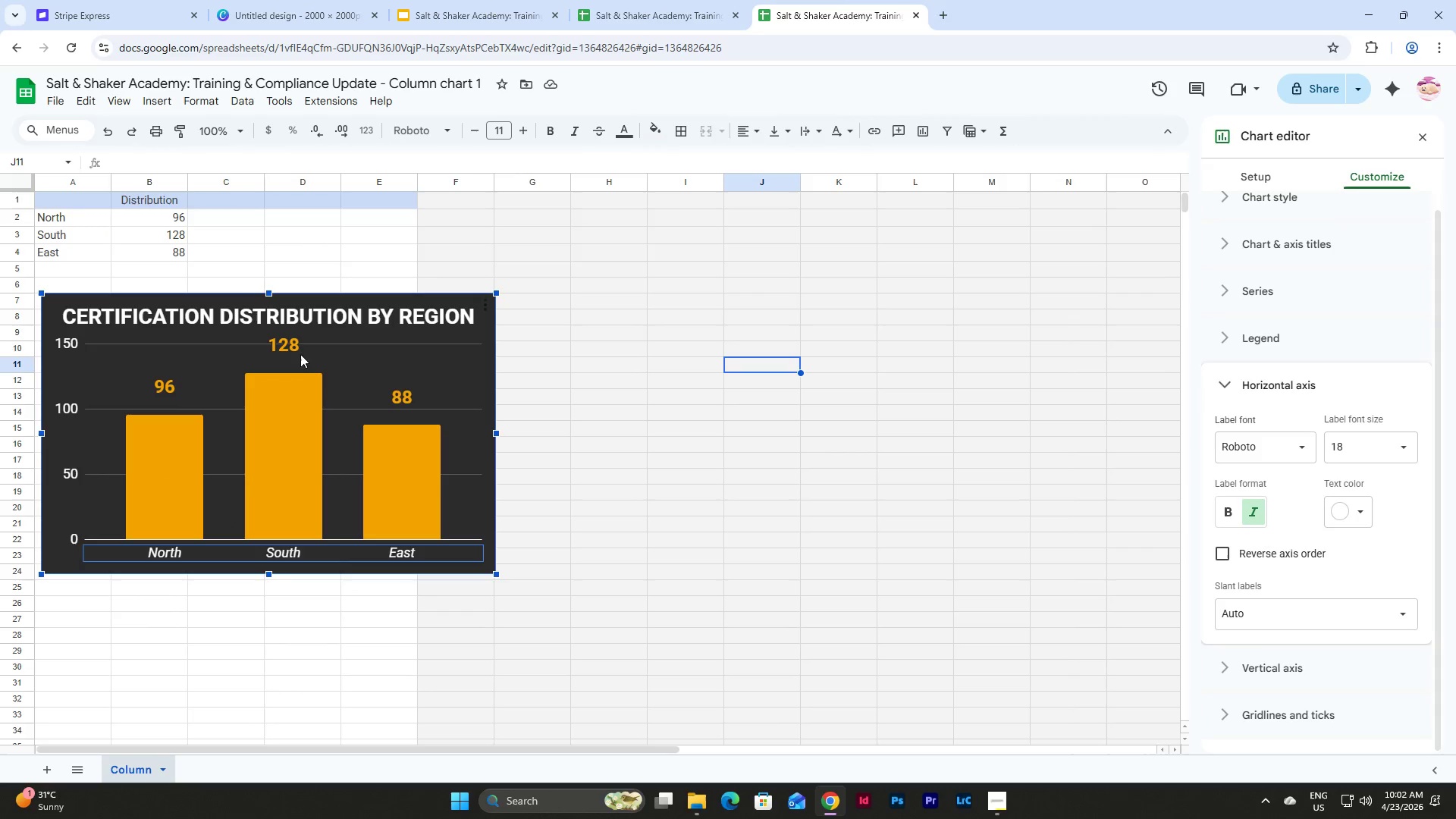 
double_click([286, 346])
 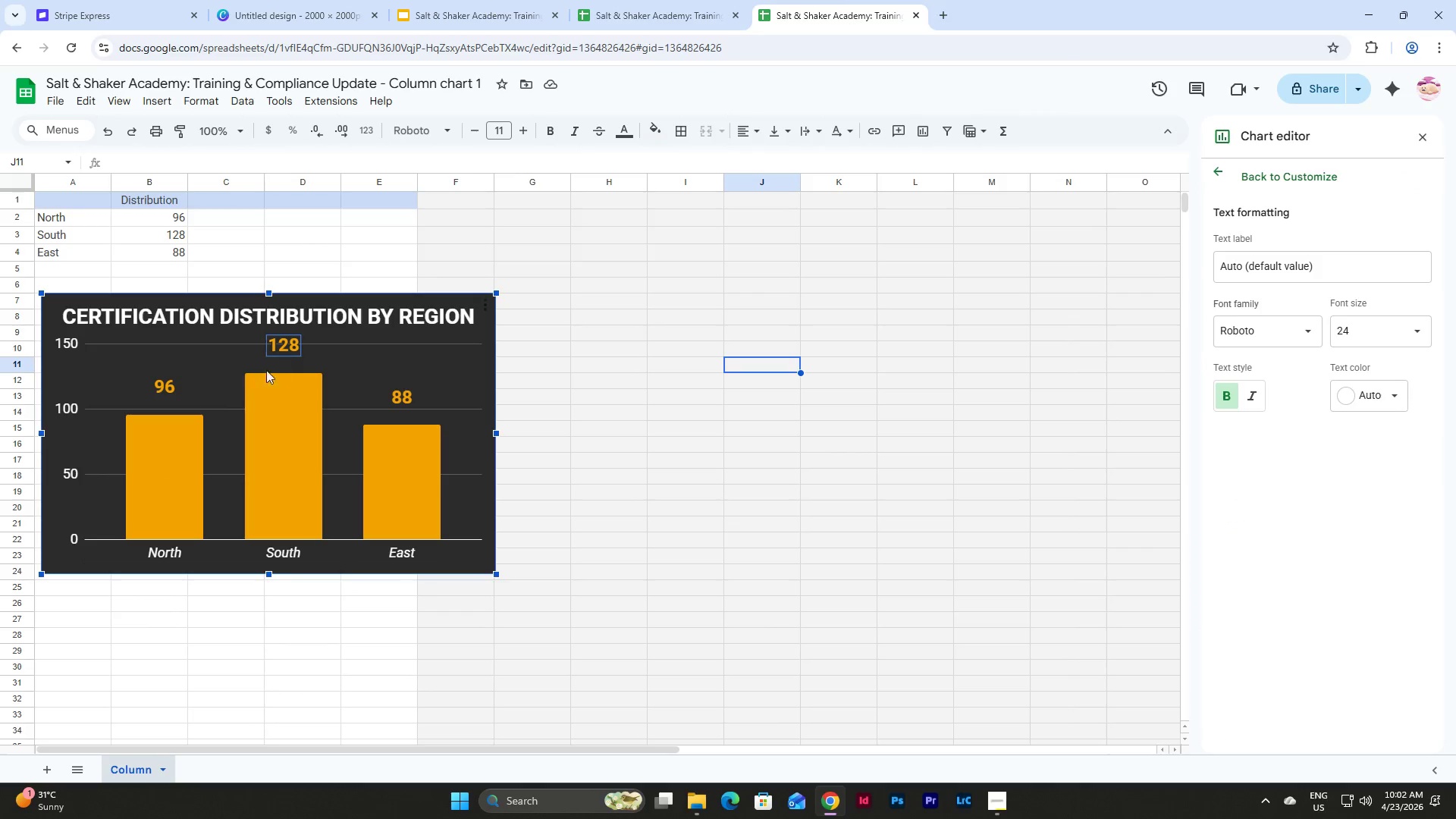 
left_click([162, 389])
 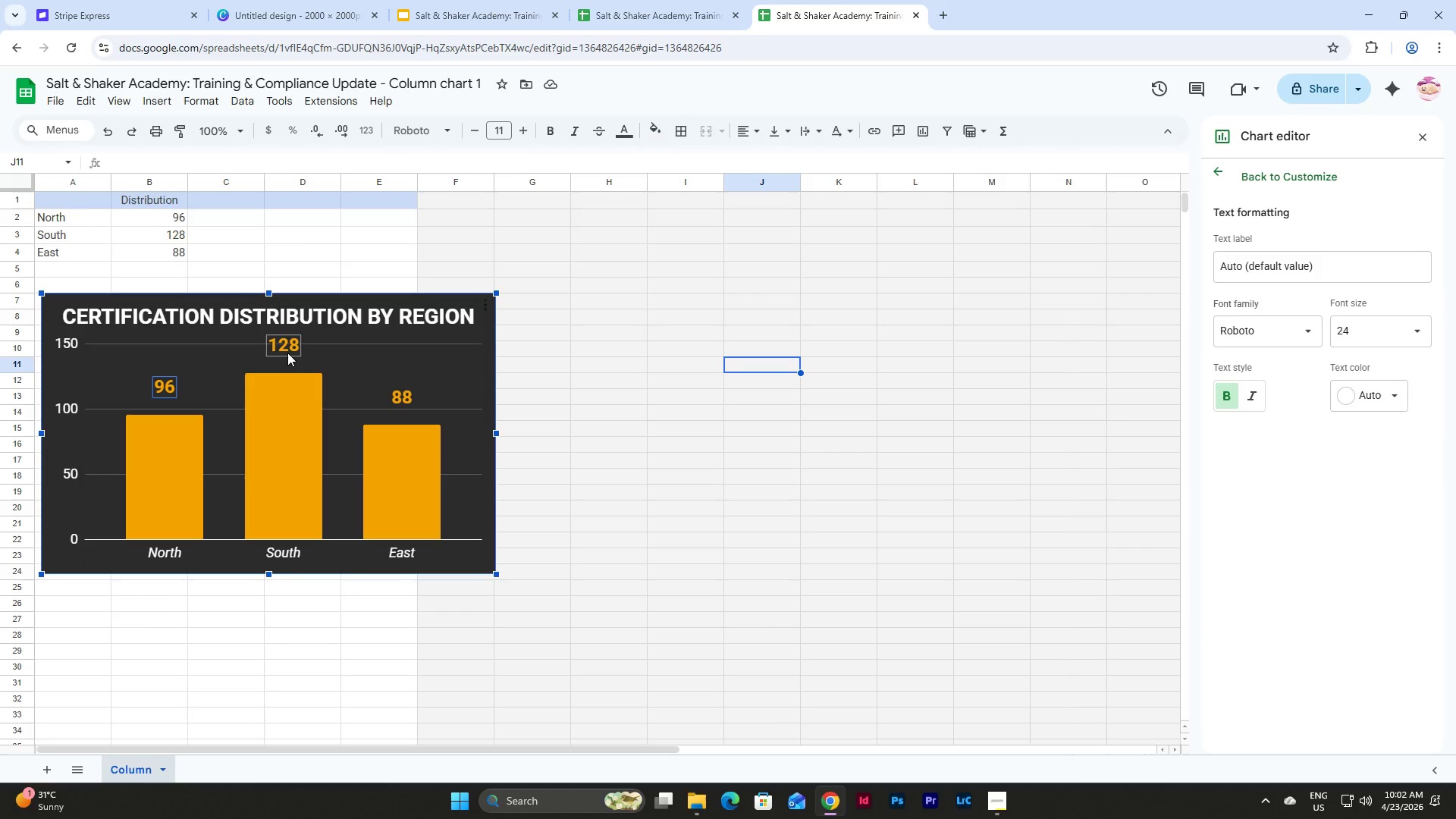 
key(Shift+ShiftLeft)
 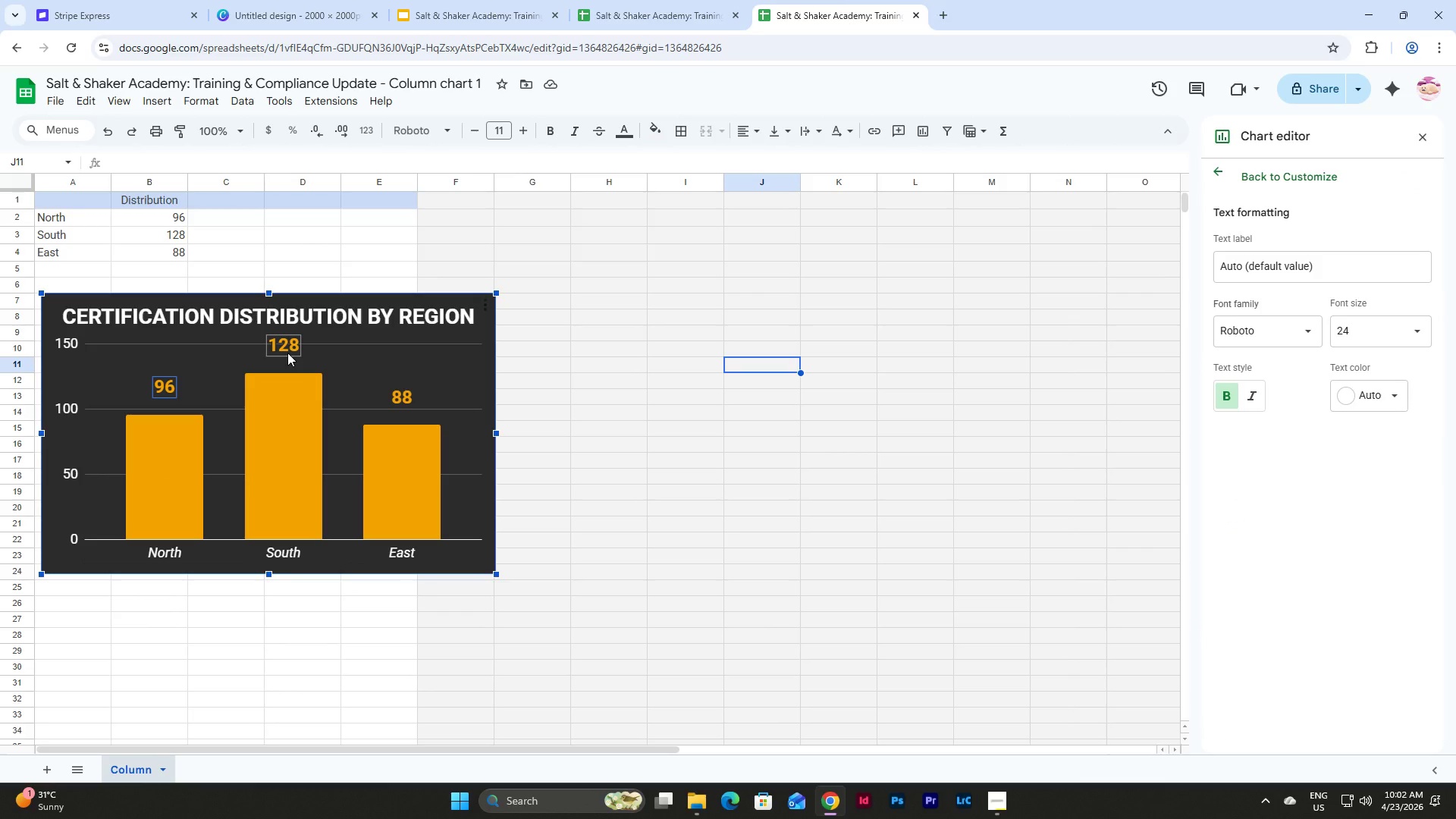 
hold_key(key=ShiftLeft, duration=1.56)
left_click([292, 350])
 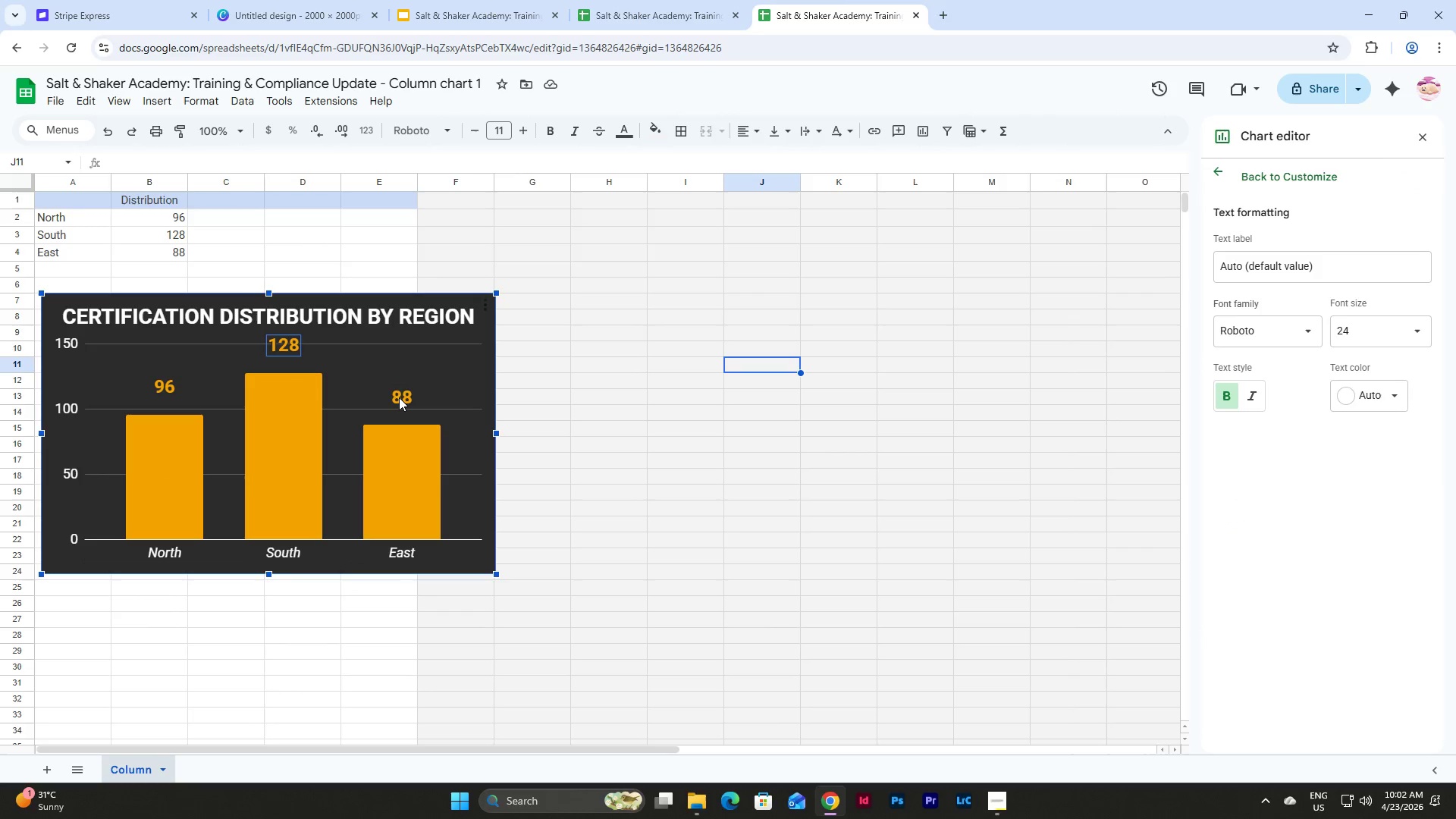 
left_click([399, 397])
 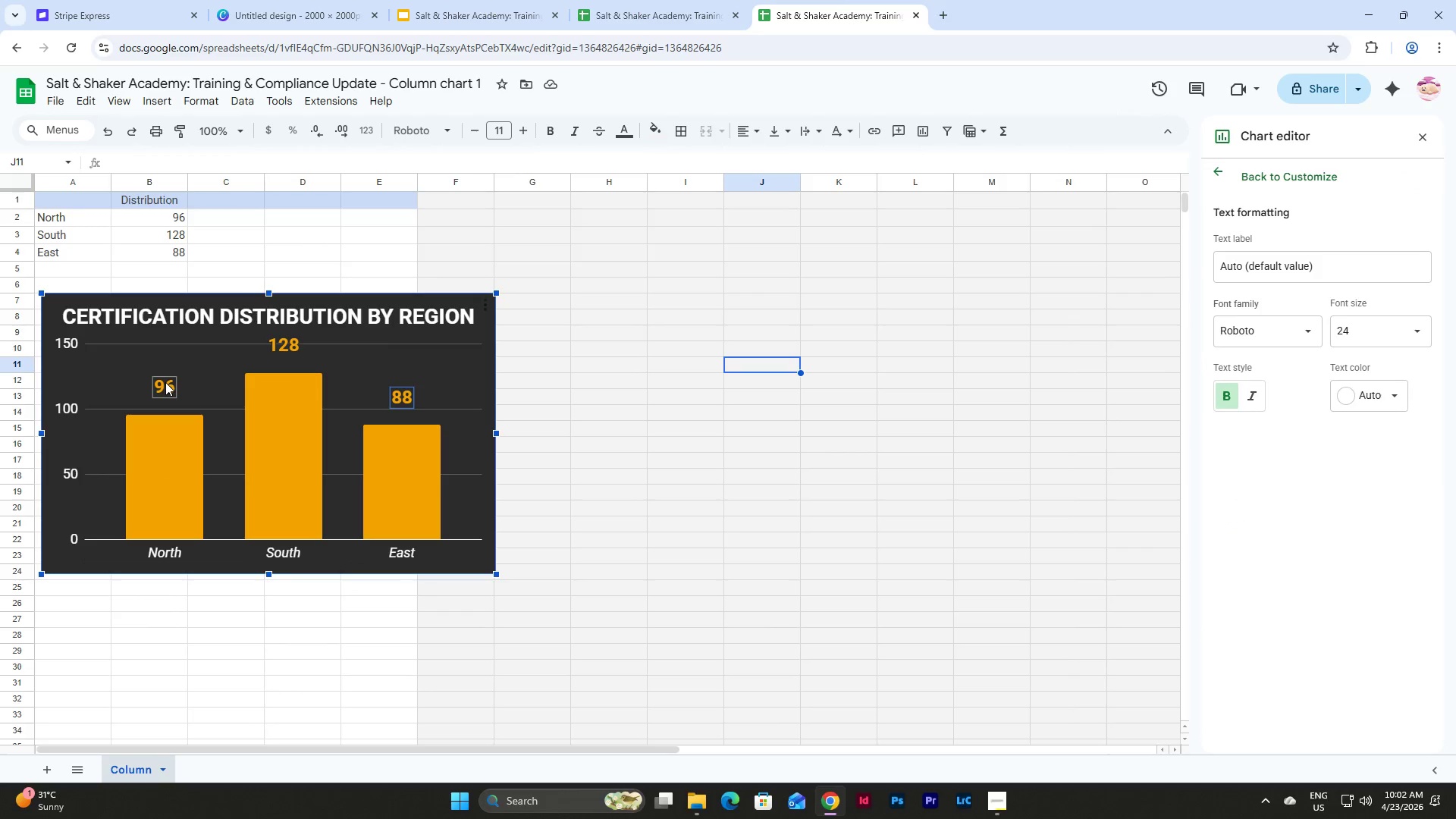 
double_click([165, 382])
 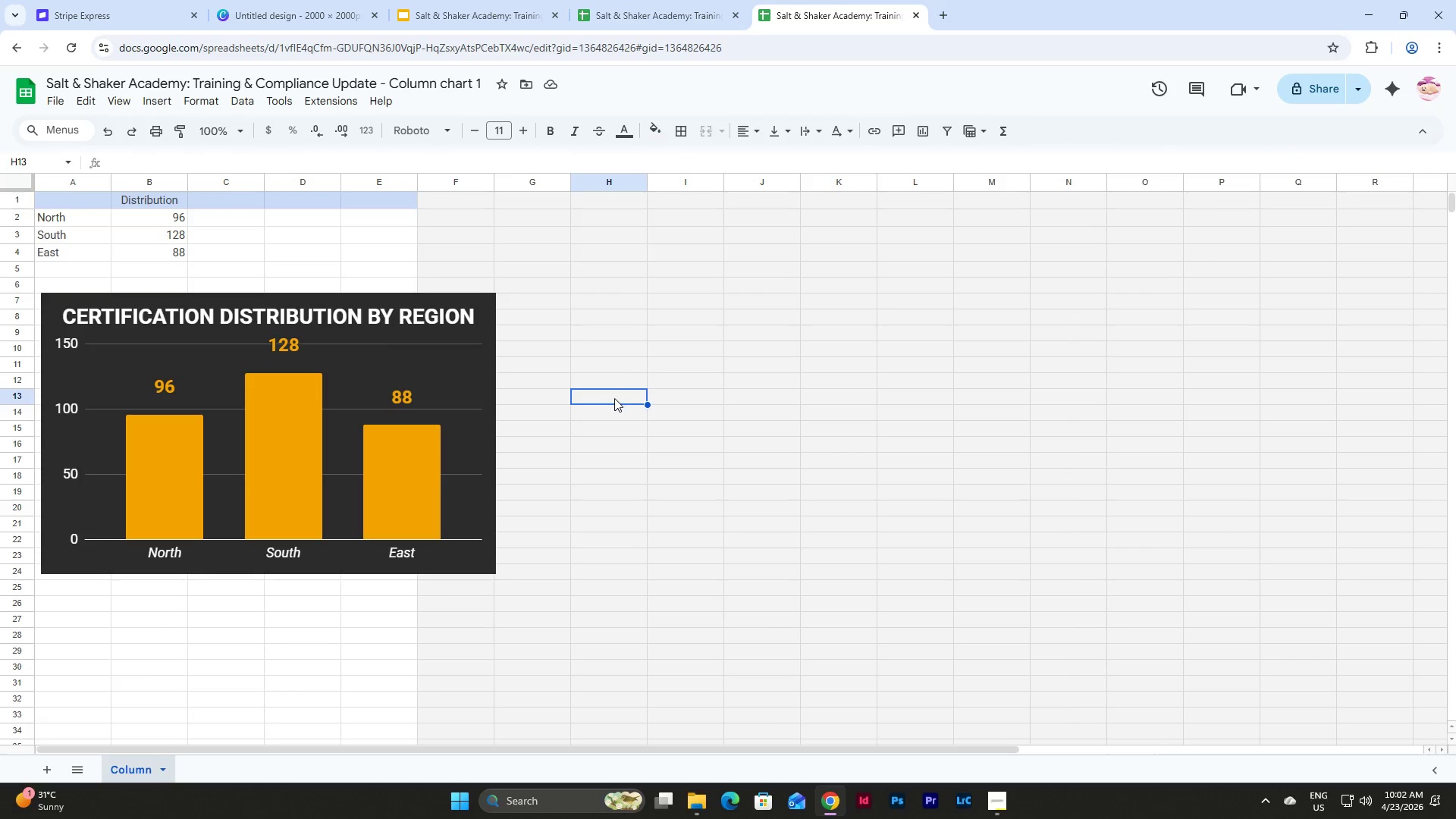 
double_click([601, 403])
 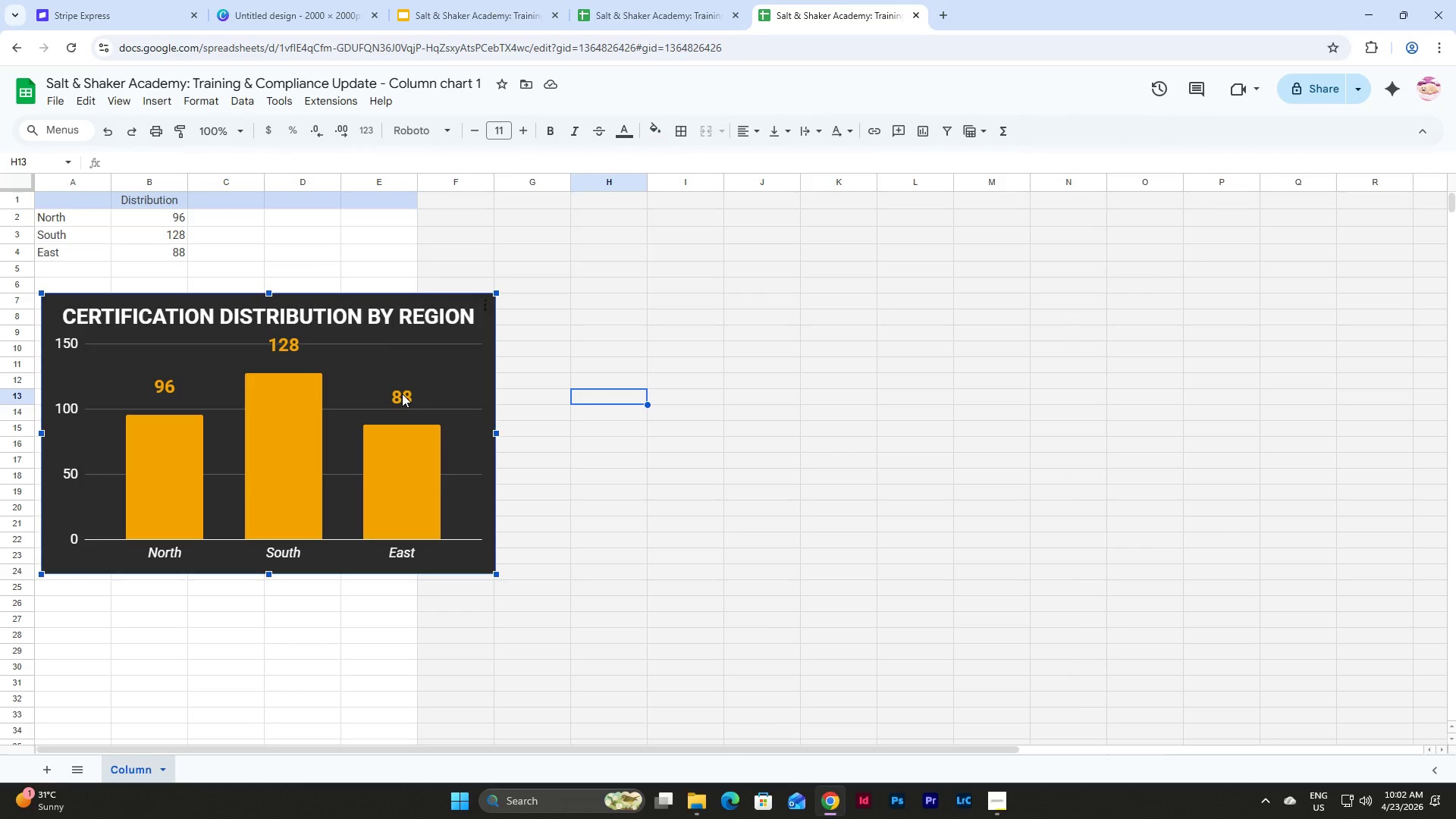 
double_click([402, 394])
 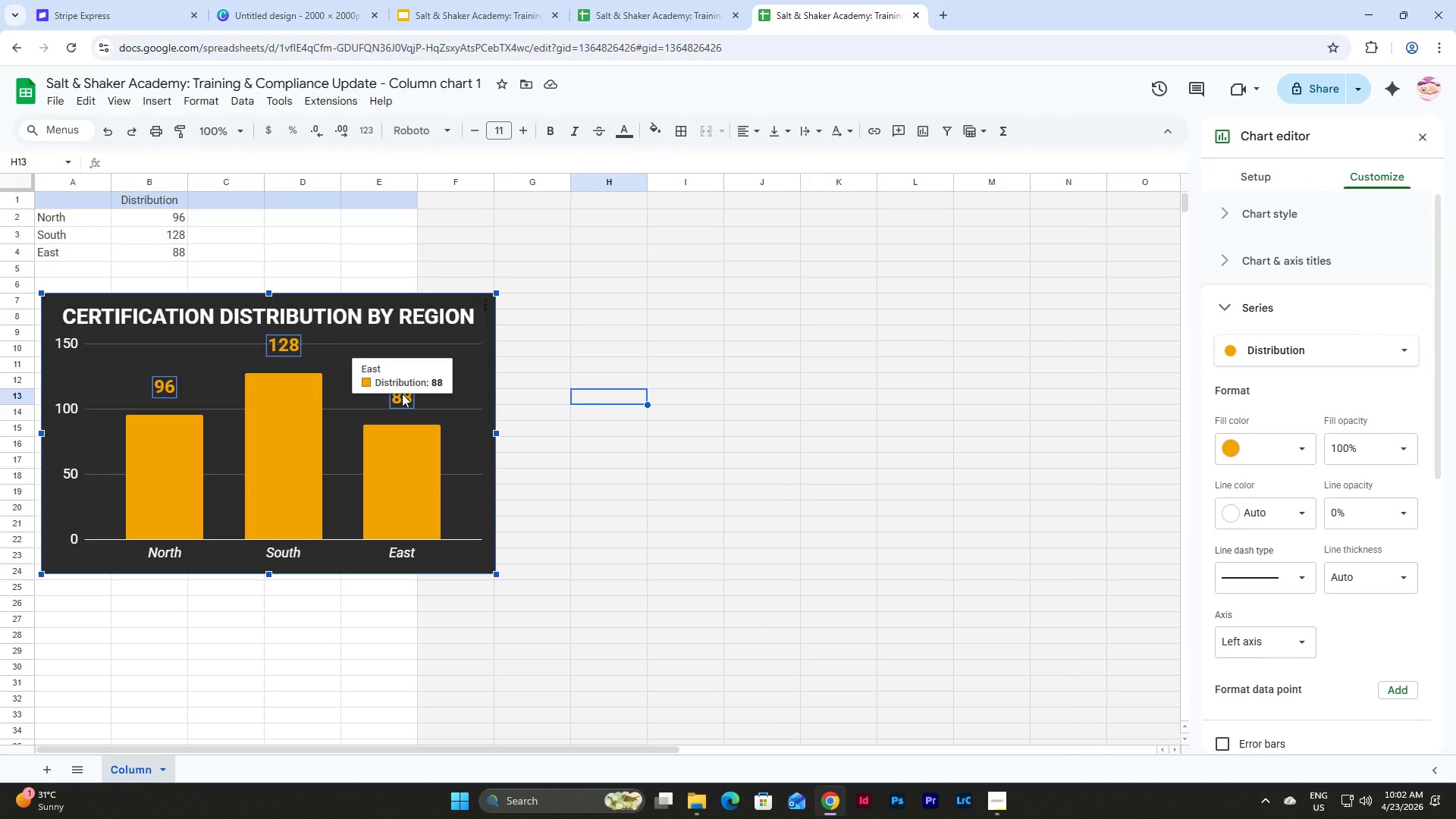 
key(ArrowDown)
 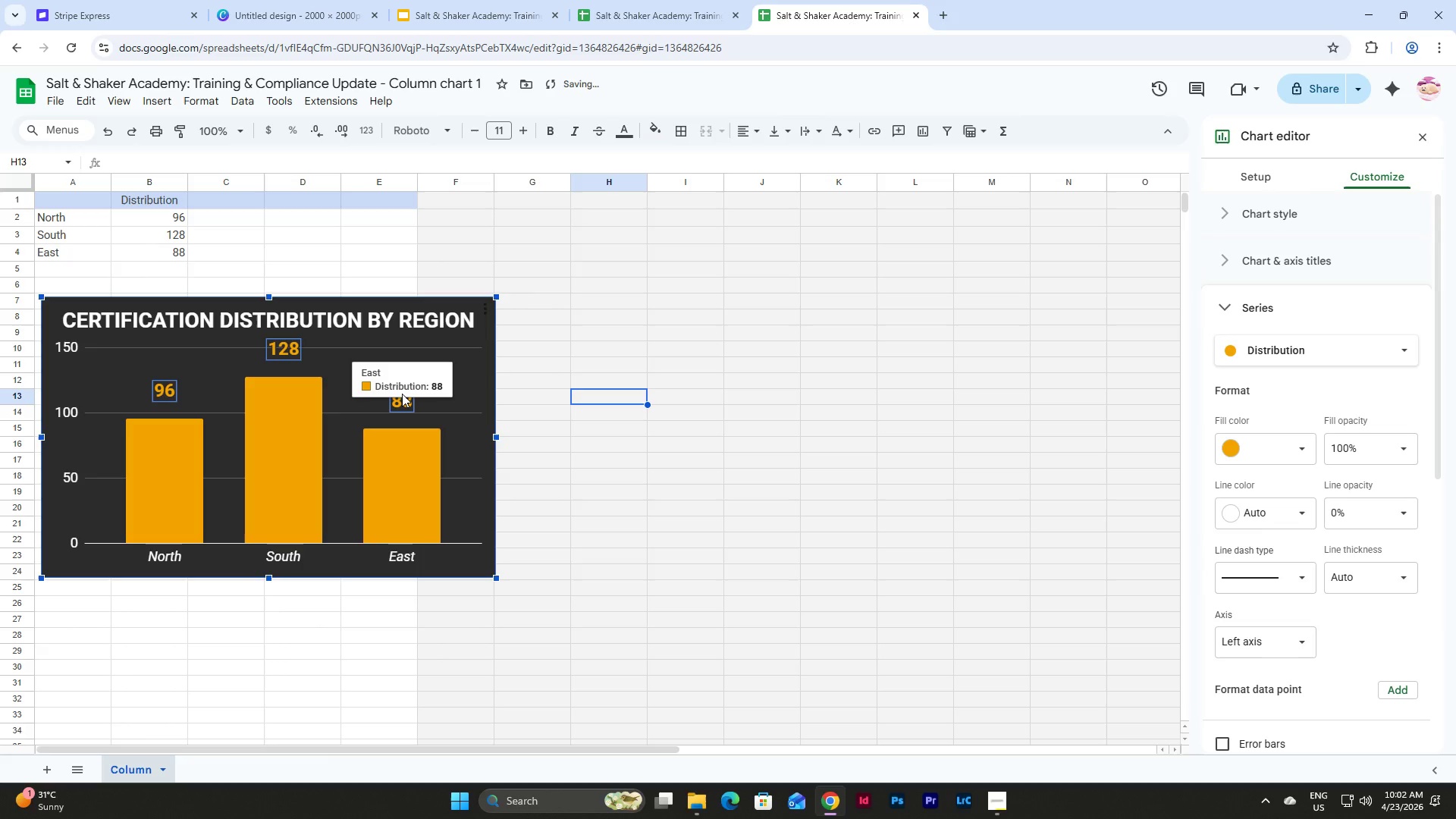 
key(Control+Z)
 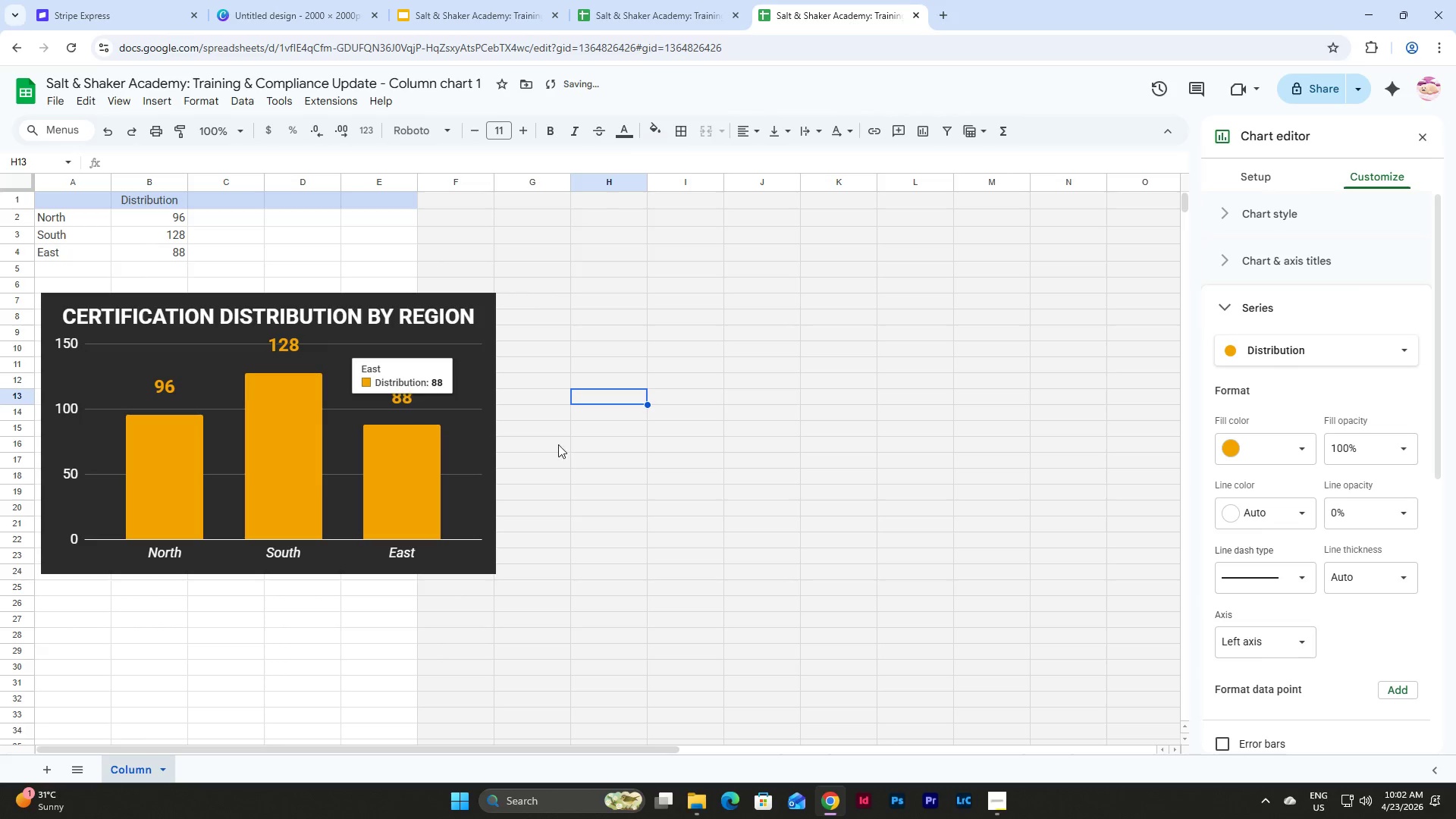 
left_click([575, 448])
 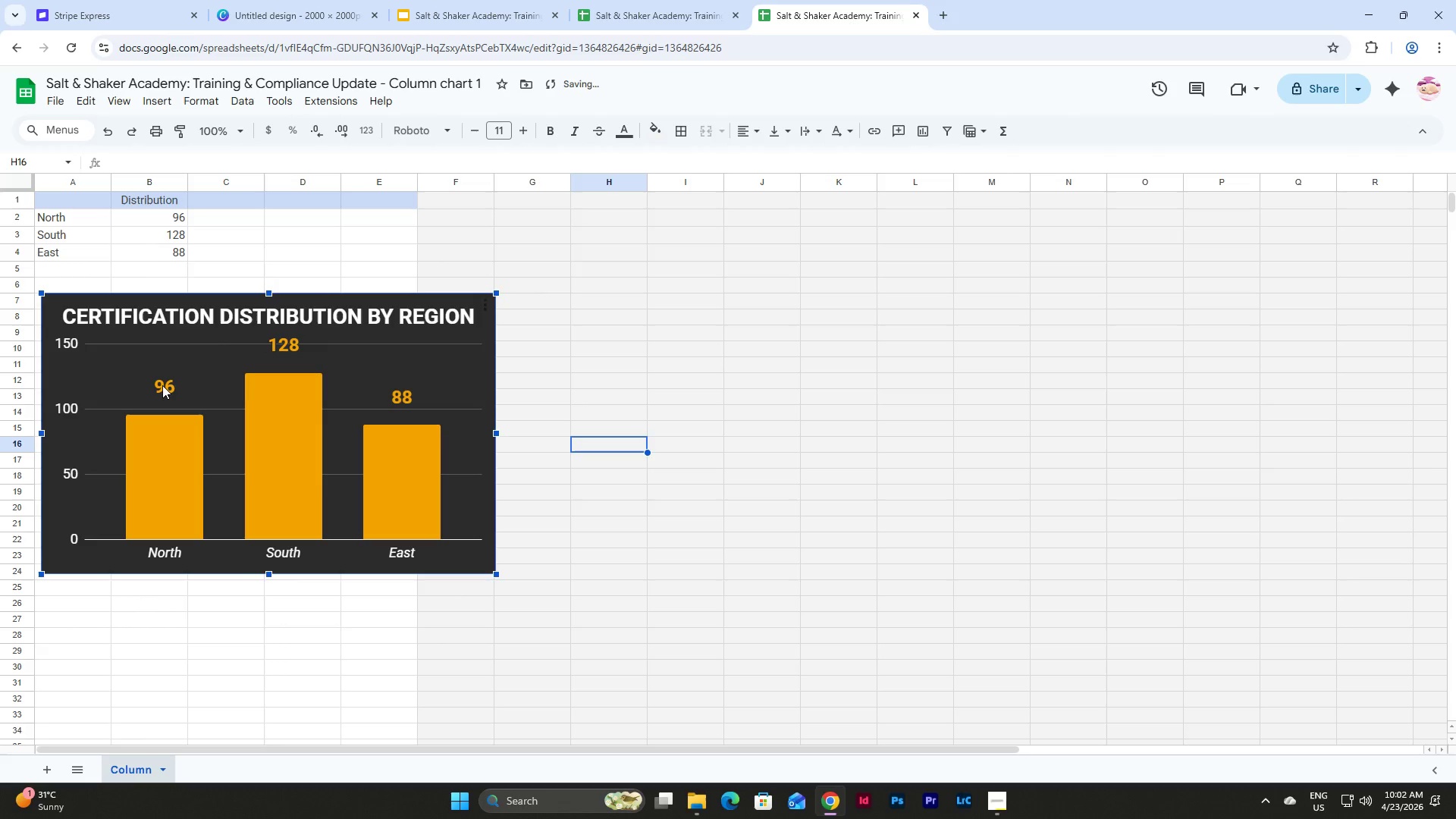 
double_click([169, 387])
 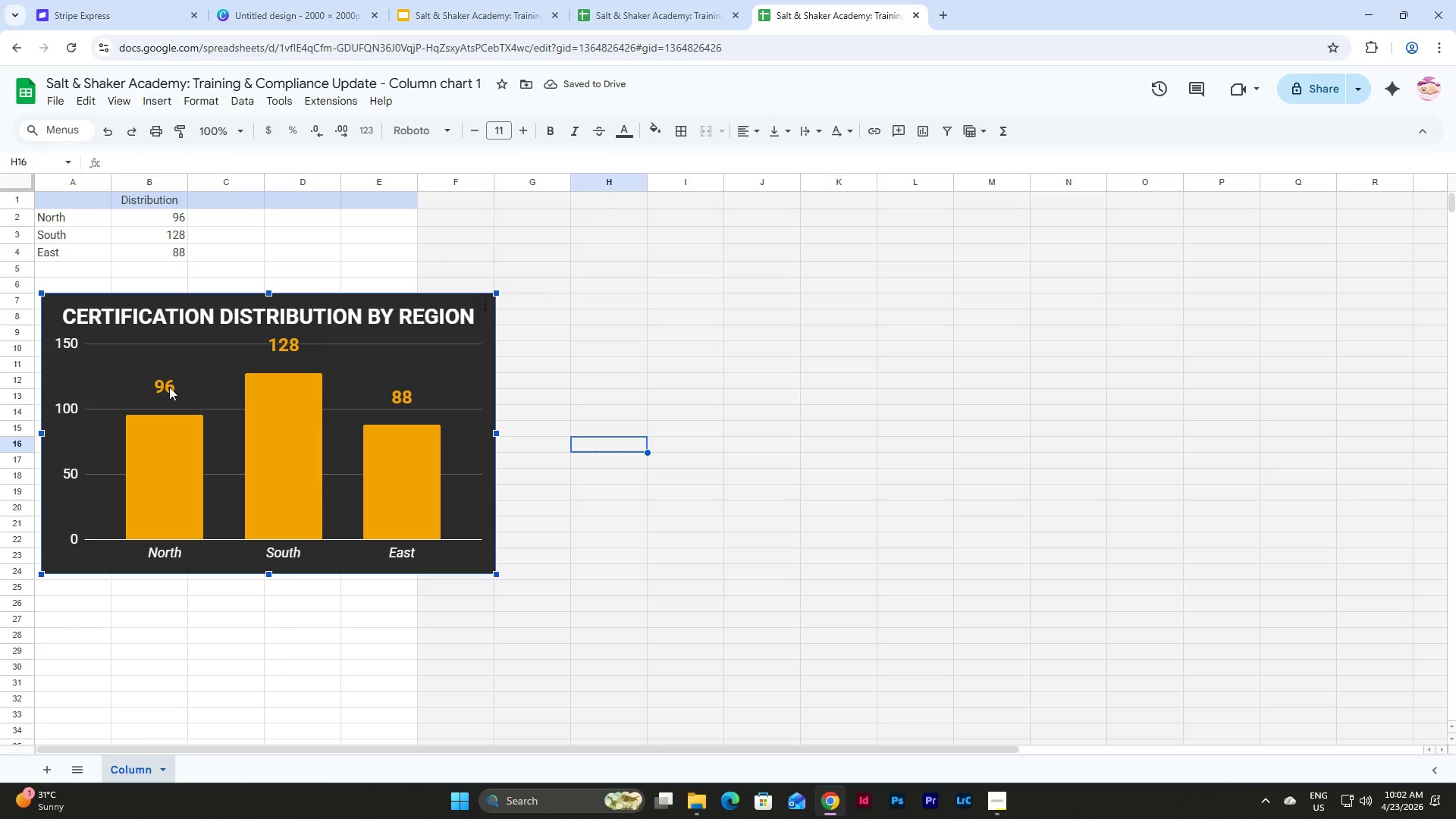 
triple_click([169, 387])
 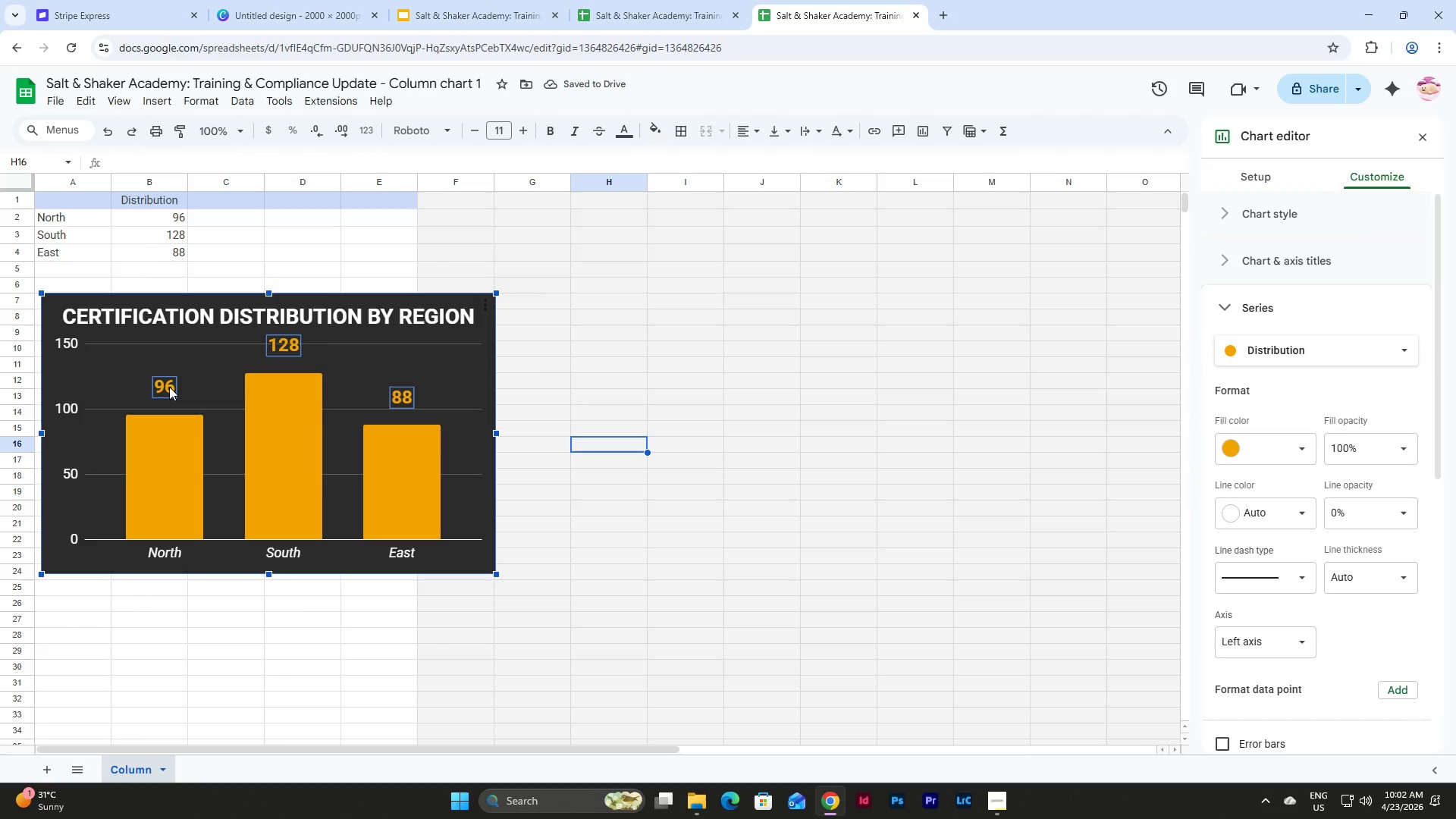 
key(Shift+ArrowDown)
 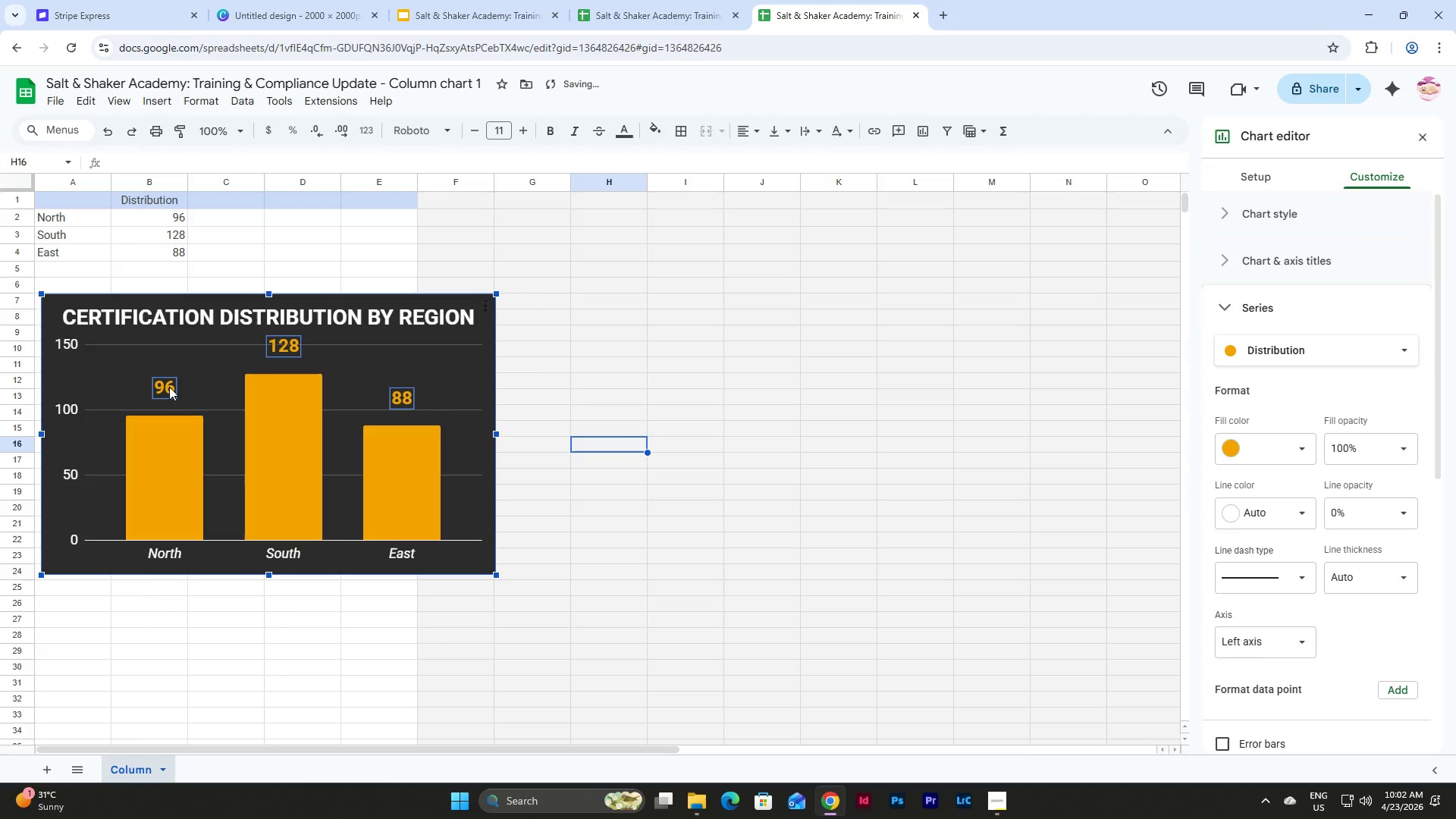 
left_click([169, 387])
 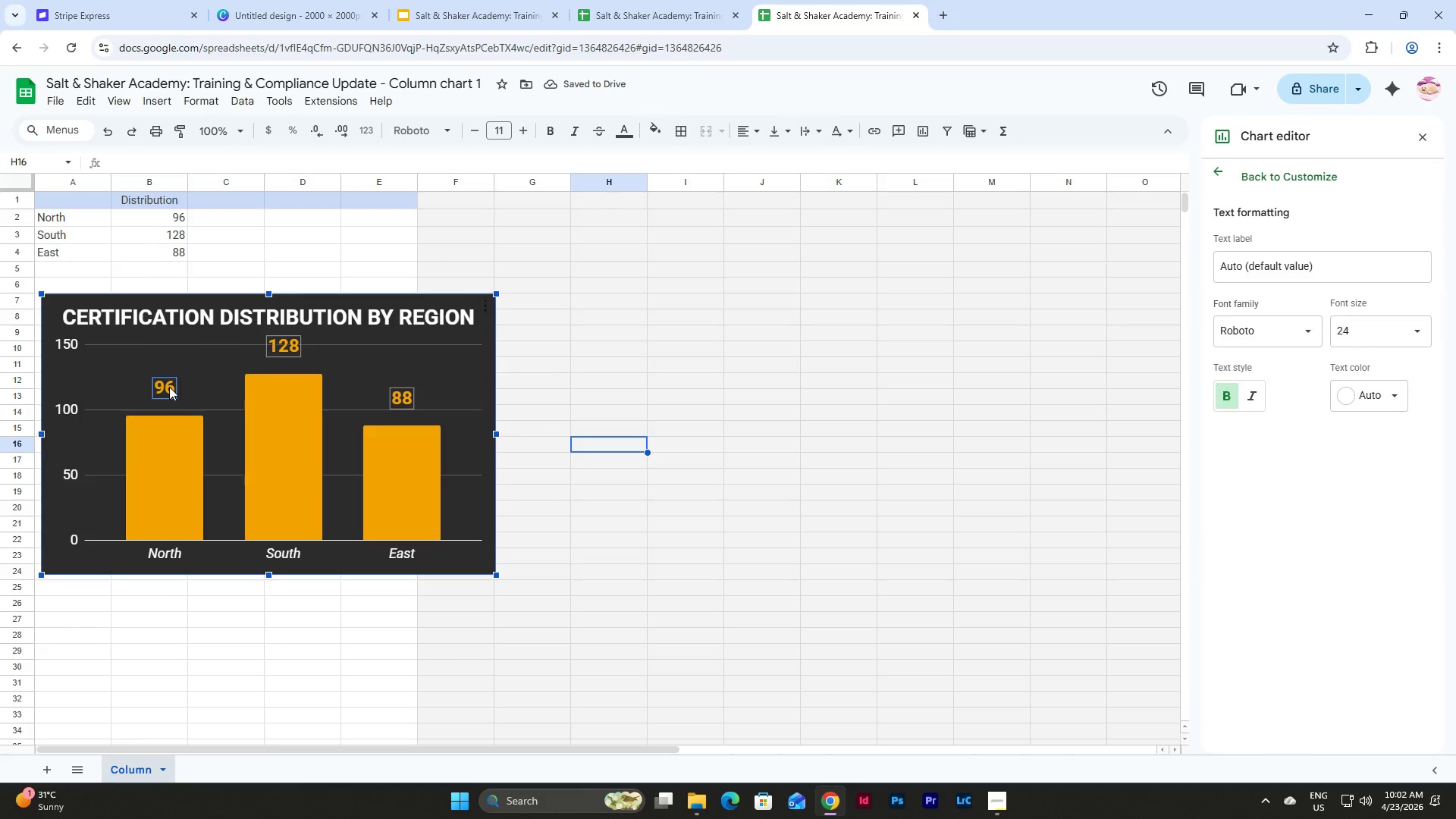 
key(ArrowDown)
 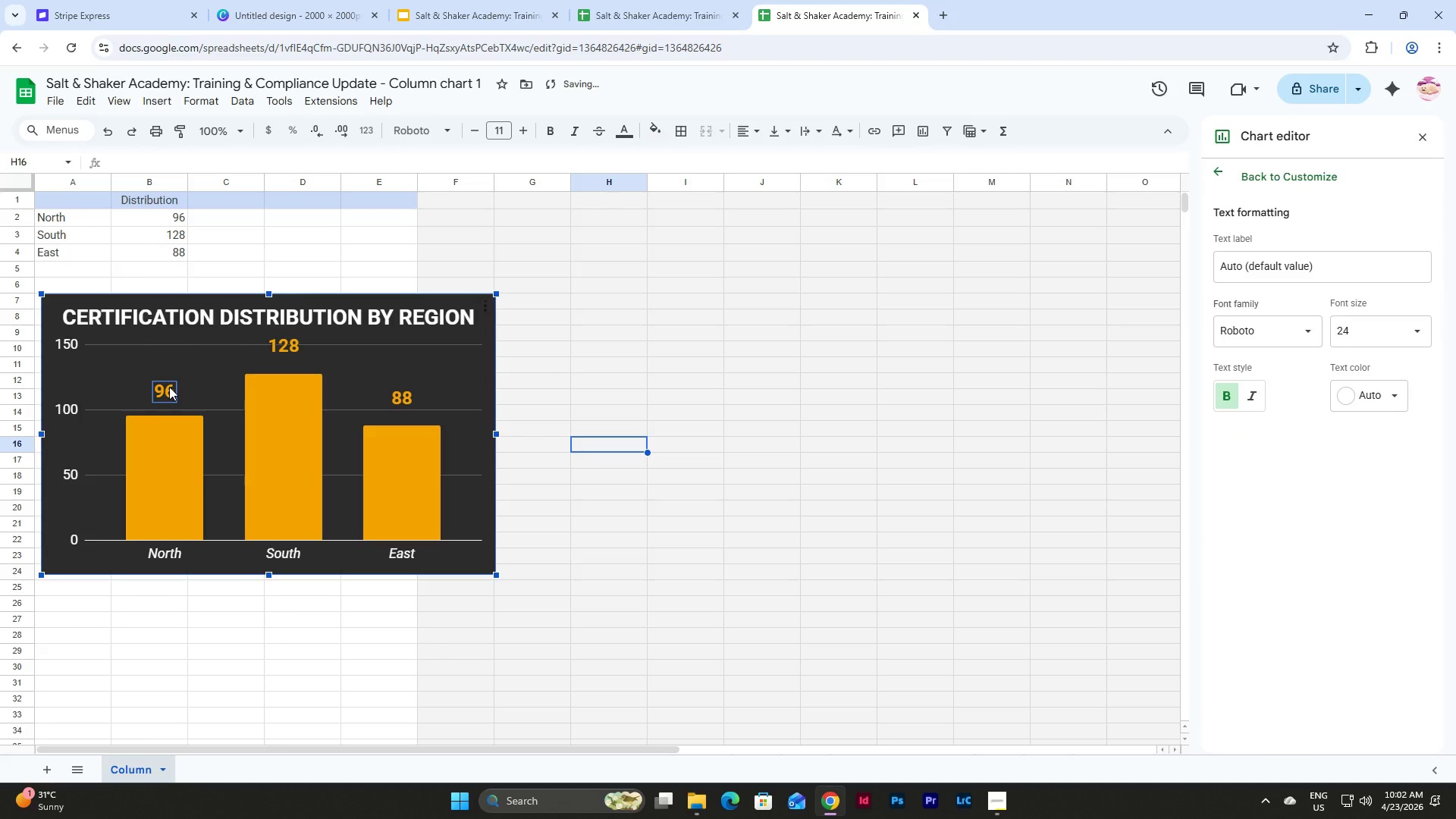 
key(ArrowDown)
 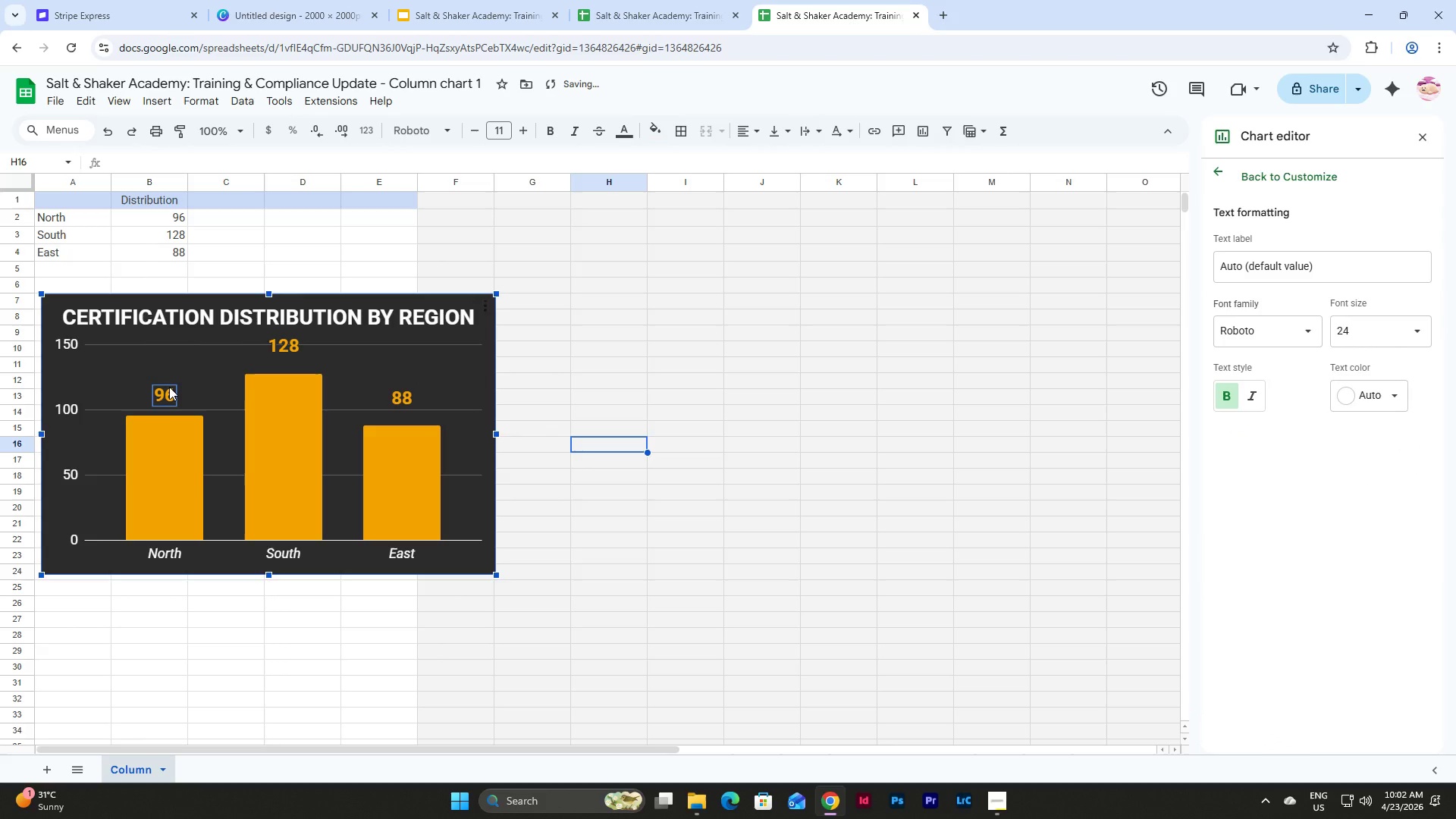 
key(ArrowDown)
 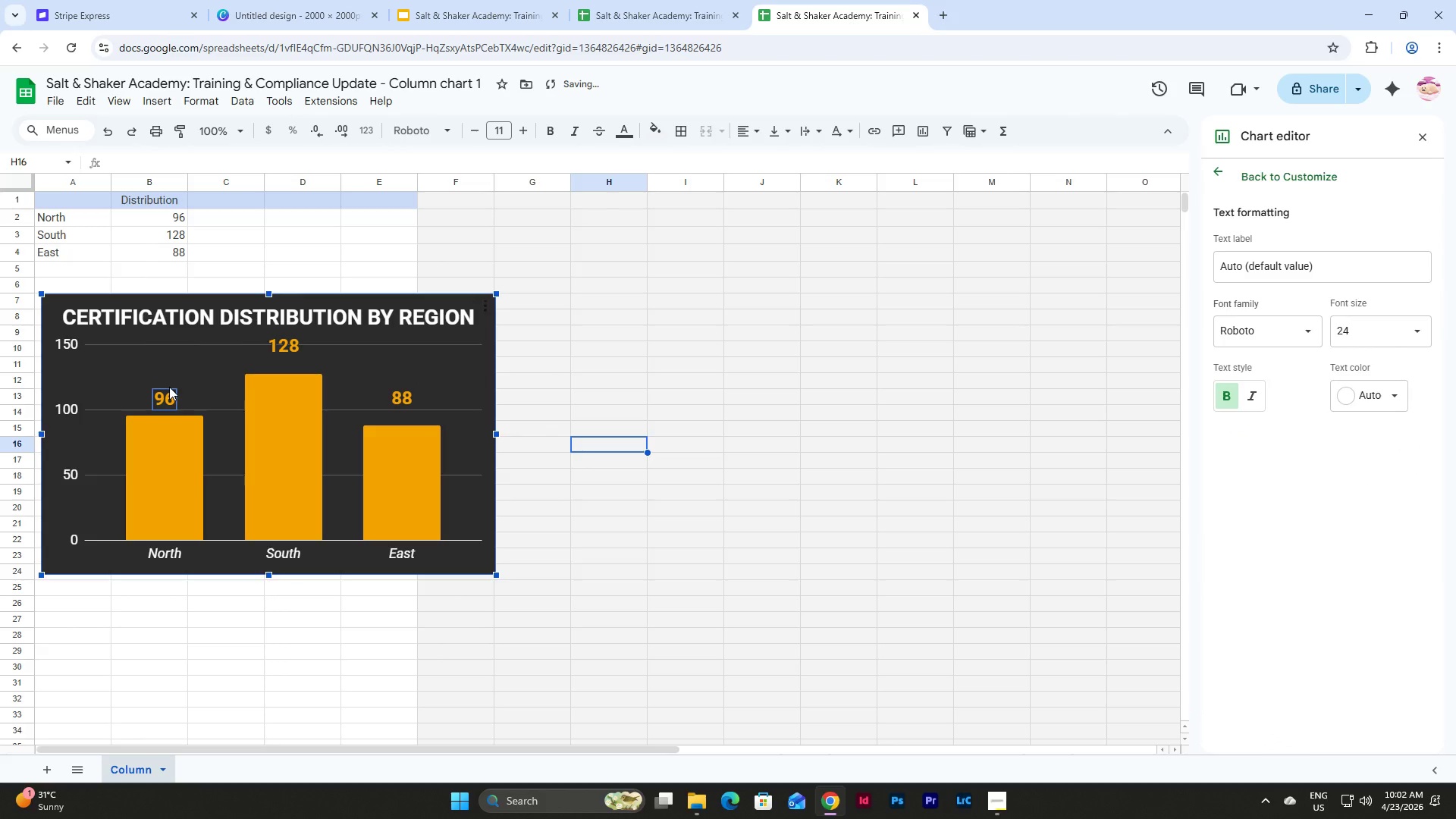 
key(ArrowDown)
 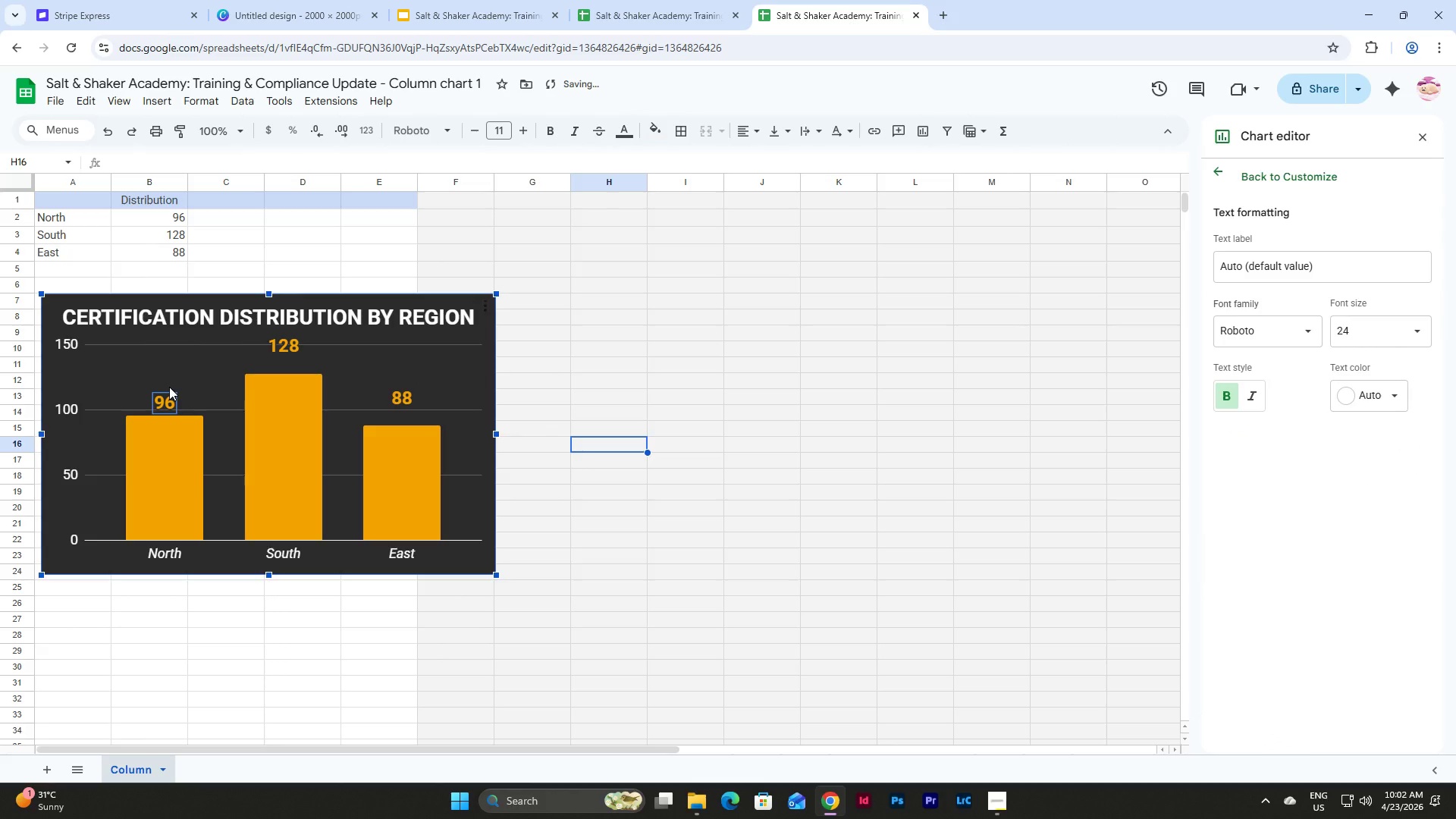 
key(ArrowDown)
 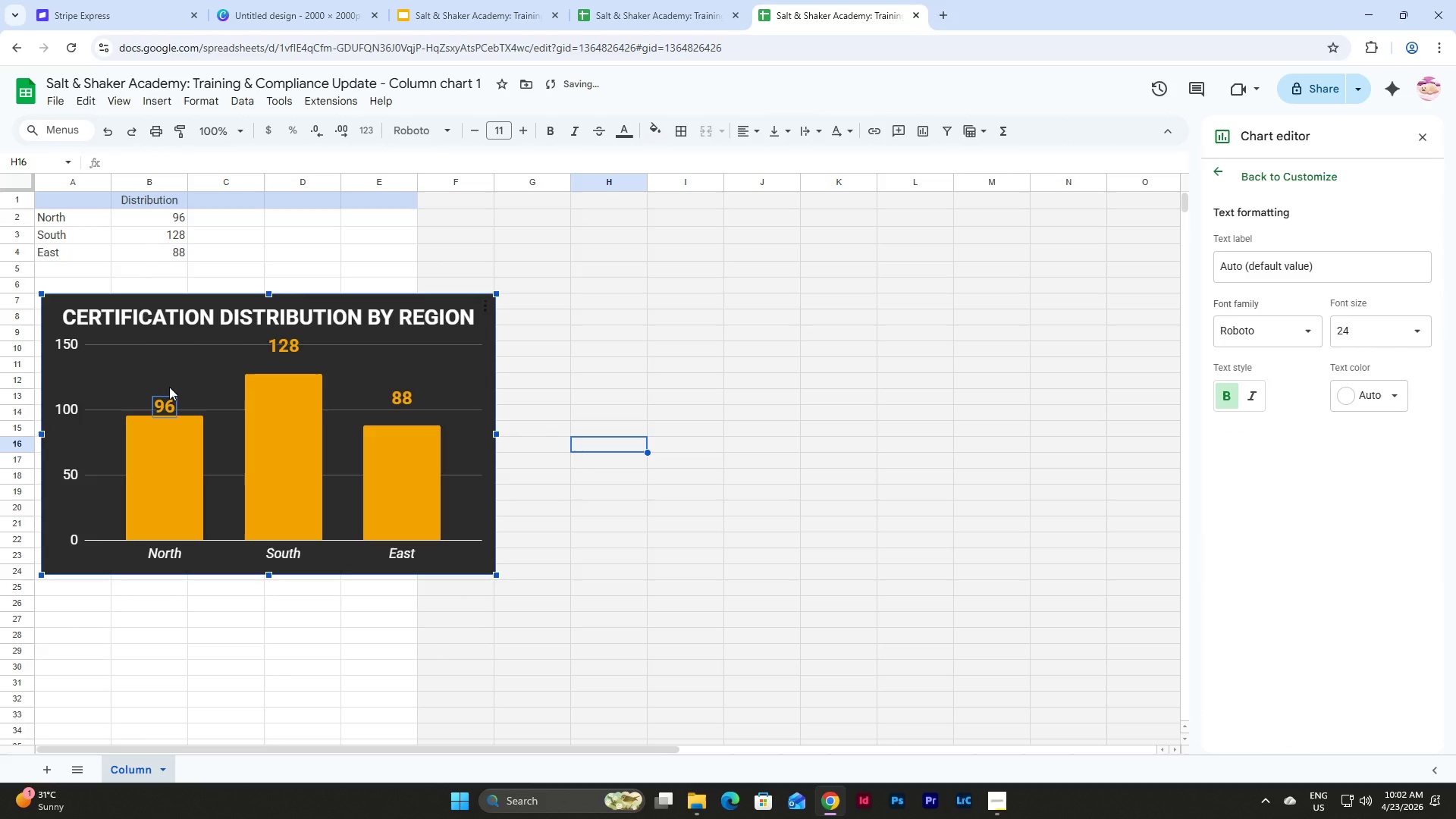 
key(ArrowUp)
 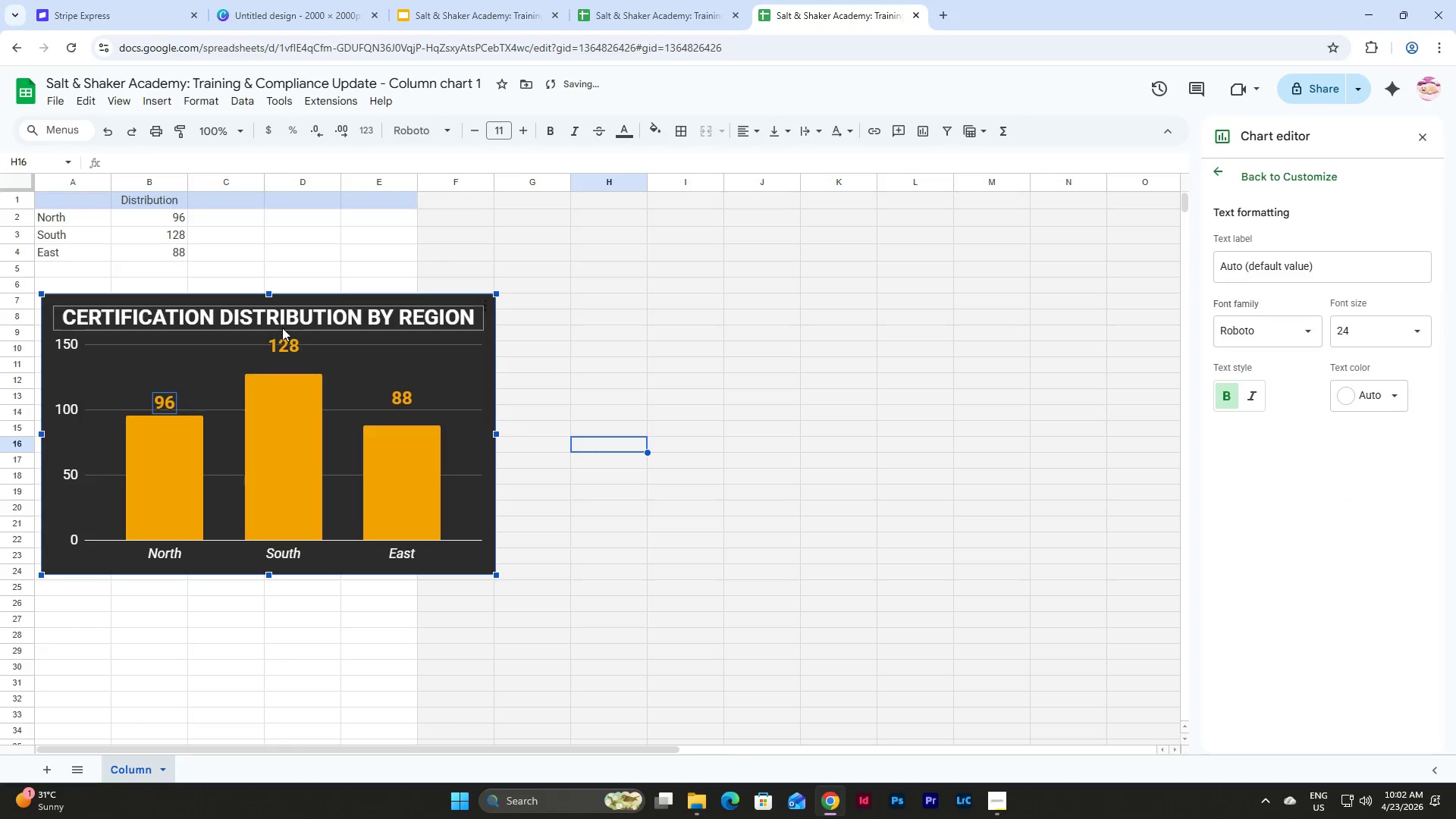 
left_click([275, 350])
 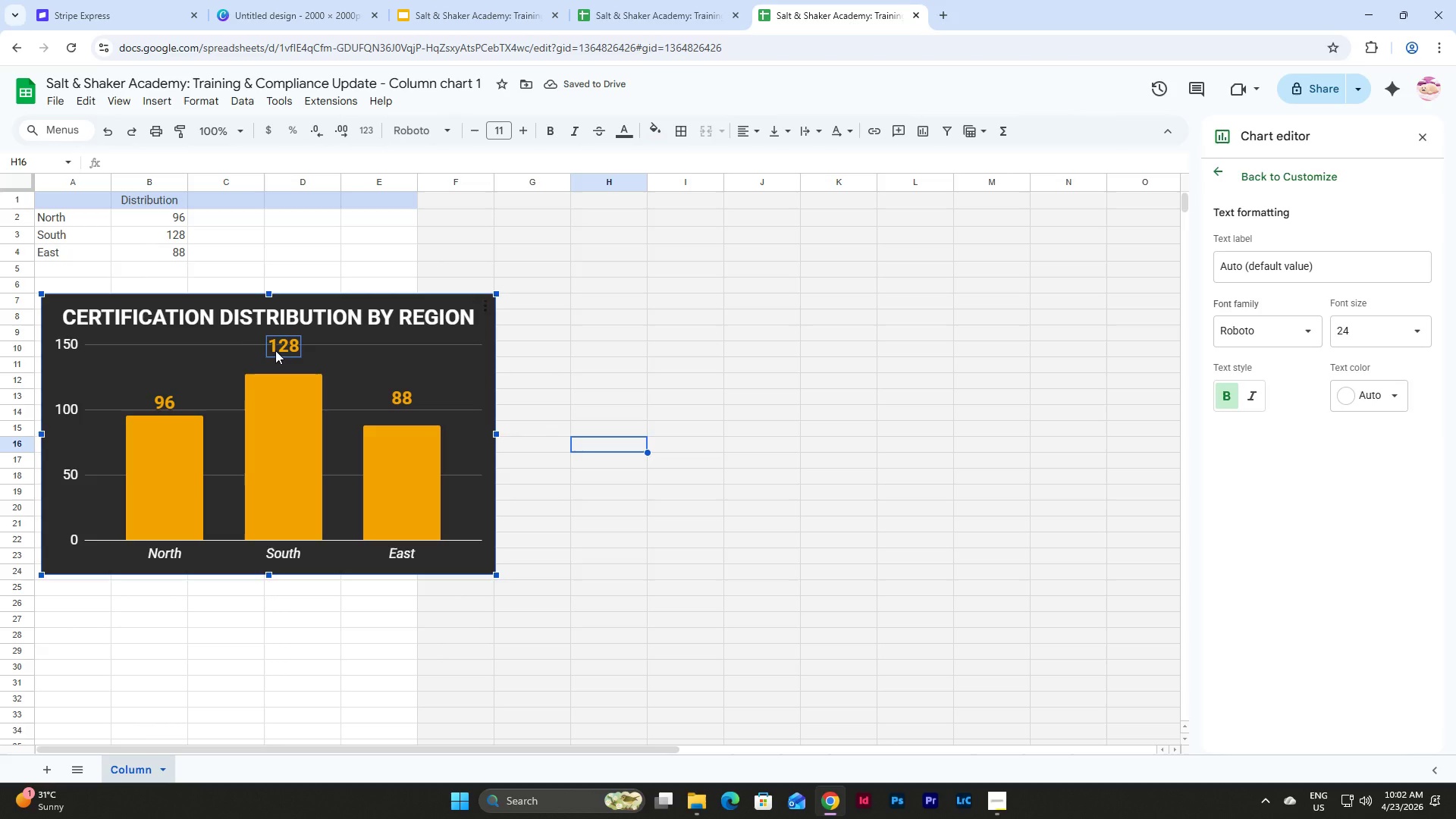 
key(ArrowDown)
 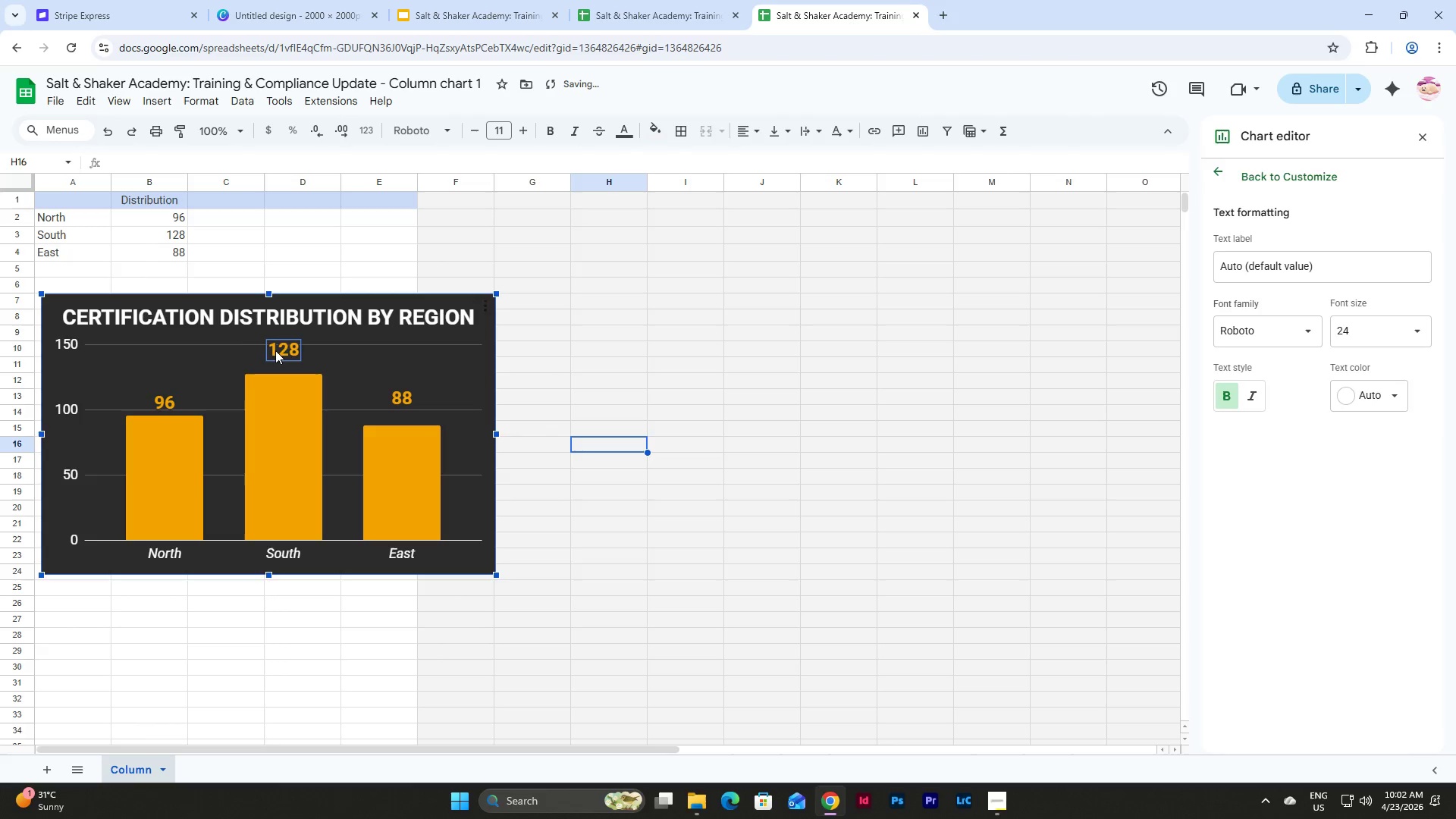 
key(ArrowDown)
 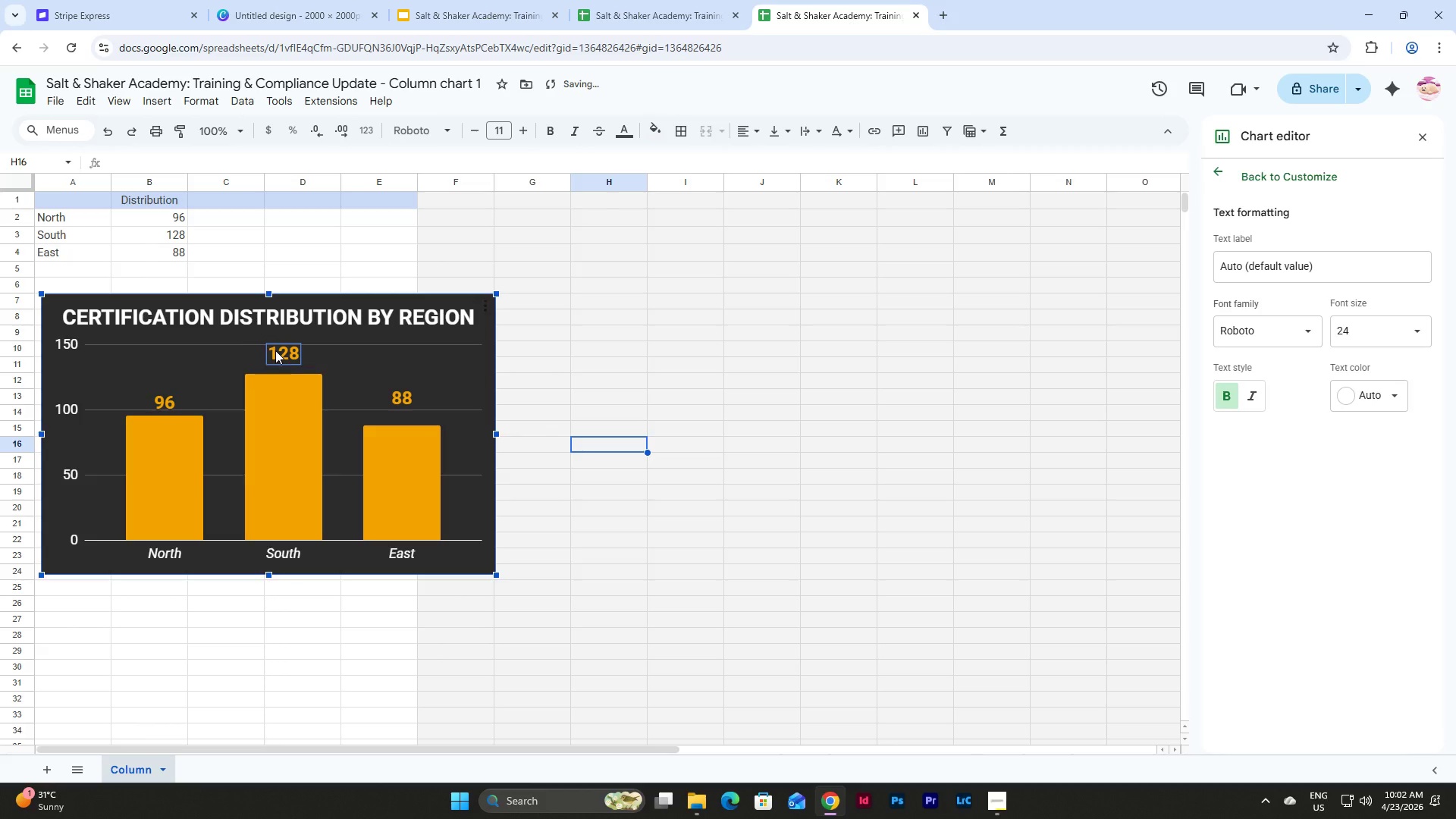 
key(ArrowDown)
 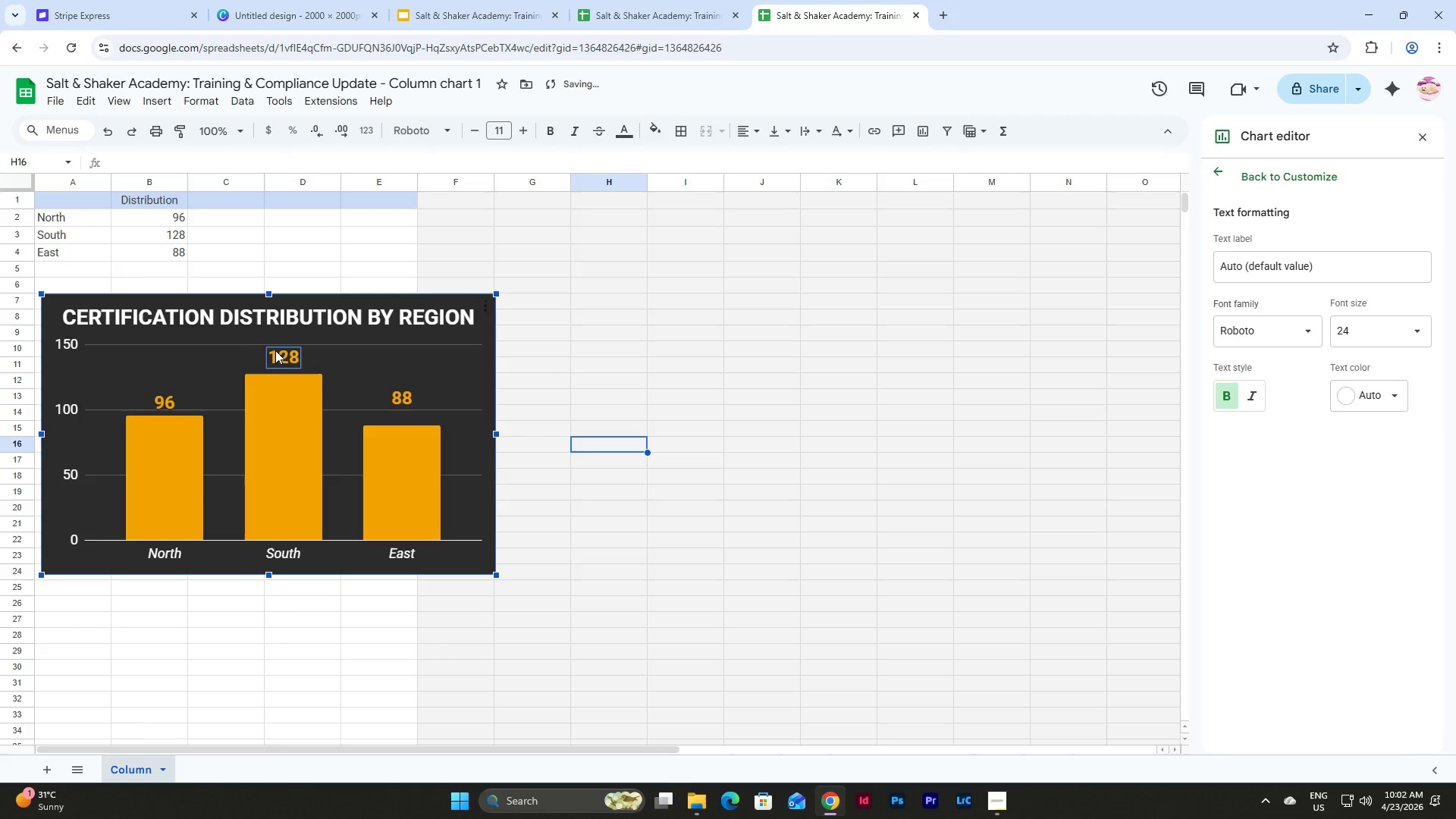 
key(ArrowDown)
 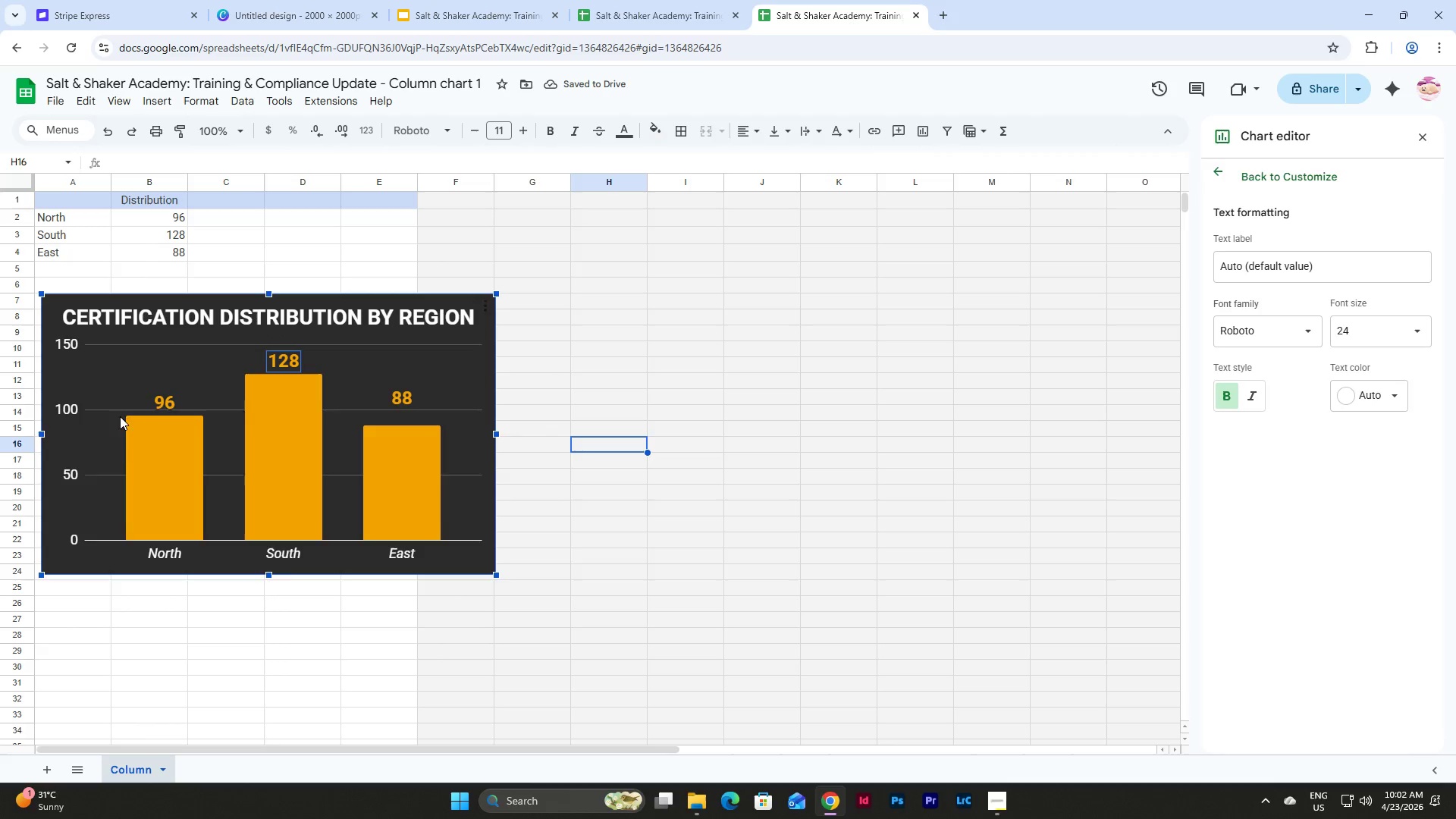 
wait(5.94)
 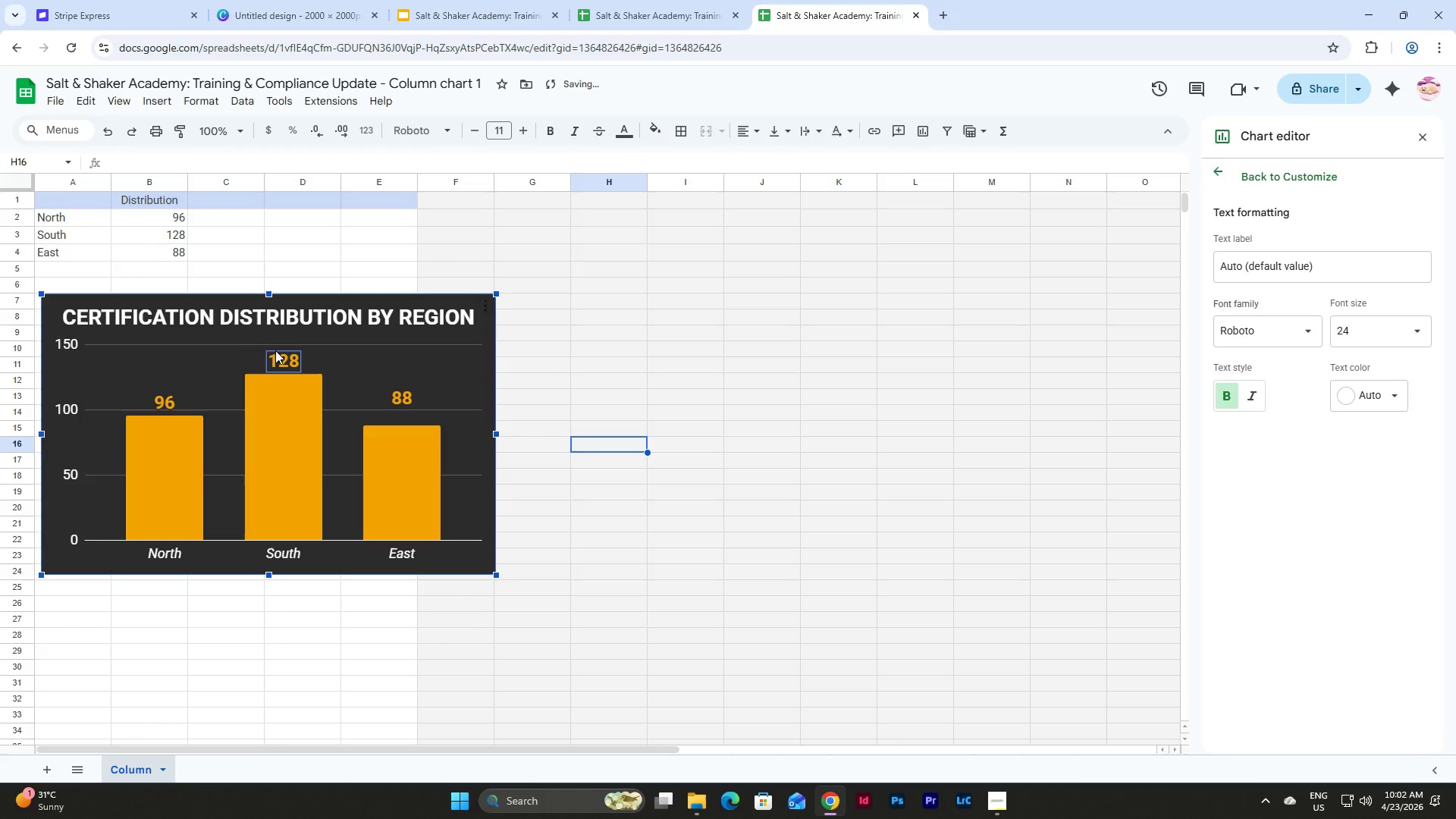 
left_click([403, 396])
 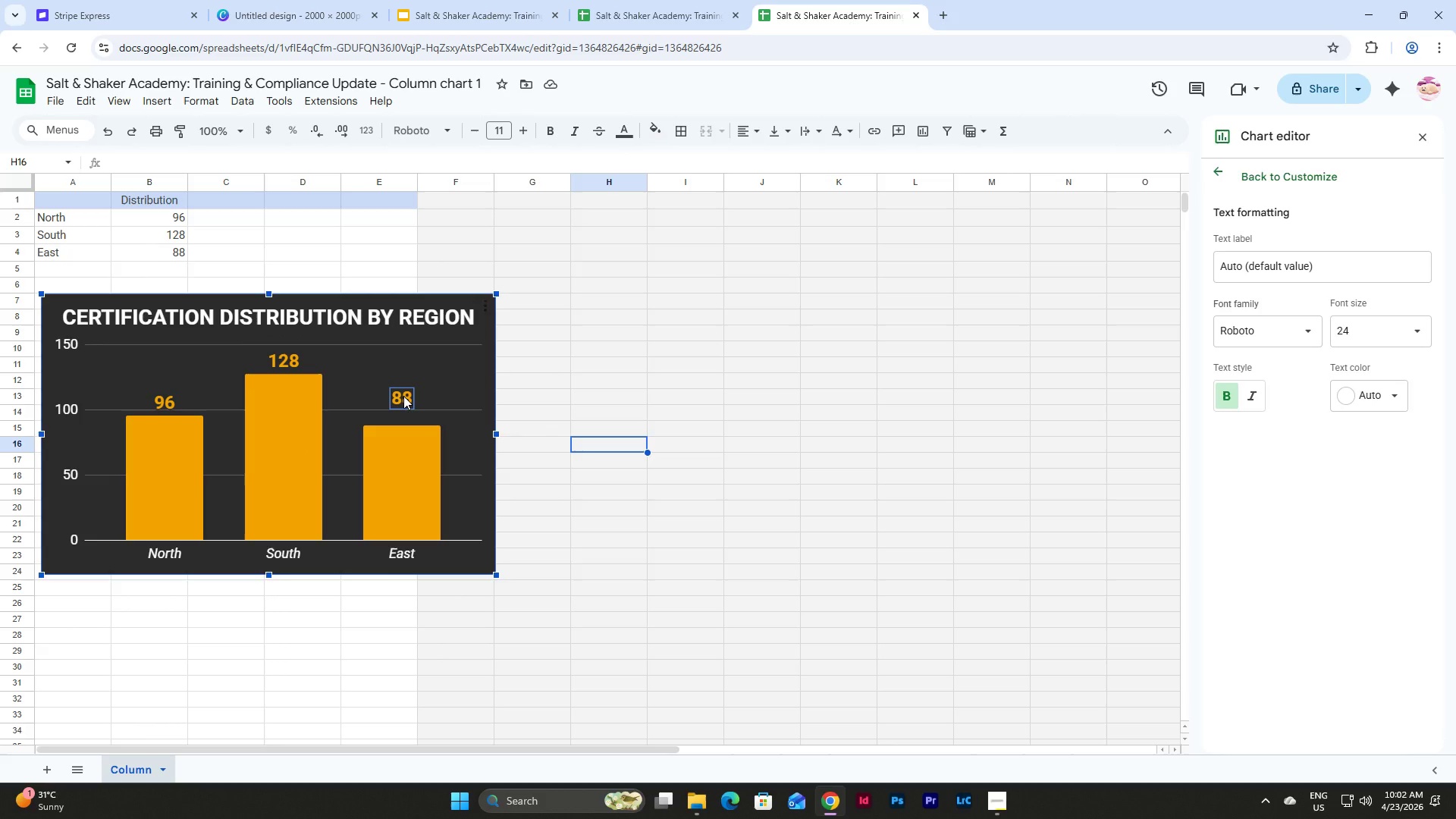 
key(ArrowDown)
 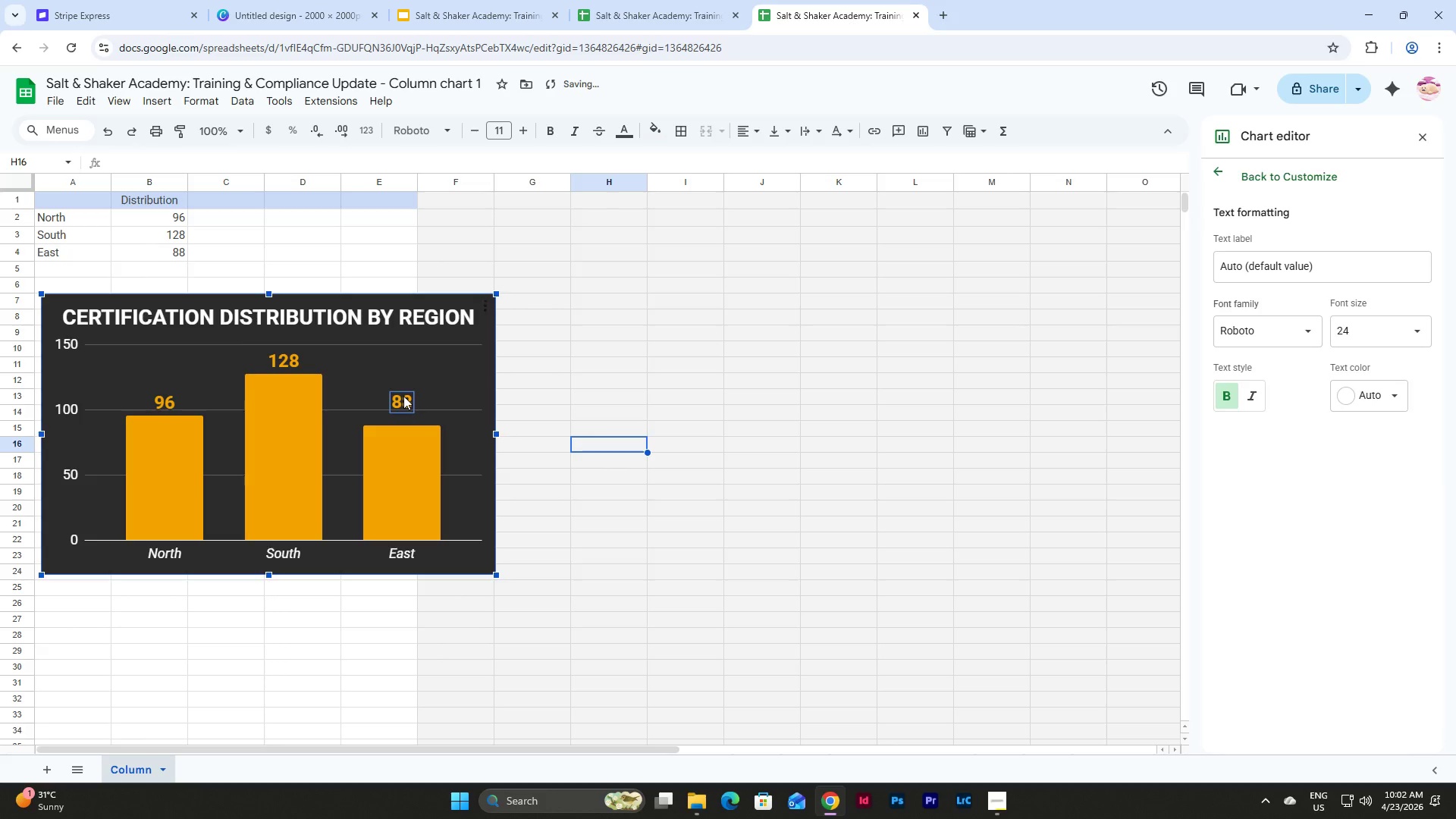 
key(ArrowDown)
 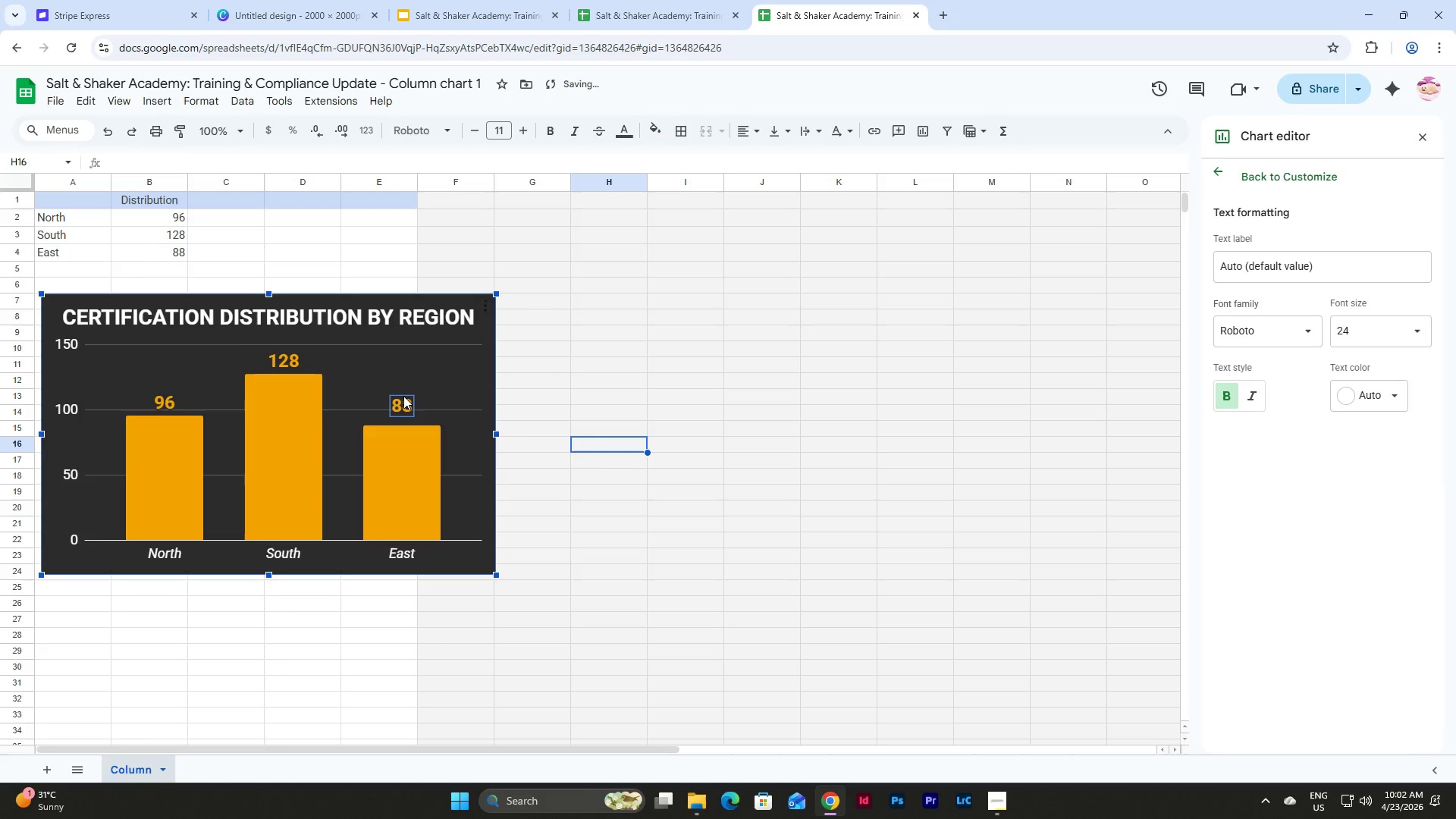 
key(ArrowDown)
 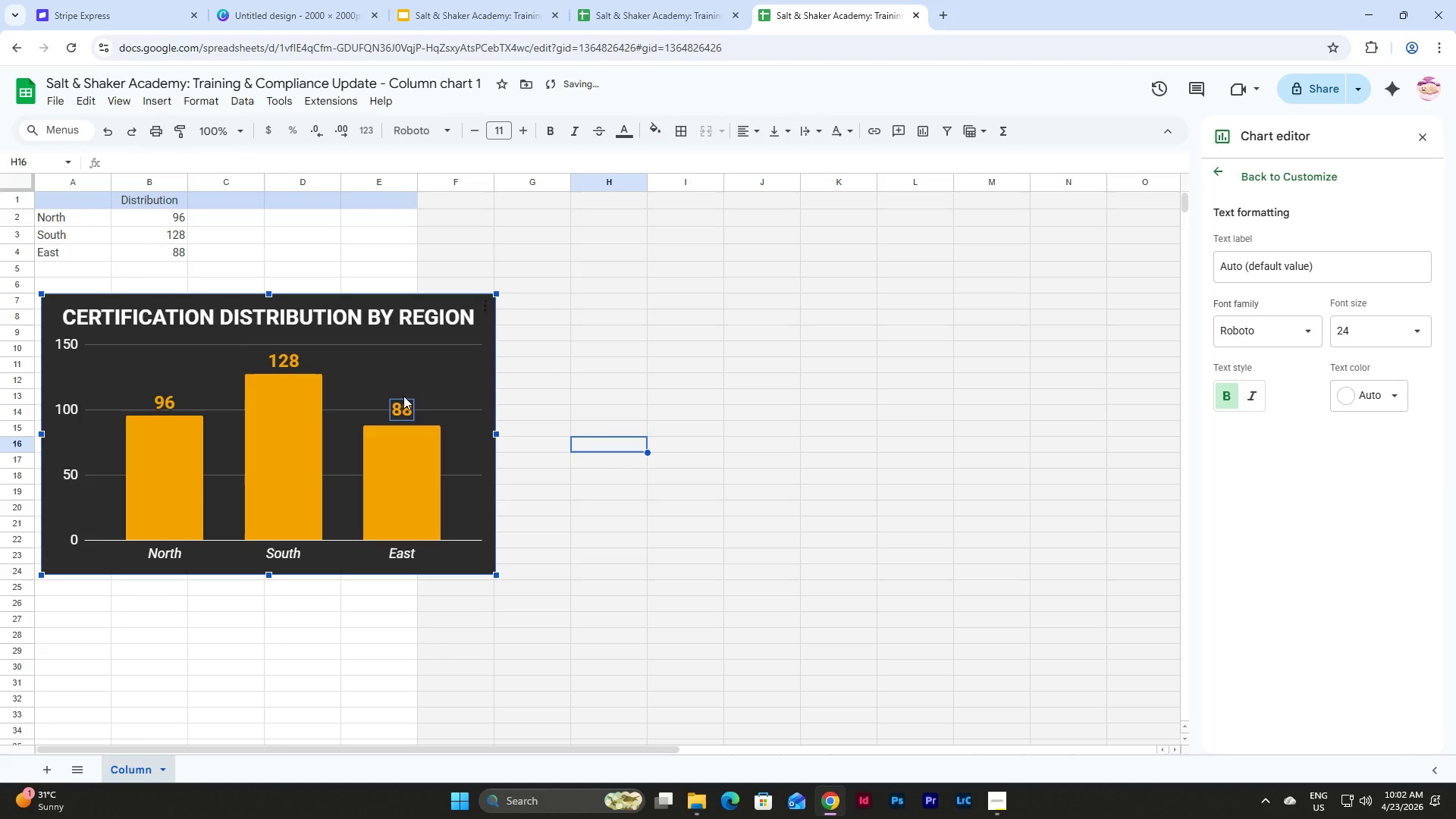 
key(ArrowDown)
 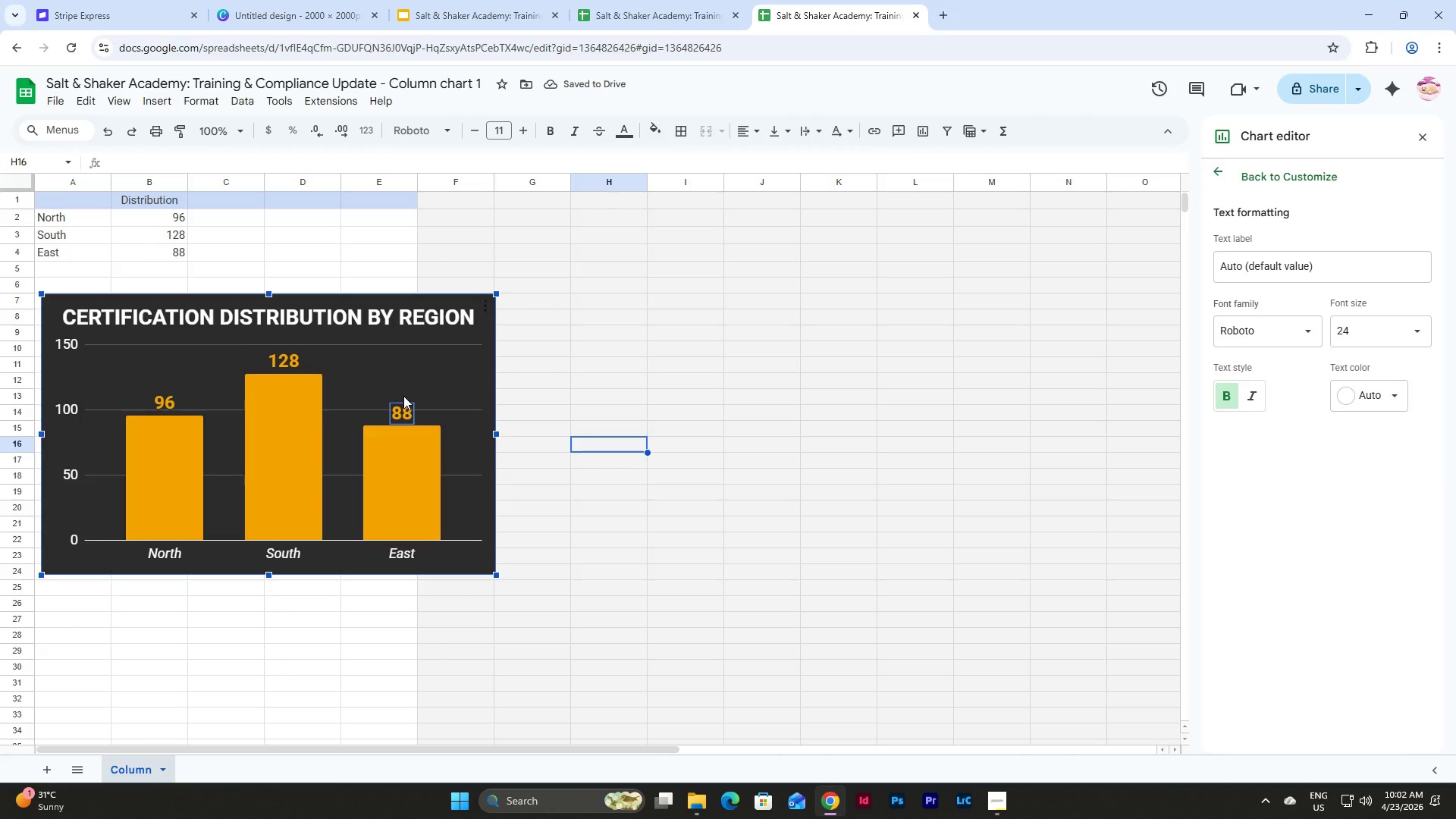 
wait(6.2)
 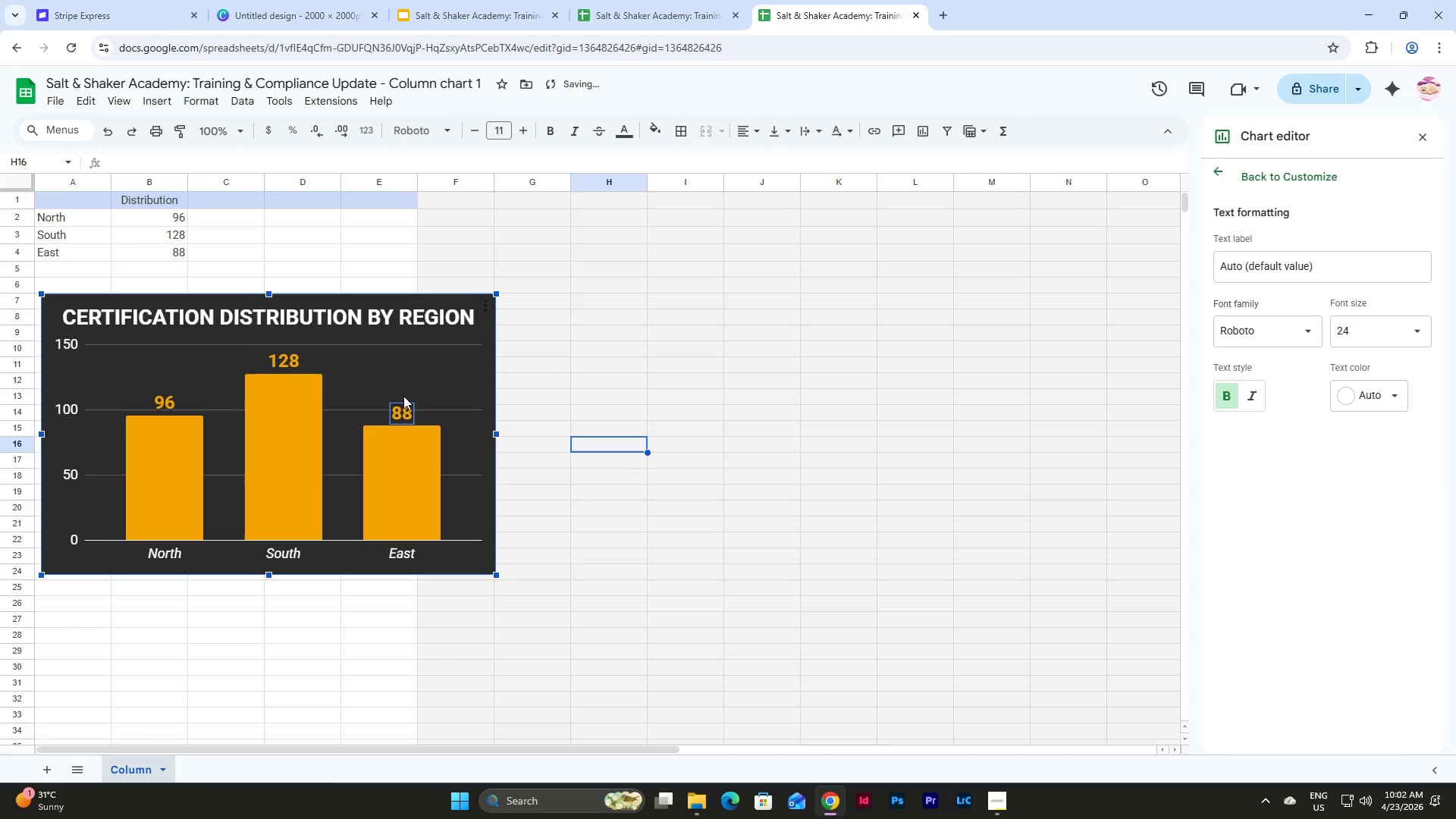 
left_click([651, 386])
 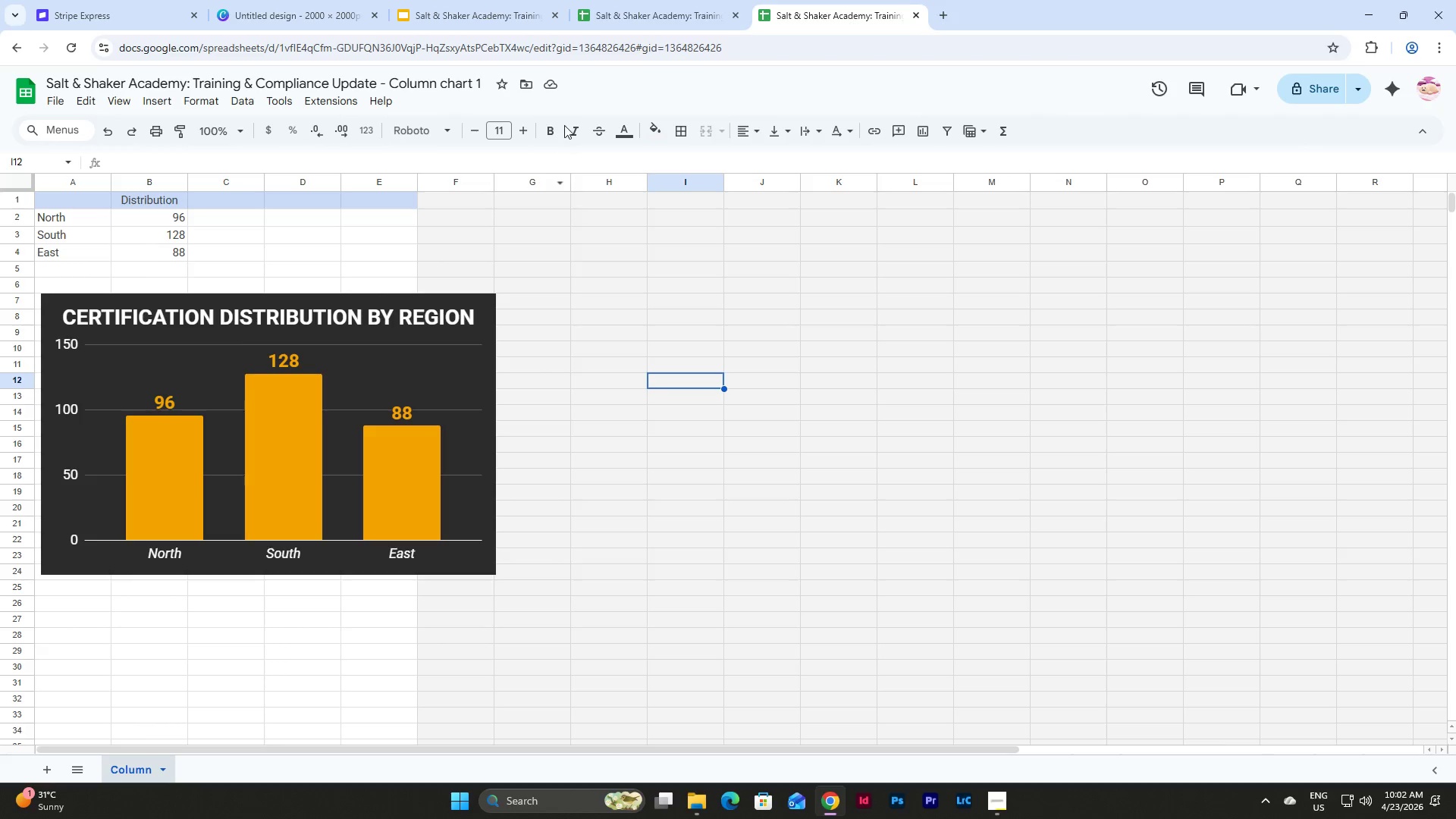 
left_click([449, 10])
 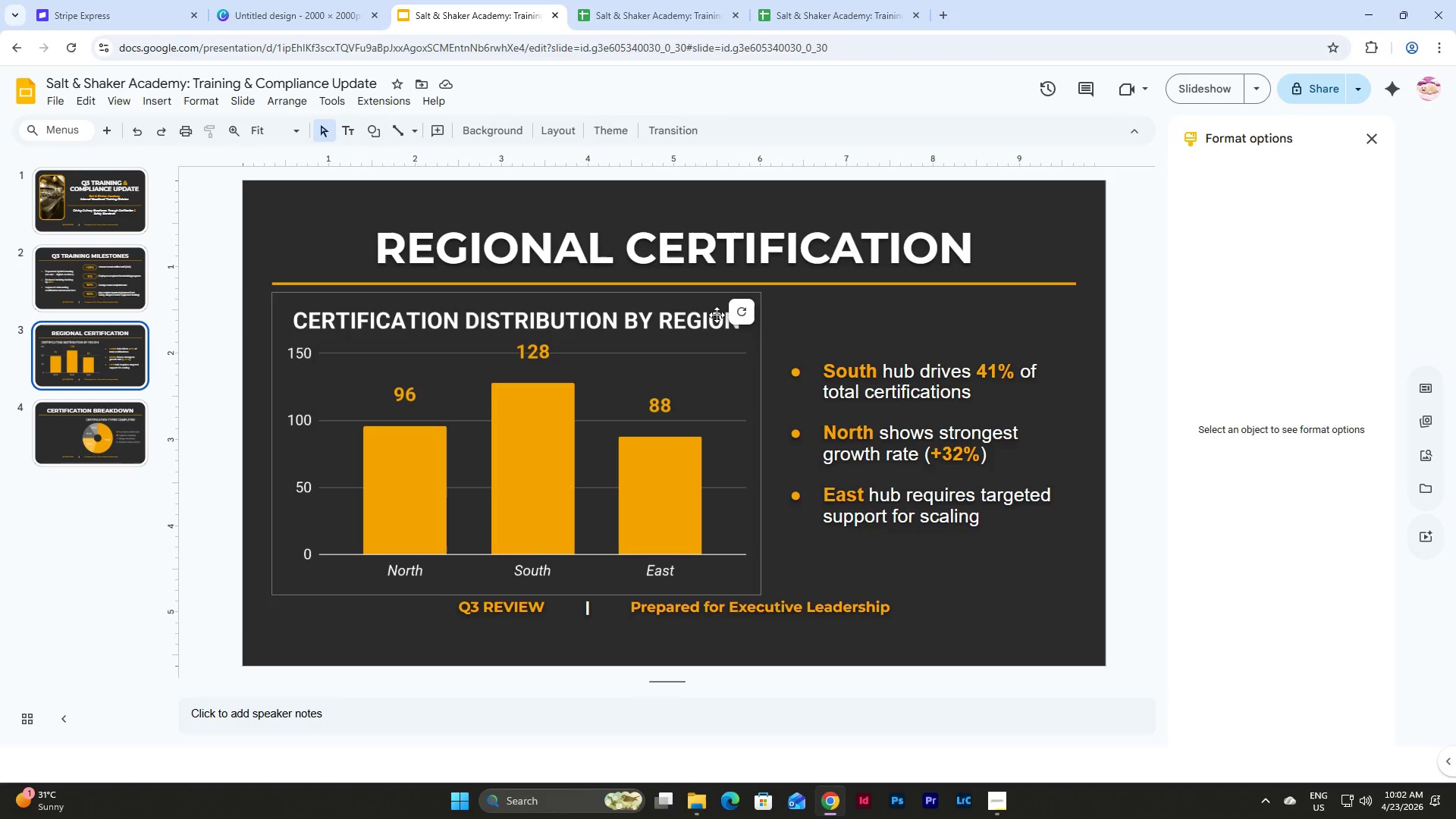 
left_click([737, 315])
 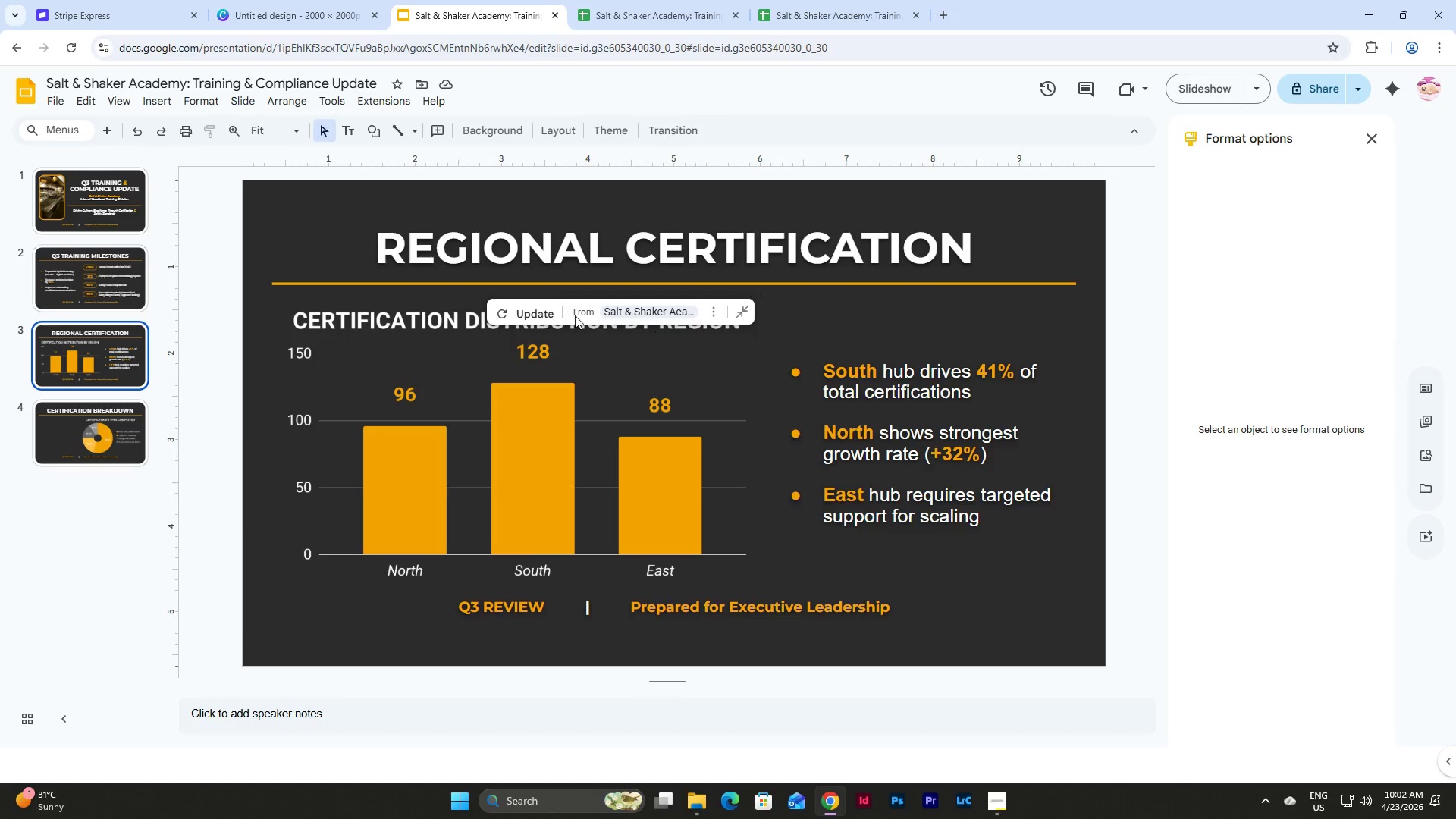 
left_click([536, 309])
 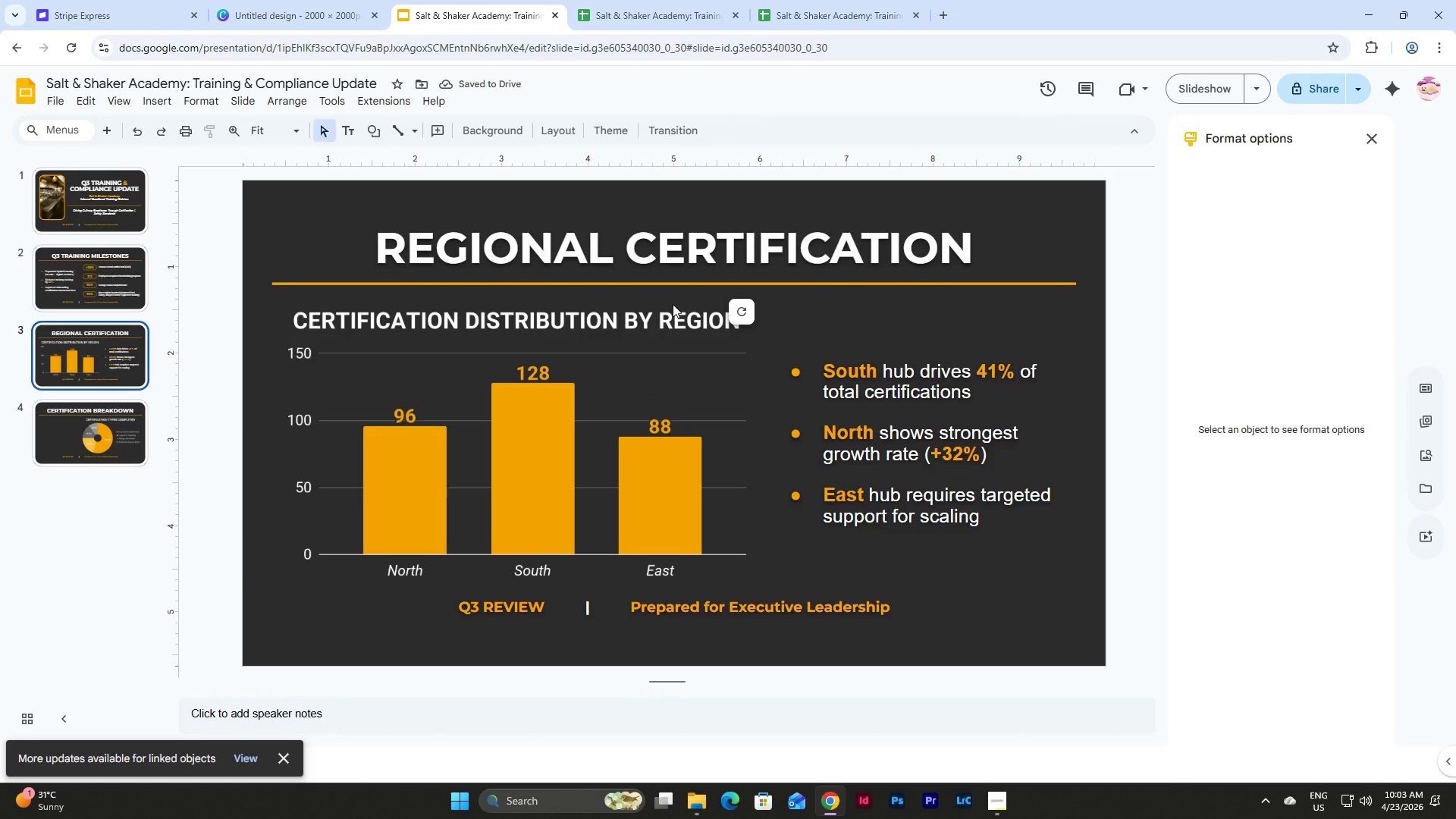 
wait(10.69)
 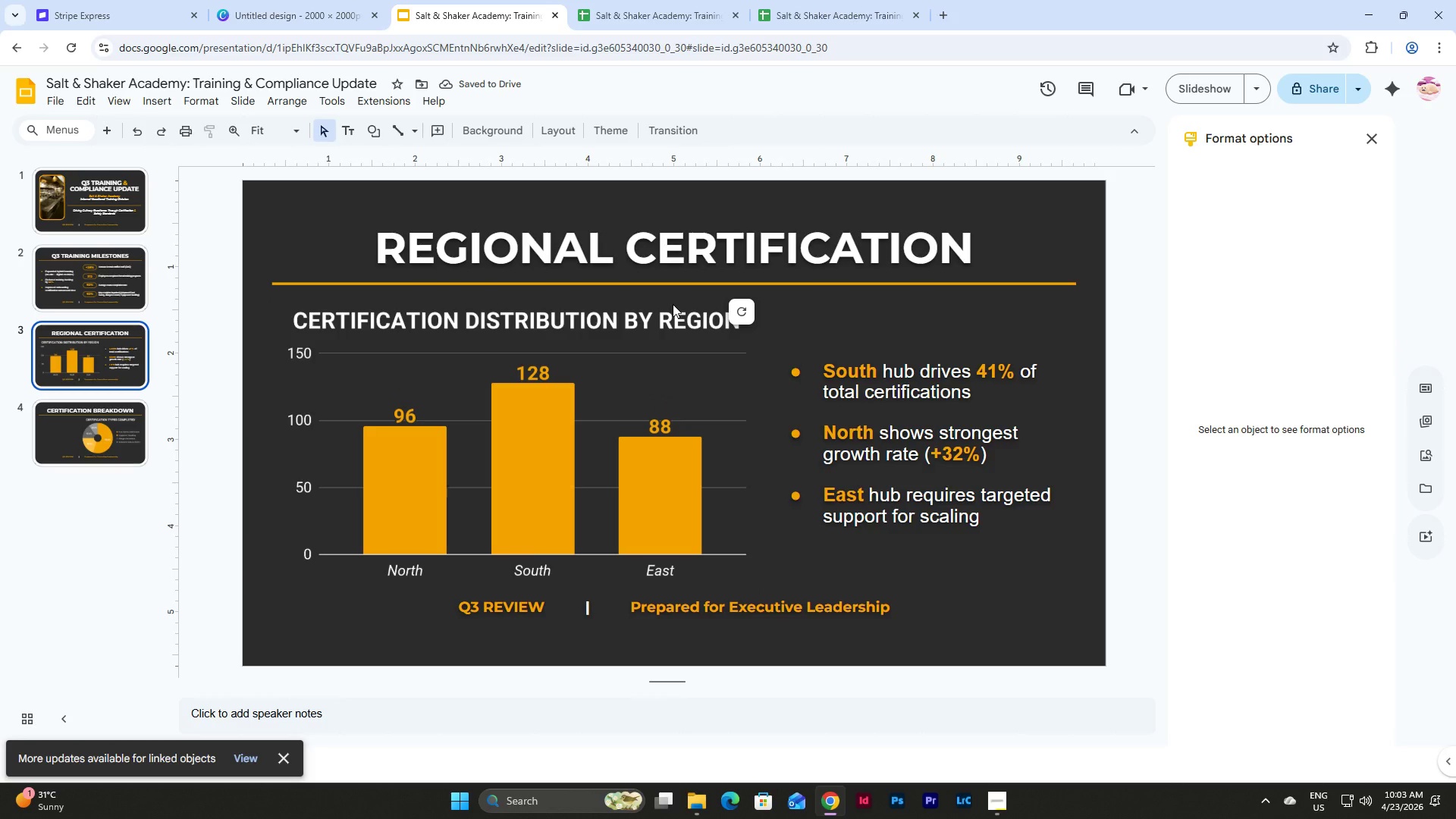 
left_click([745, 313])
 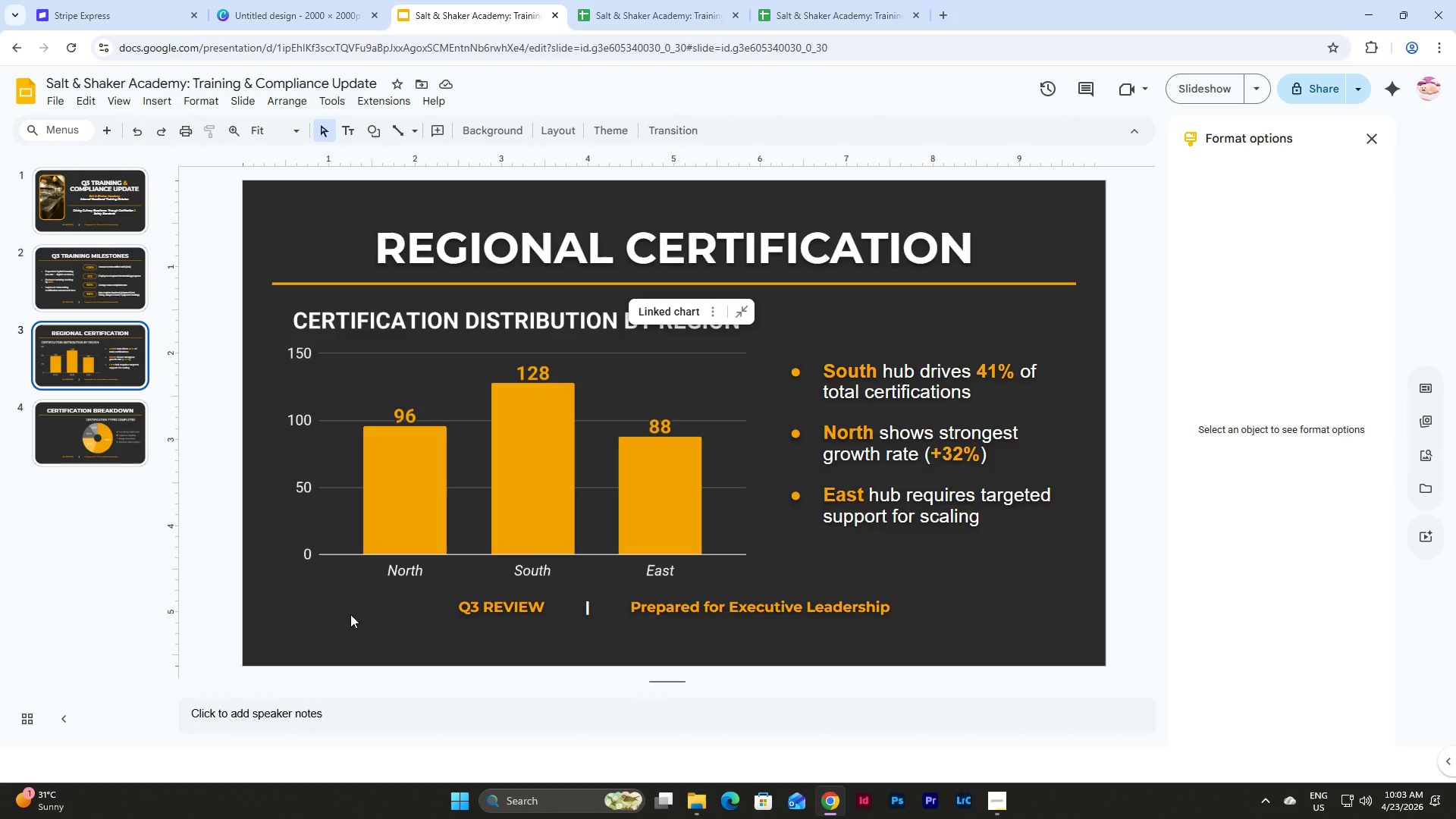 
wait(5.77)
 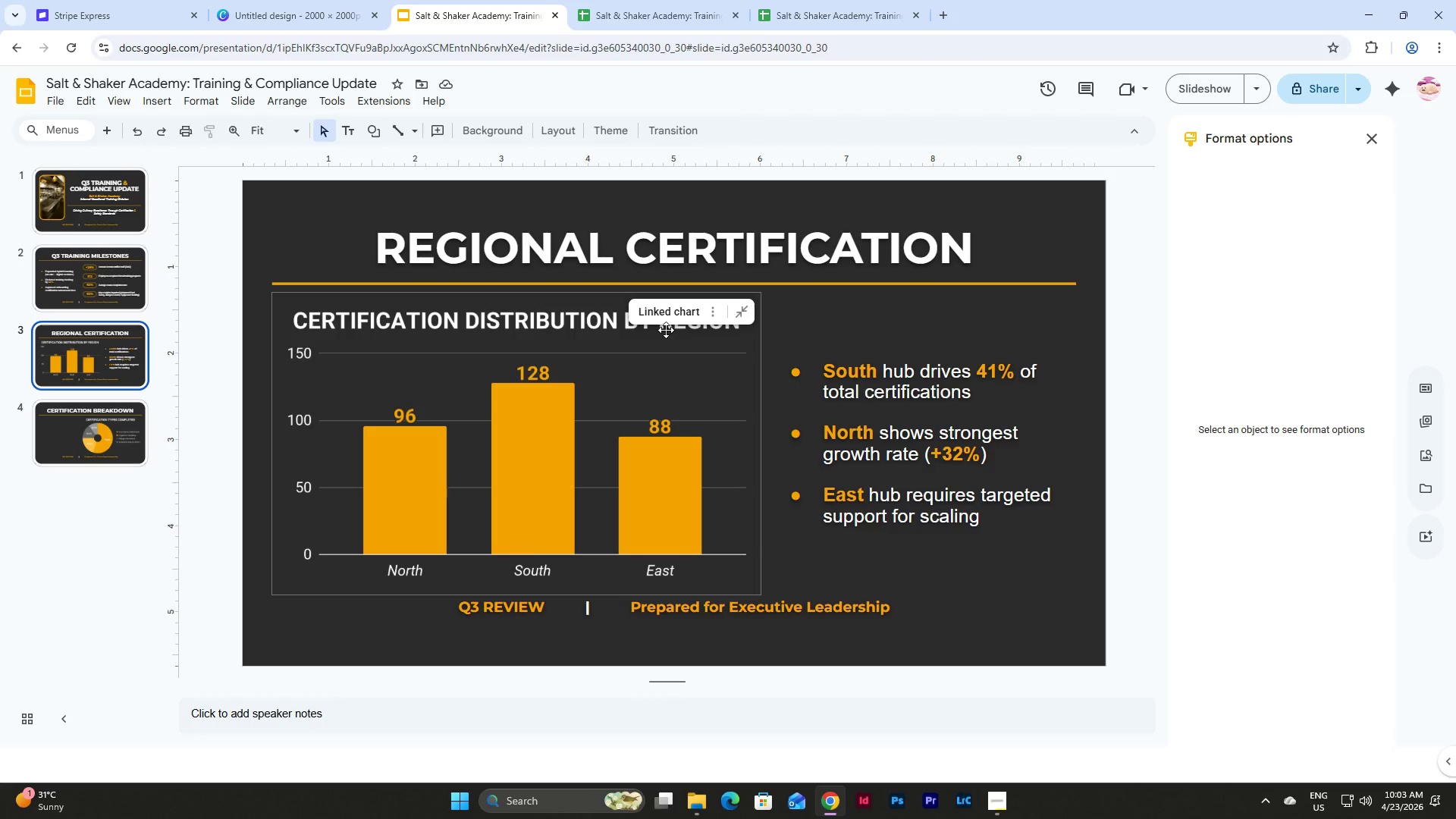 
left_click([306, 635])
 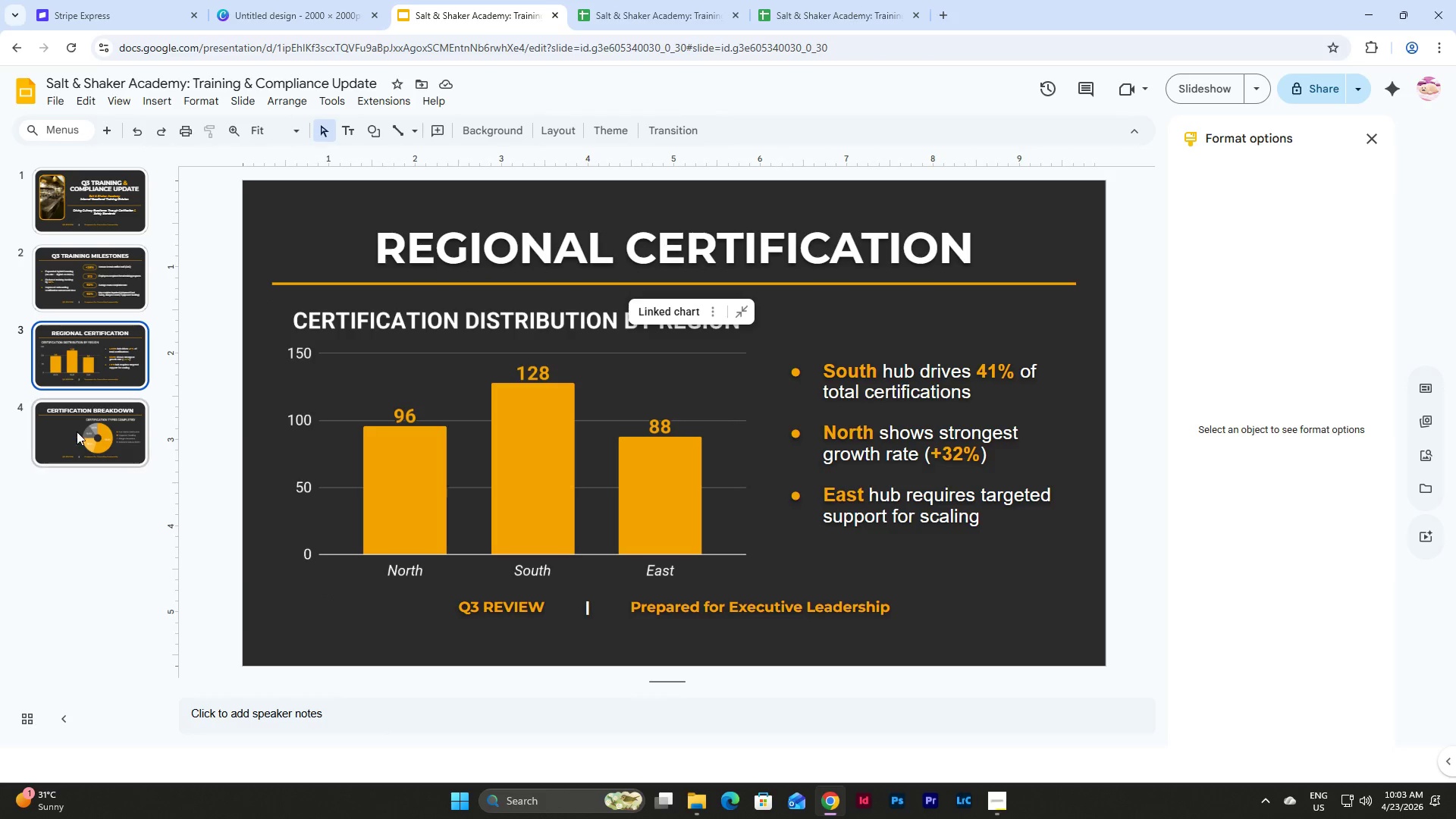 
left_click([74, 428])
 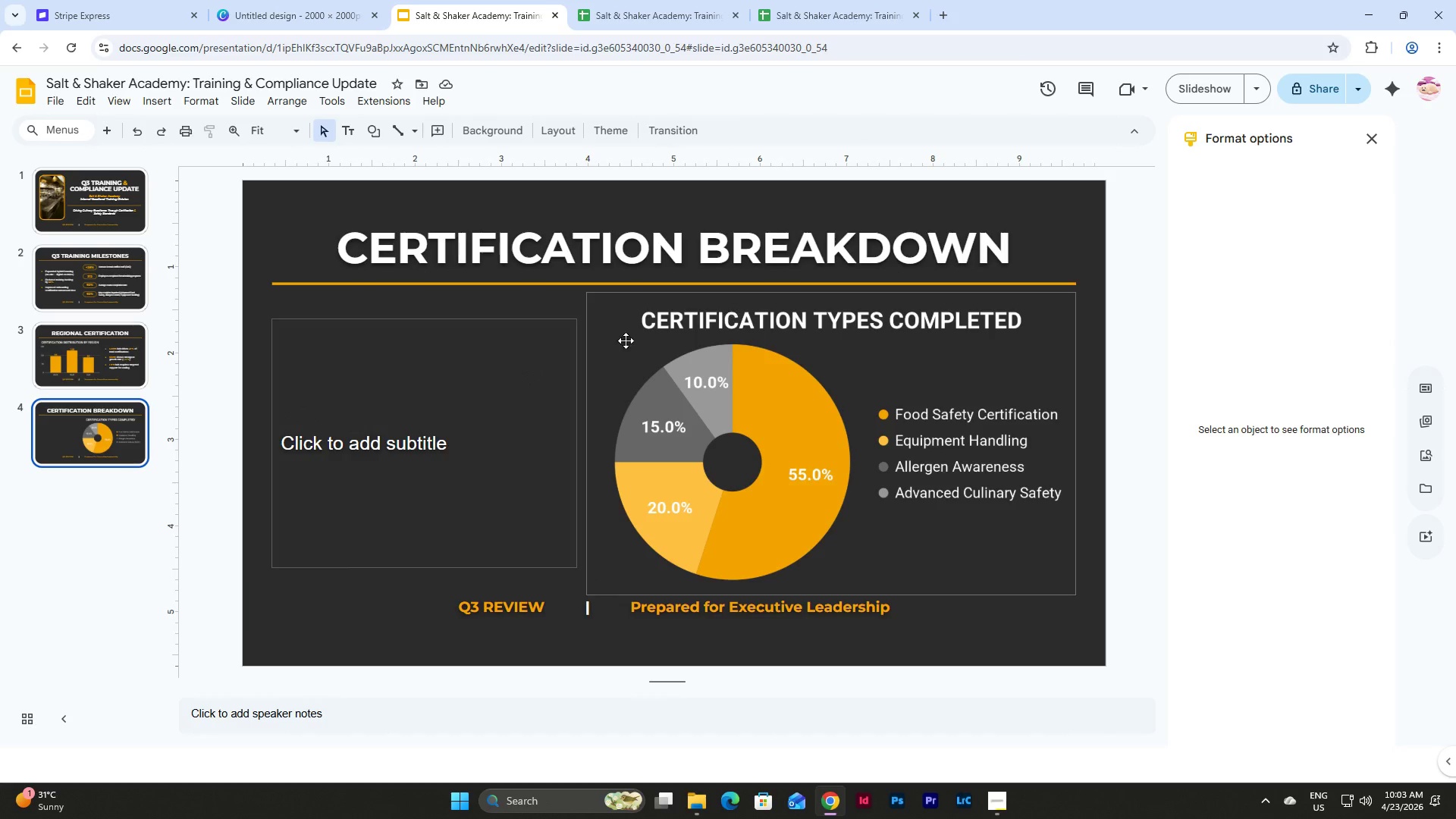 
left_click([115, 371])
 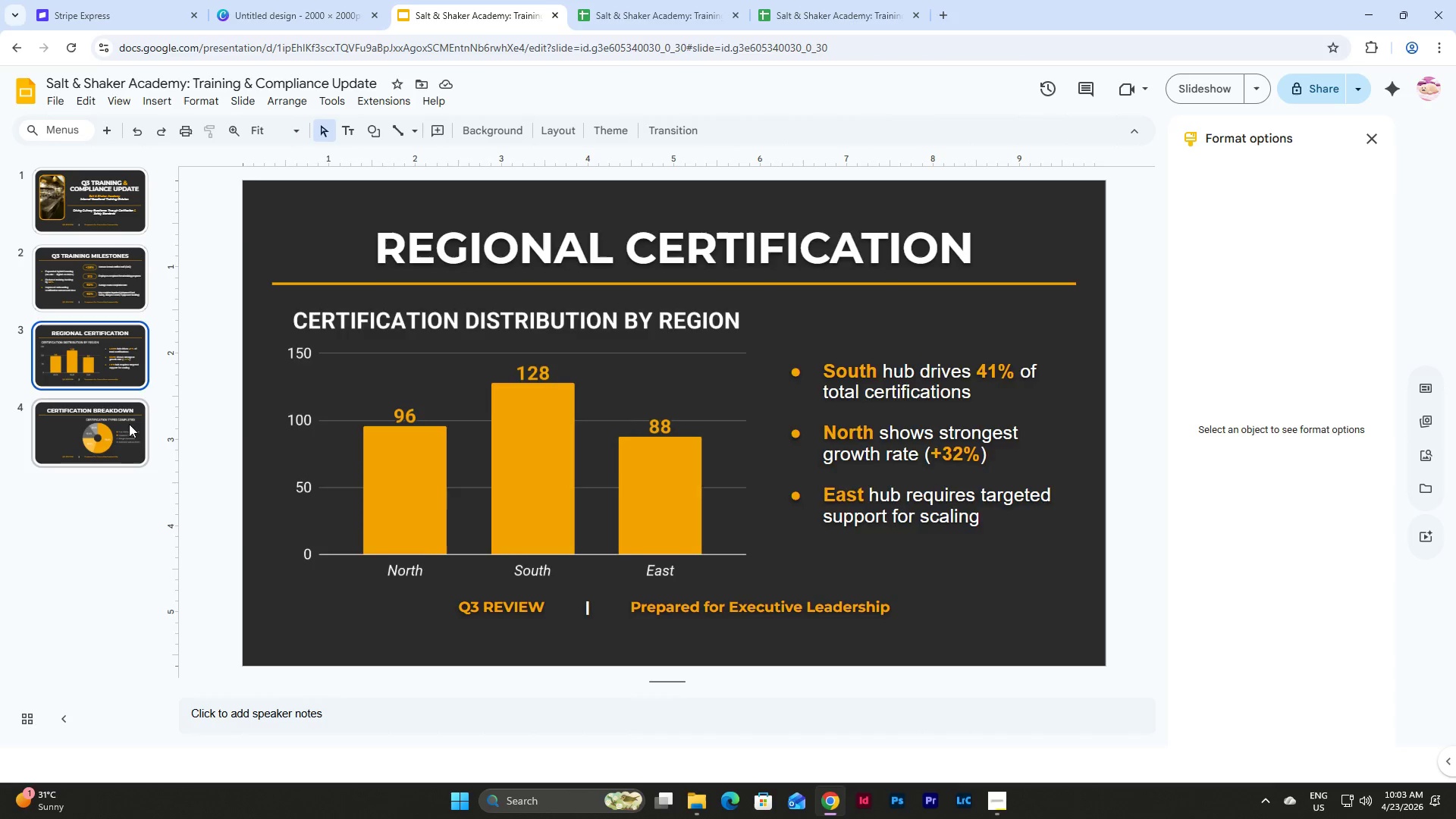 
left_click([128, 428])
 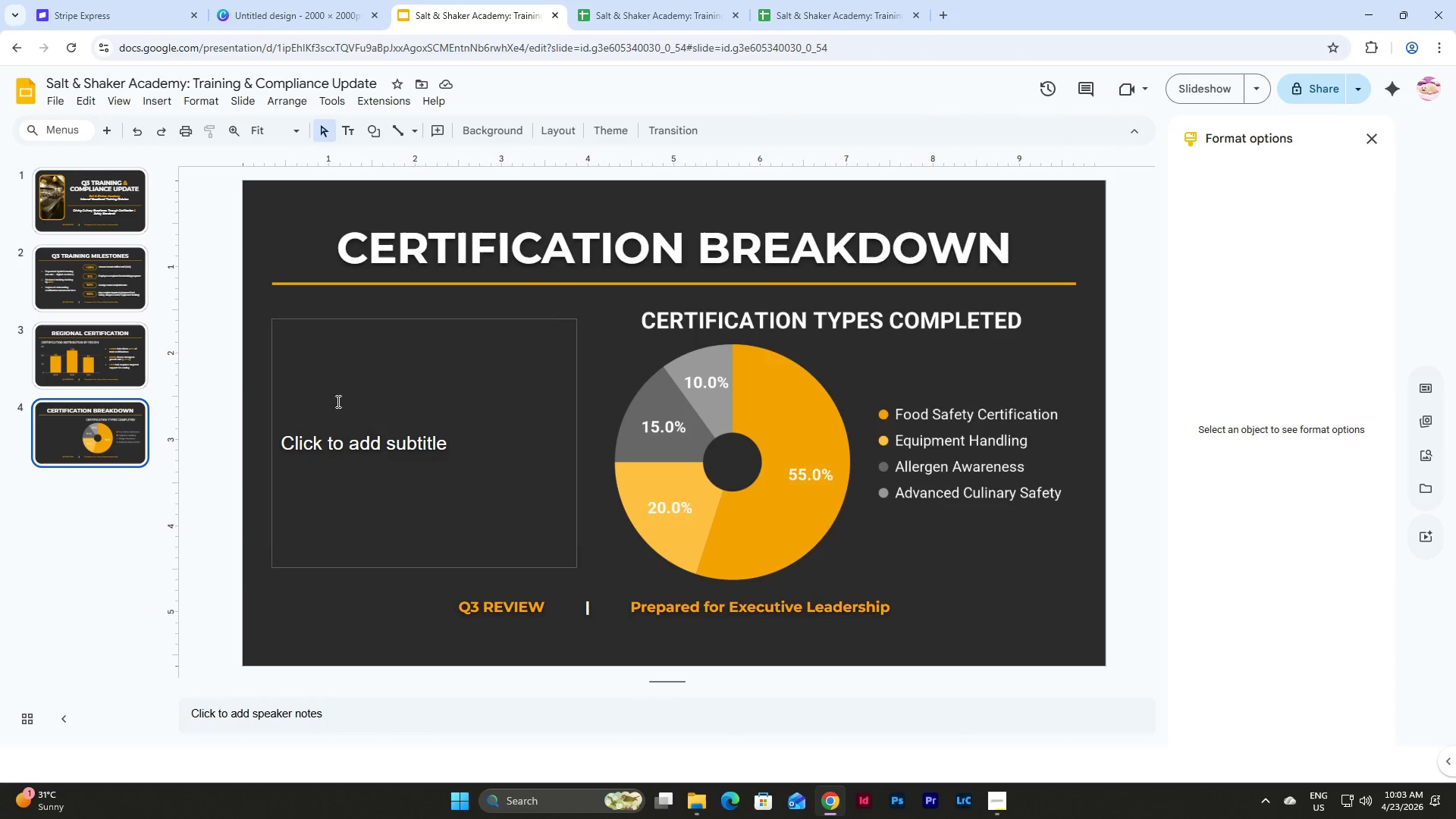 
left_click([410, 446])
 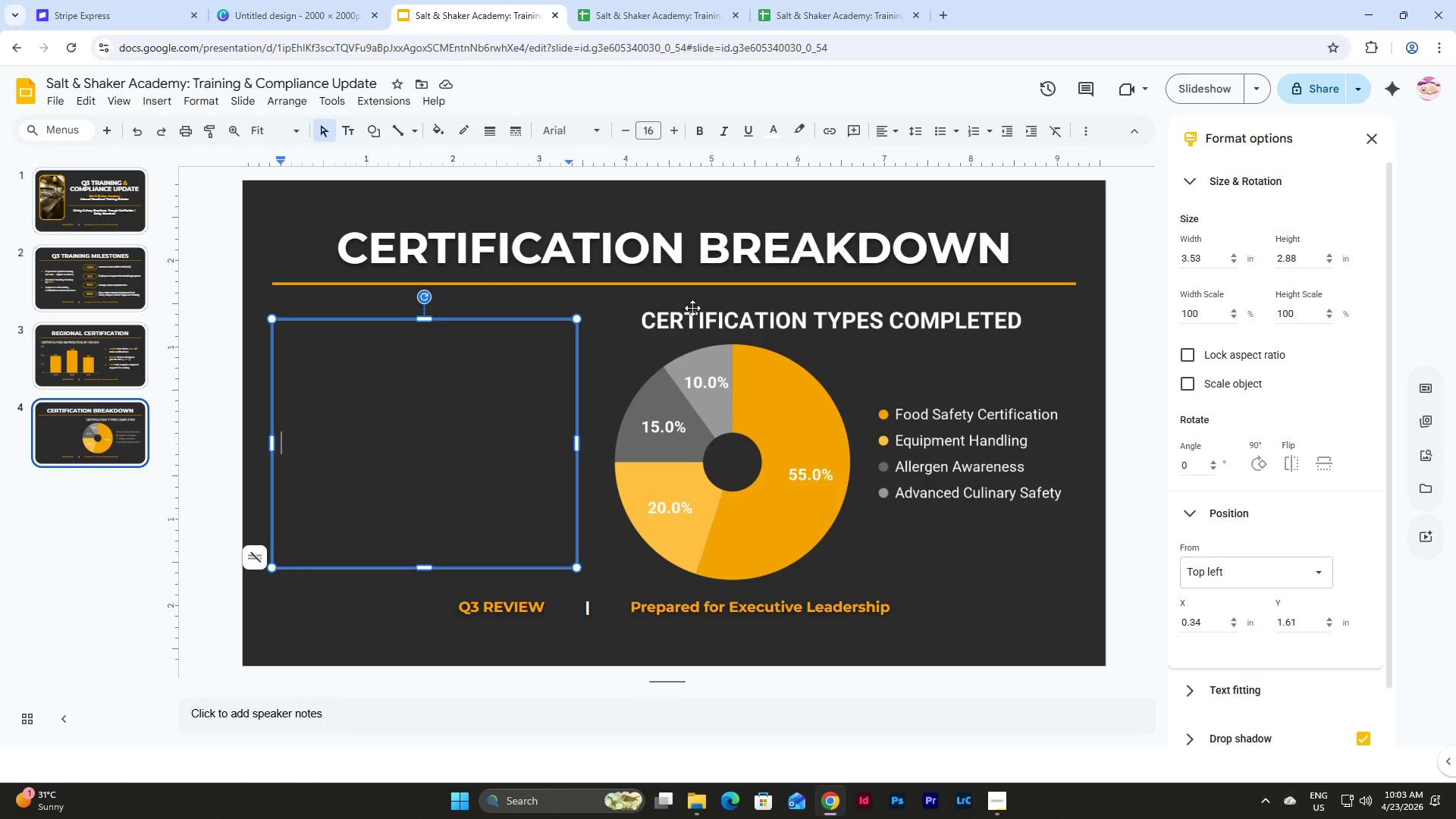 
wait(8.02)
 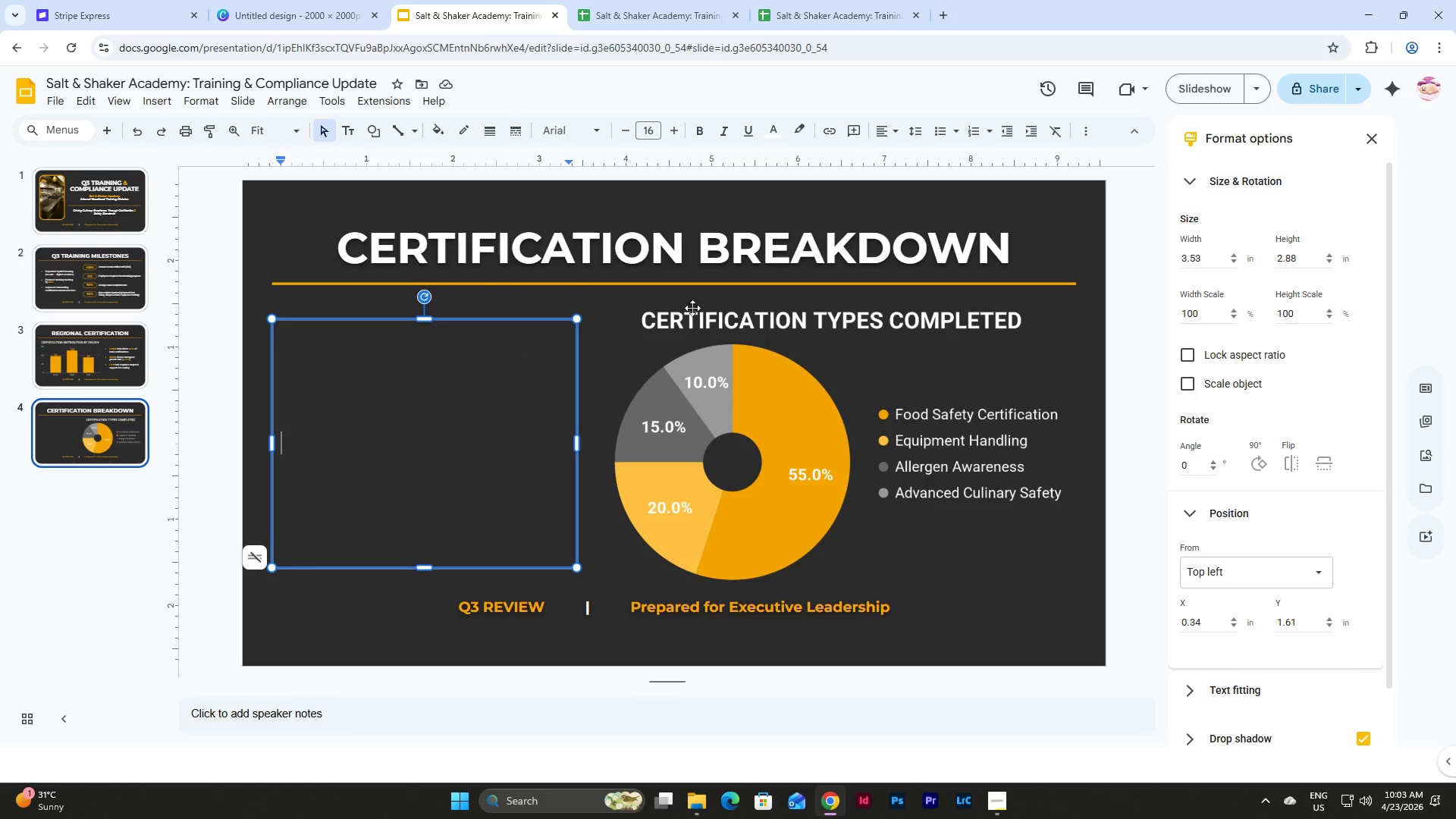 
left_click([653, 11])
 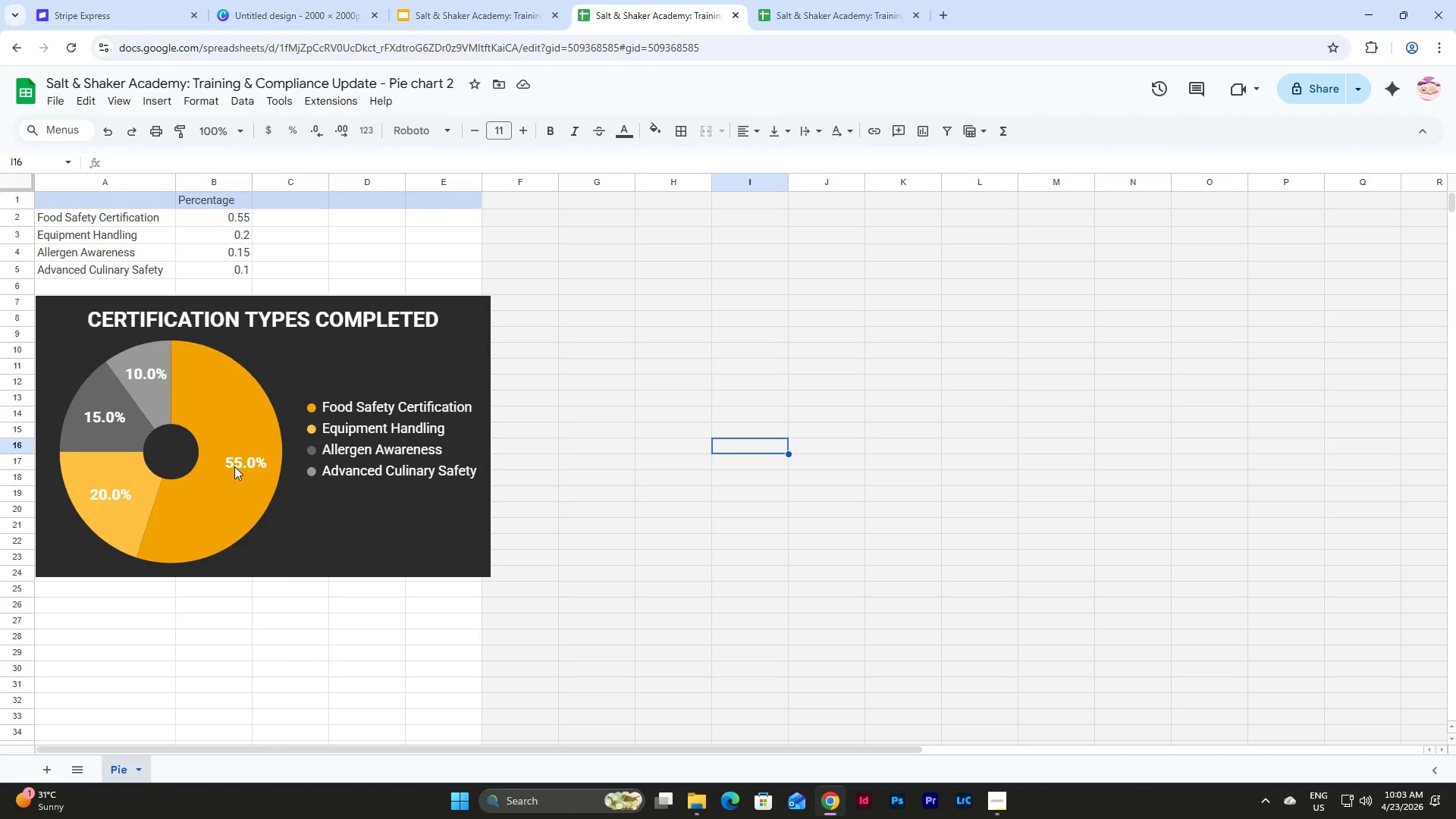 
double_click([234, 466])
 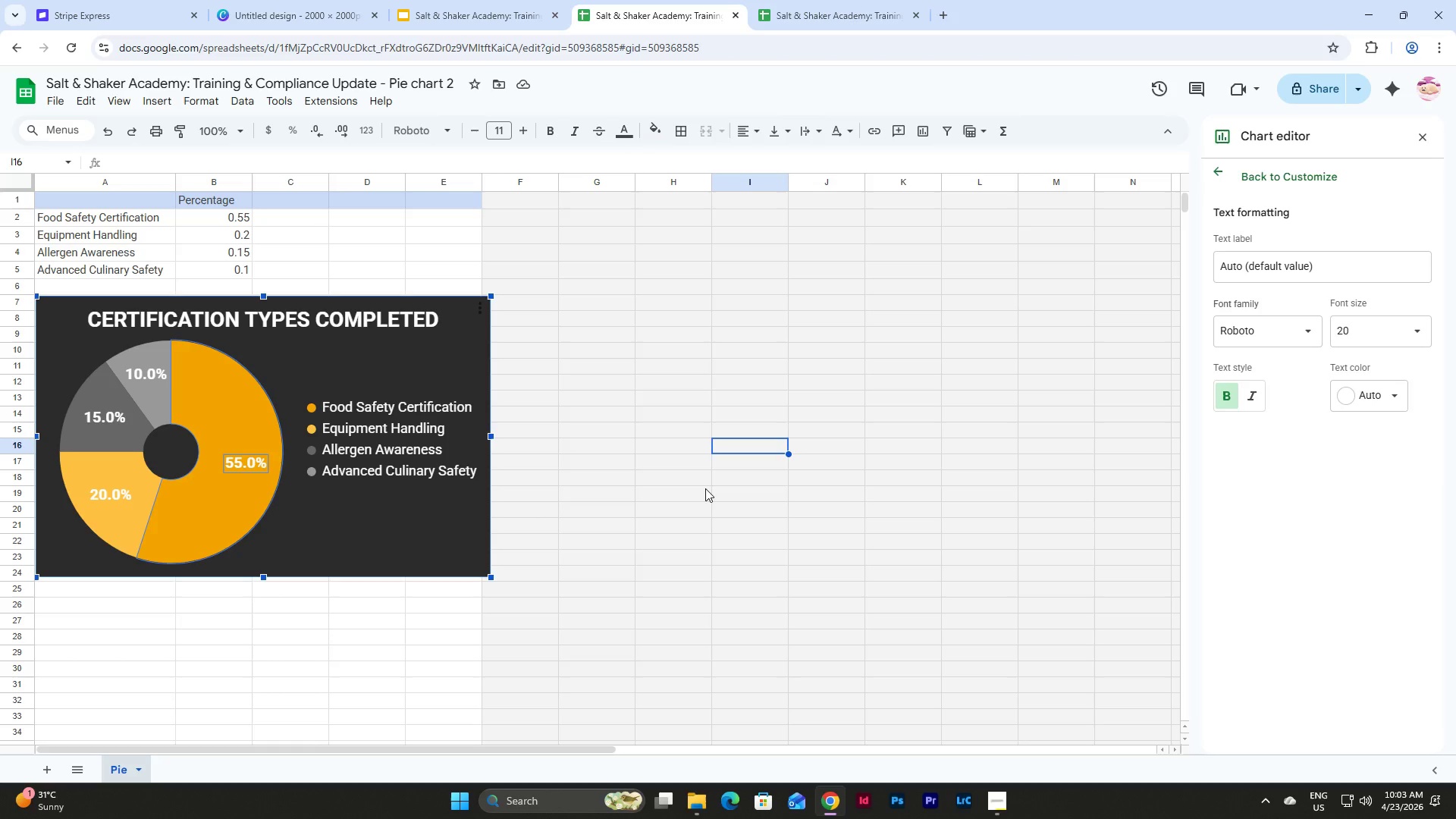 
wait(6.41)
 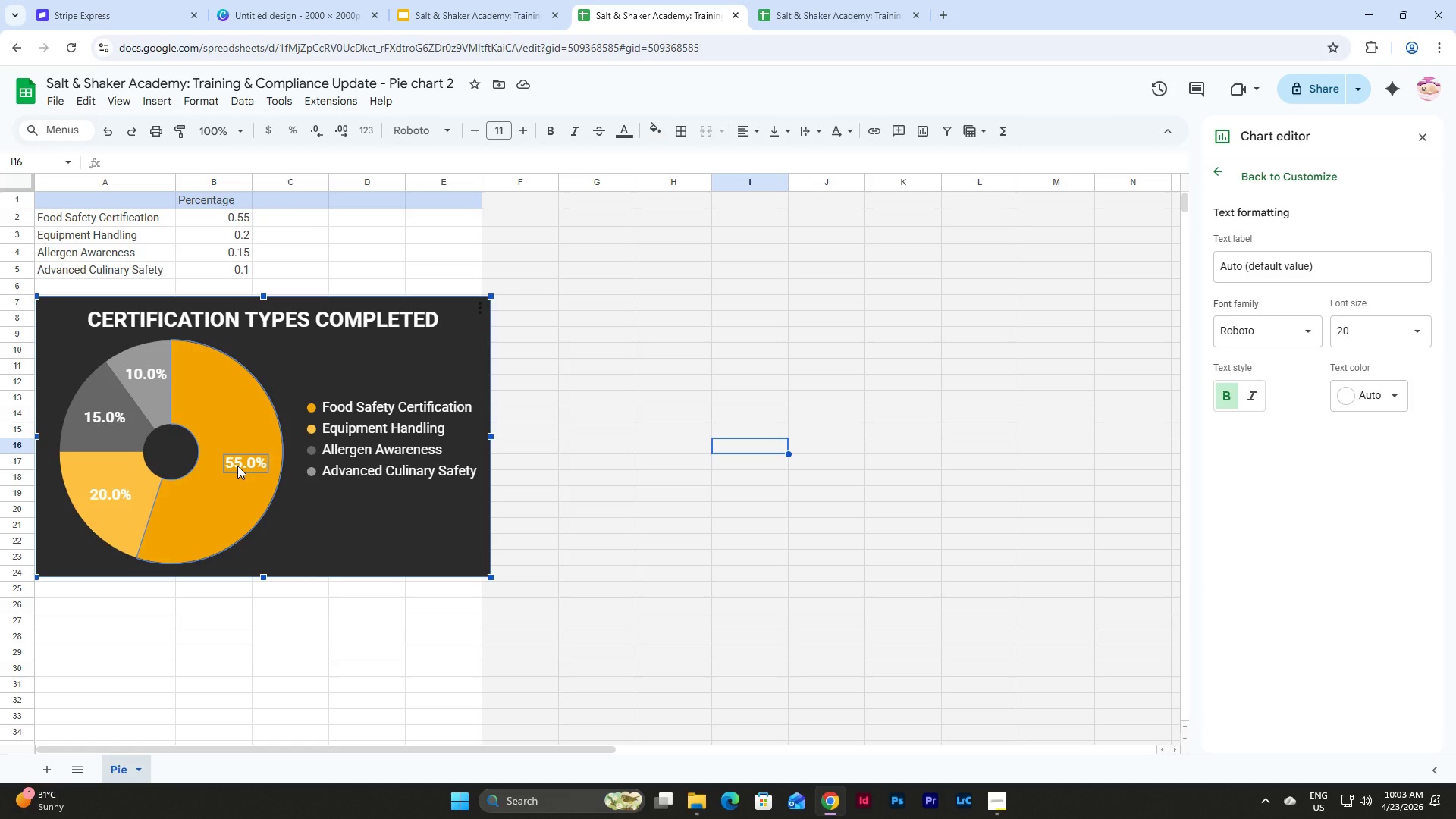 
left_click([681, 505])
 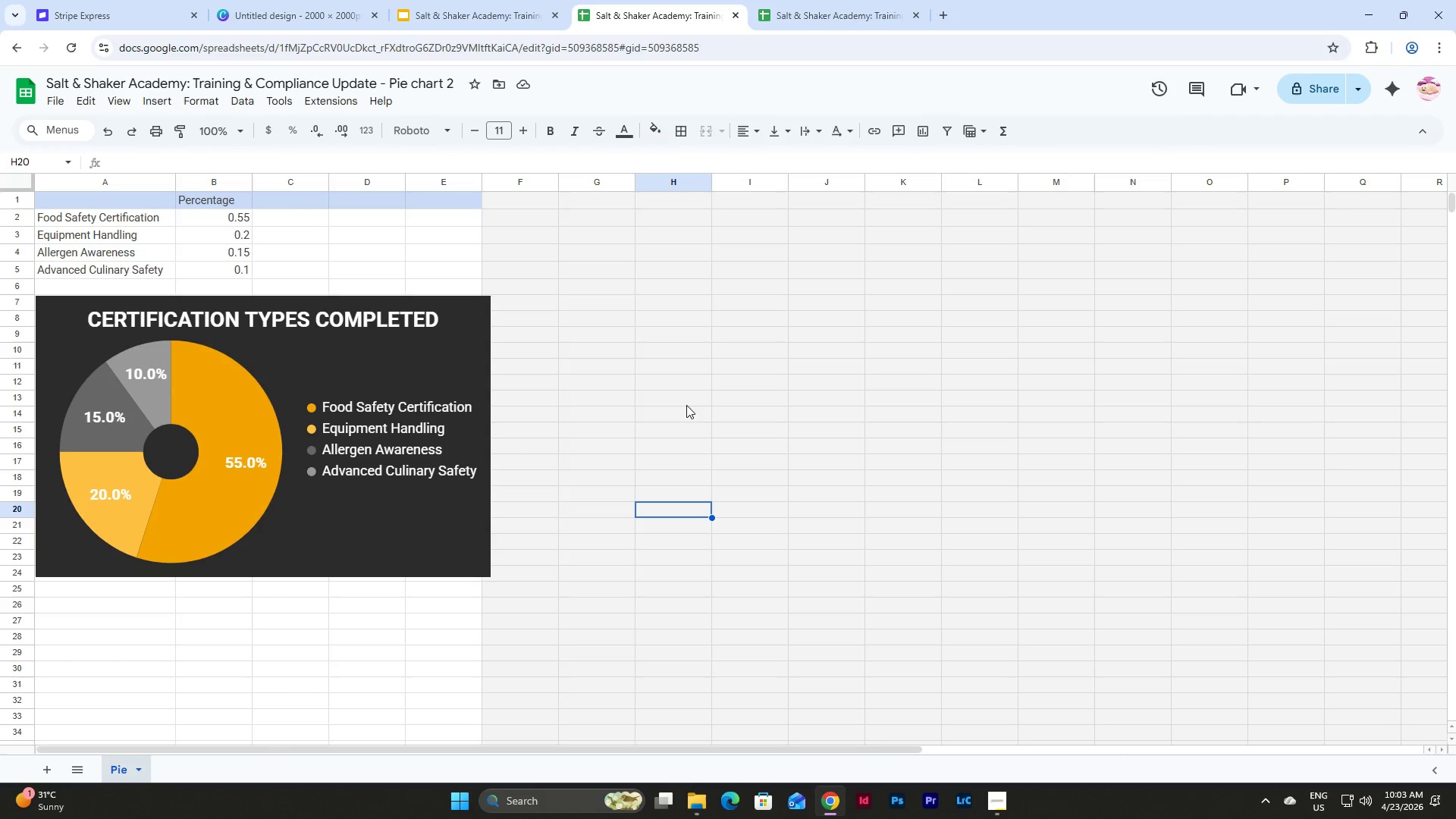 
left_click([686, 390])
 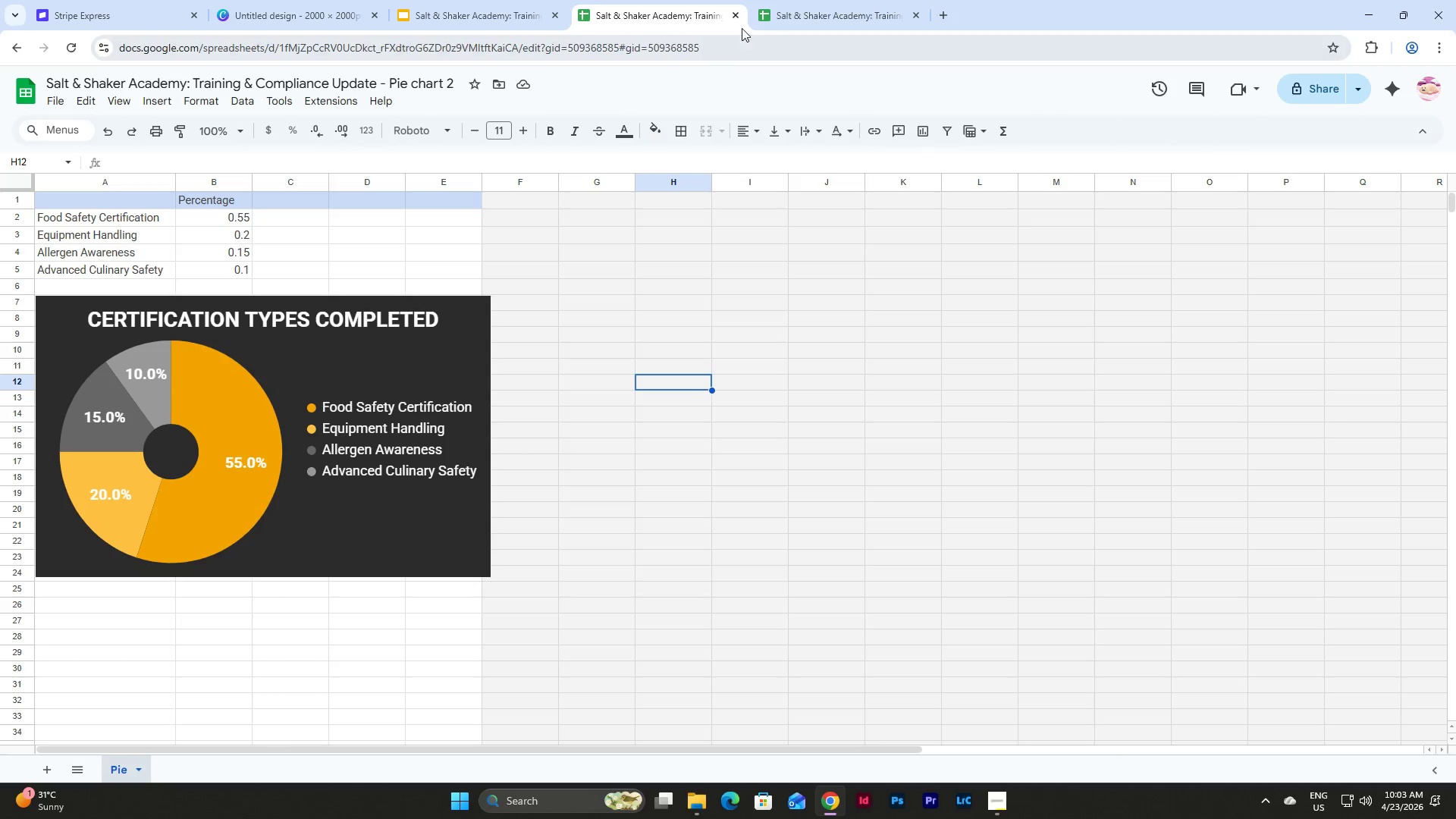 
left_click([732, 17])
 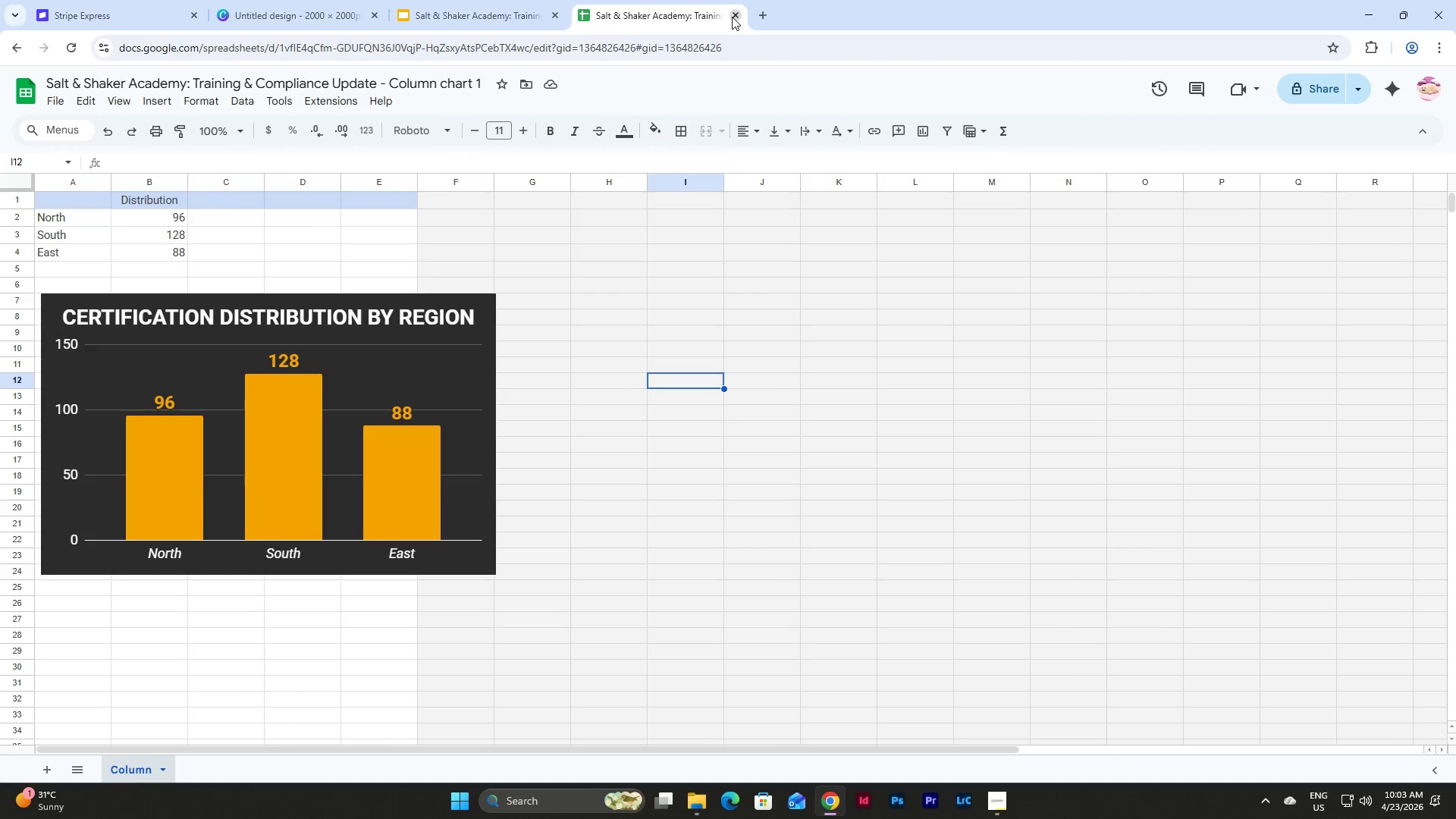 
left_click([732, 17])
 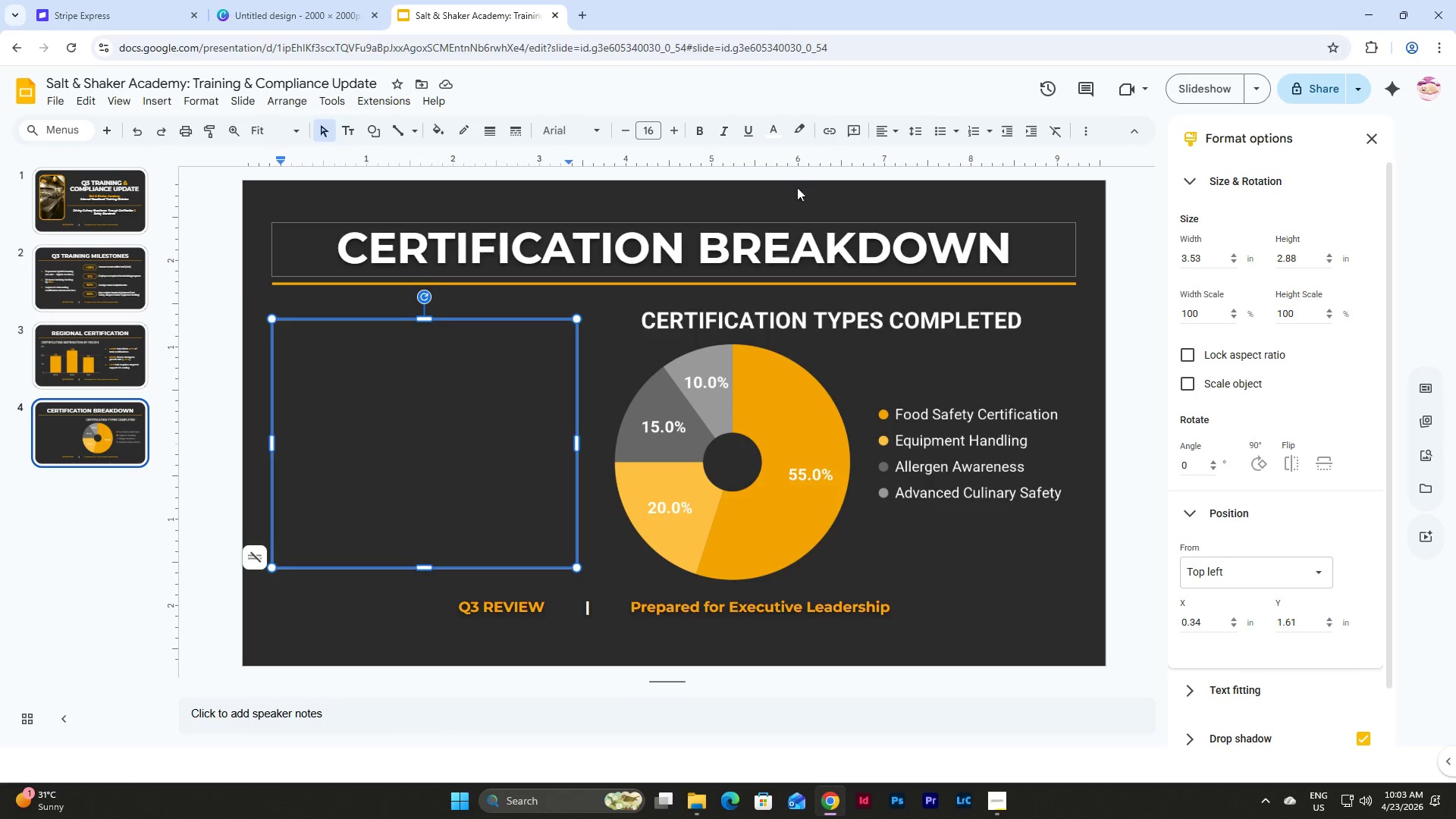 
wait(6.44)
 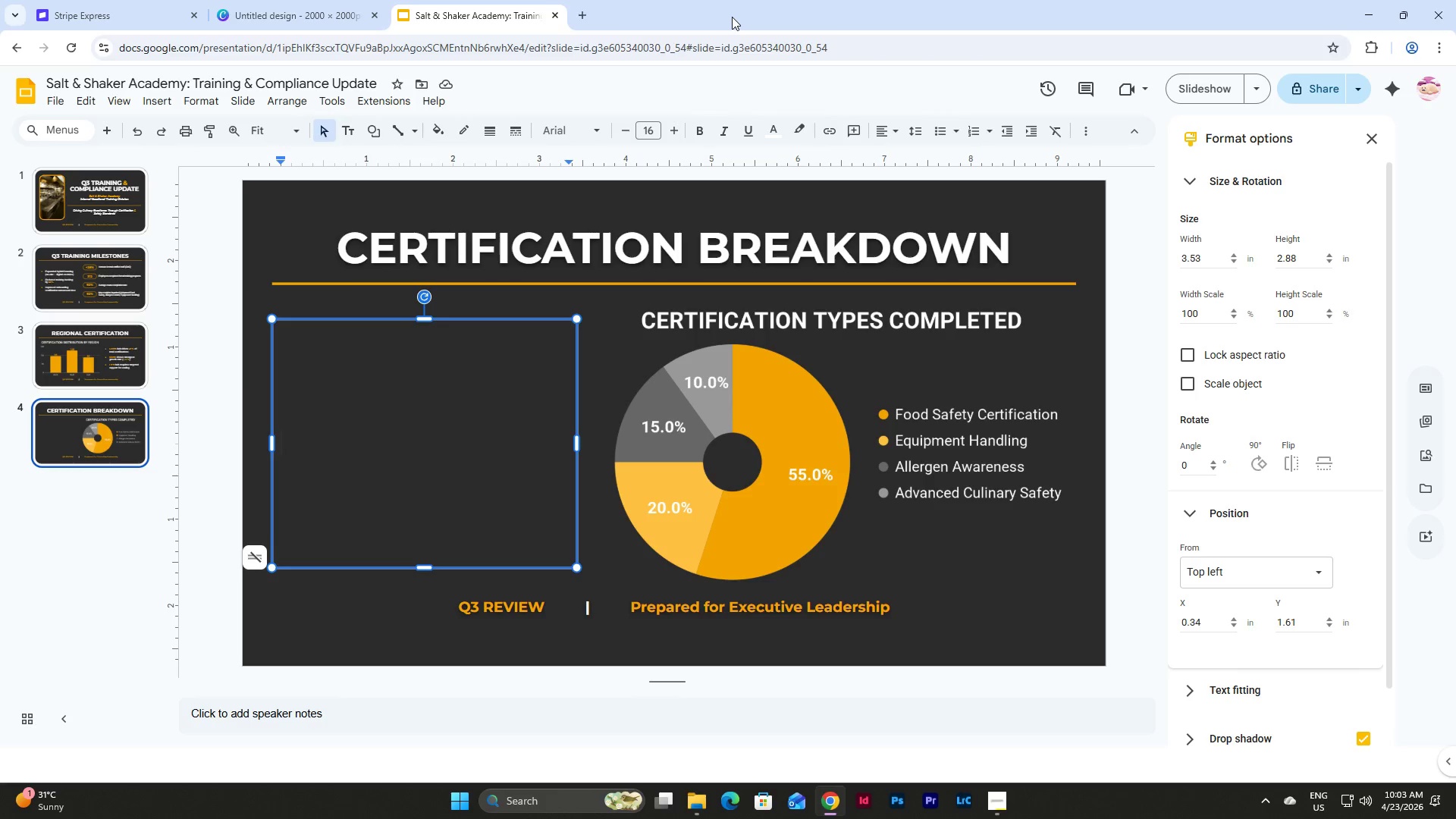 
left_click([942, 131])
 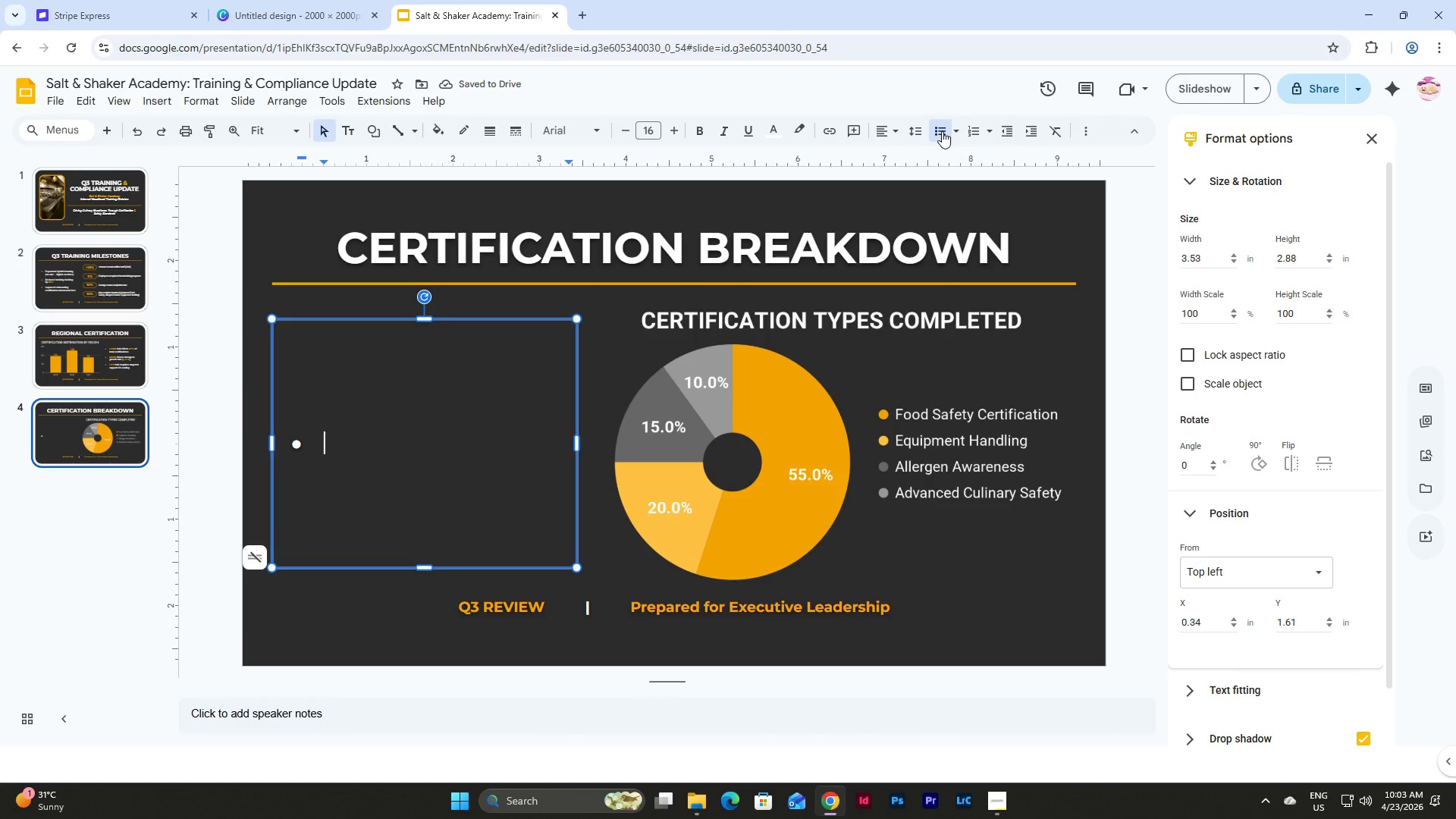 
type(Core compliance remains string)
key(Backspace)
key(Backspace)
key(Backspace)
type(ong with majority)
 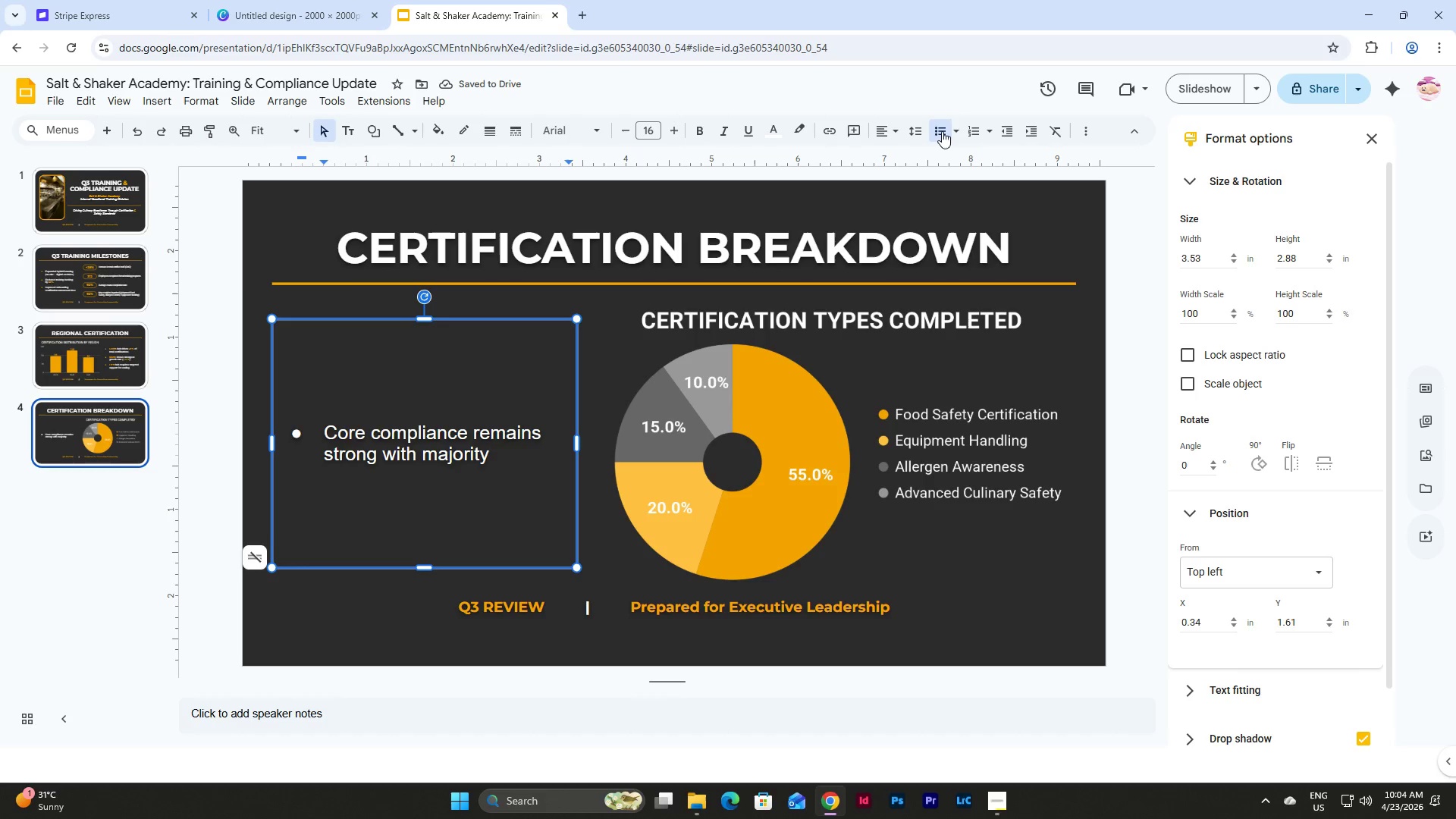 
wait(8.28)
 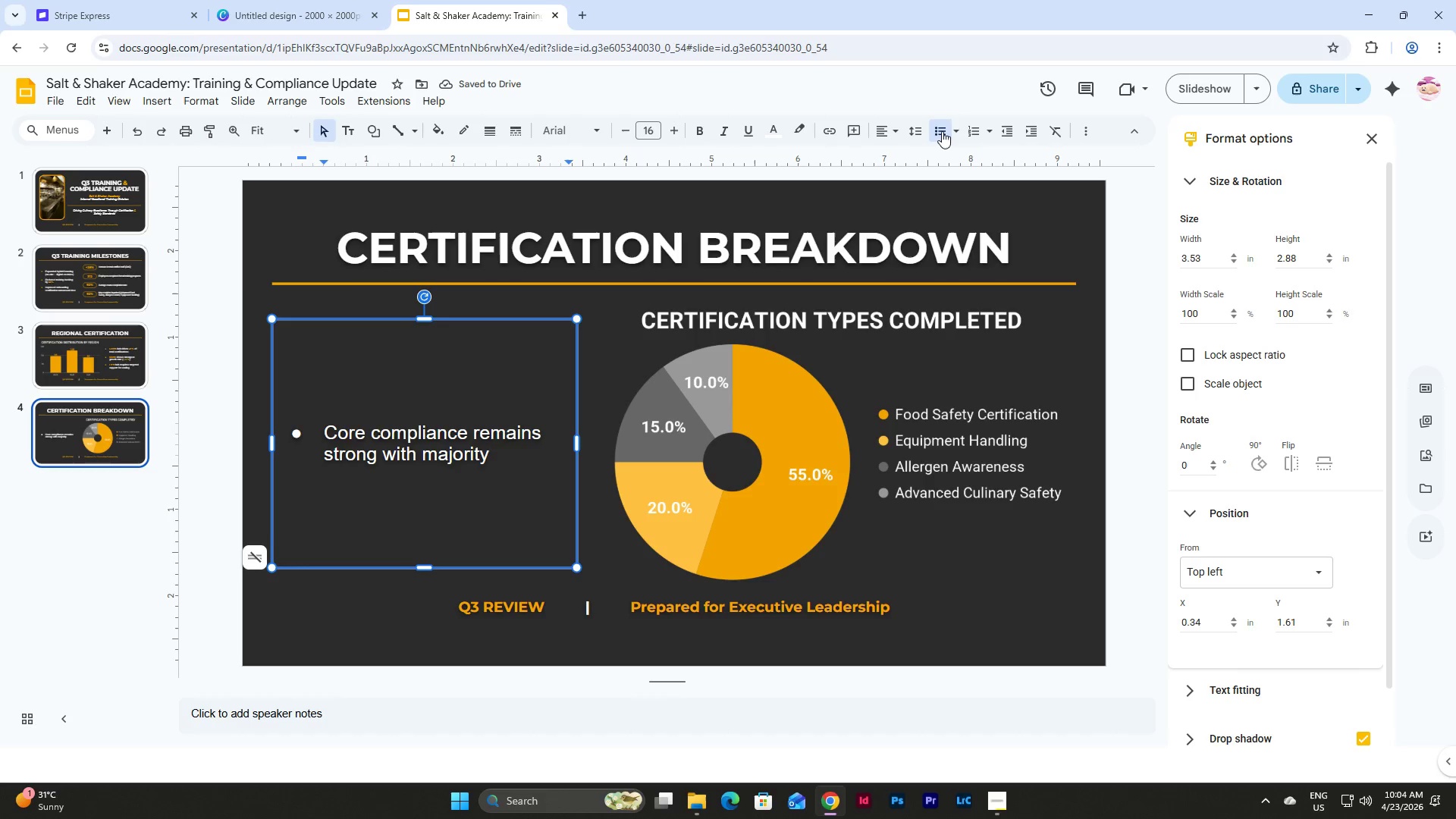 
type( in food safety)
 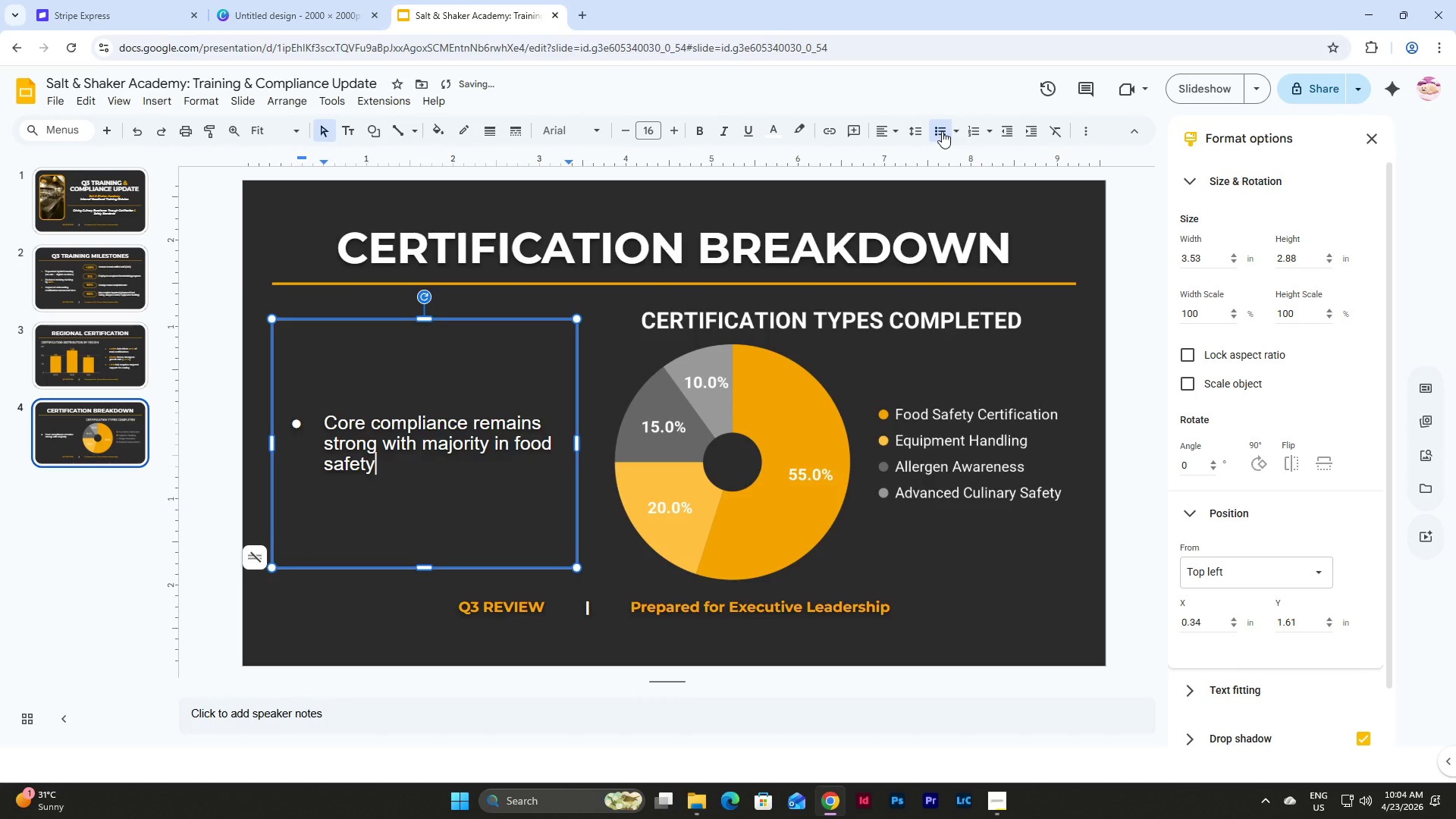 
key(Enter)
 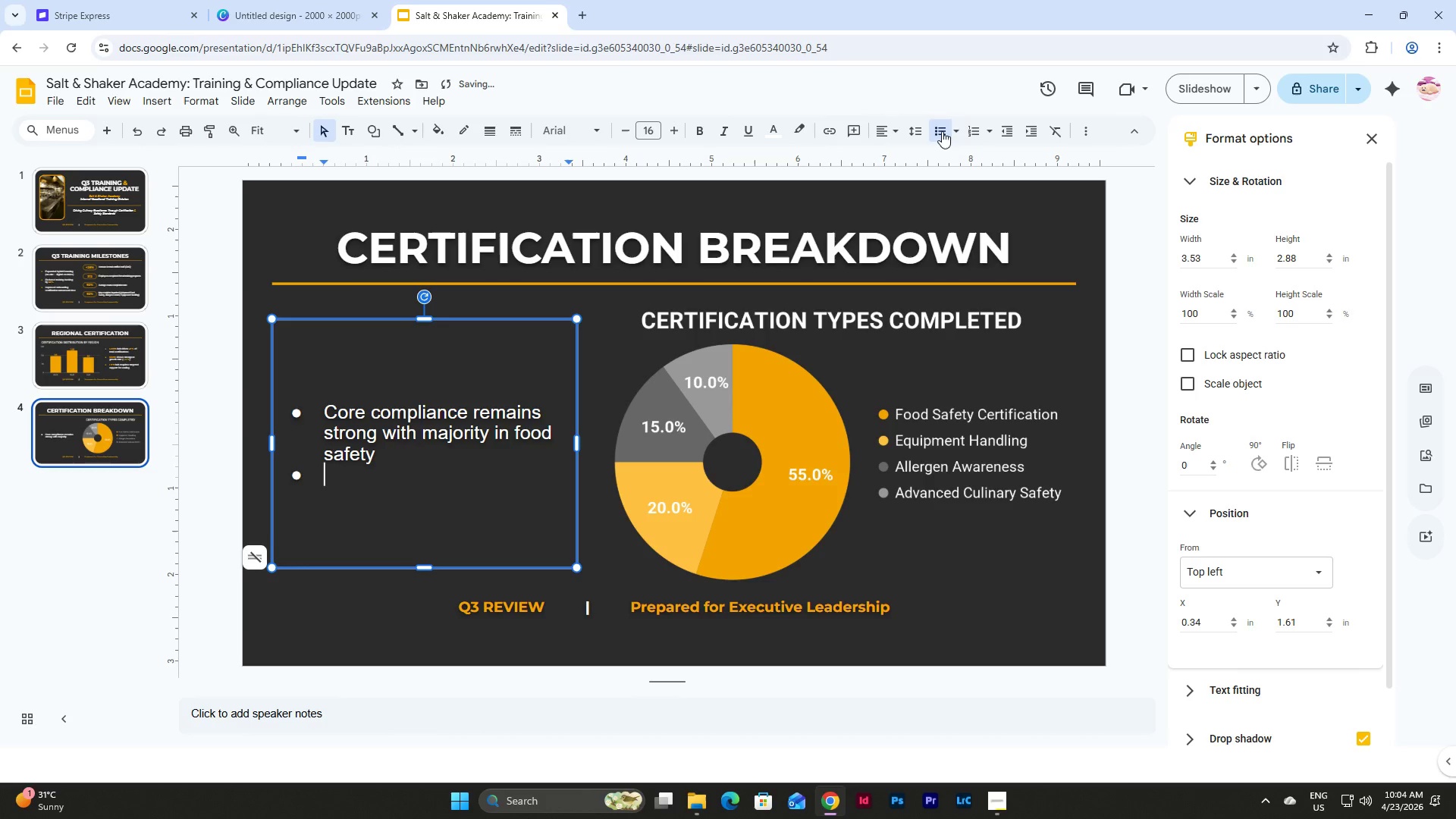 
type(Emerging need for advanced specialization training)
 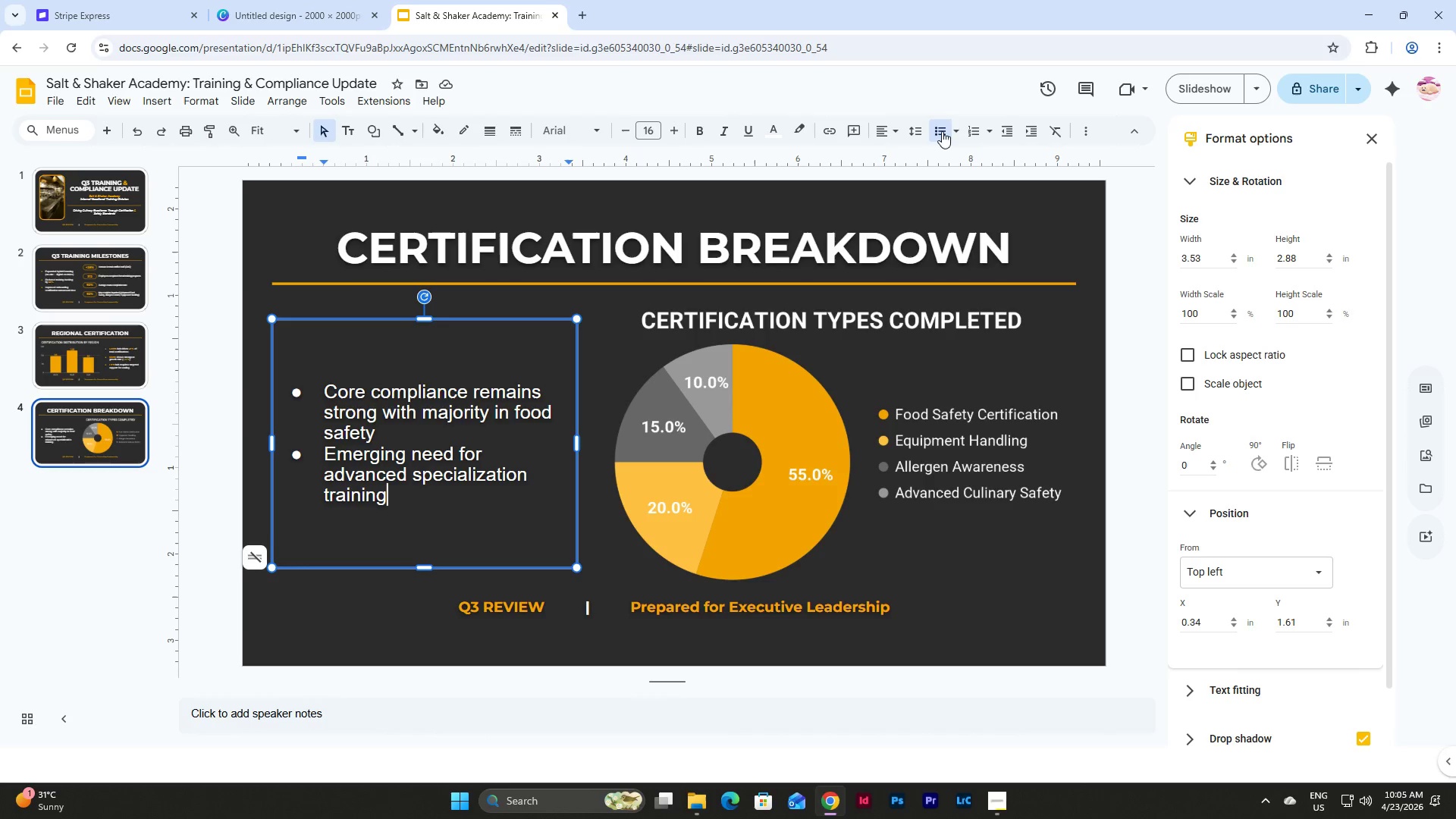 
wait(38.14)
 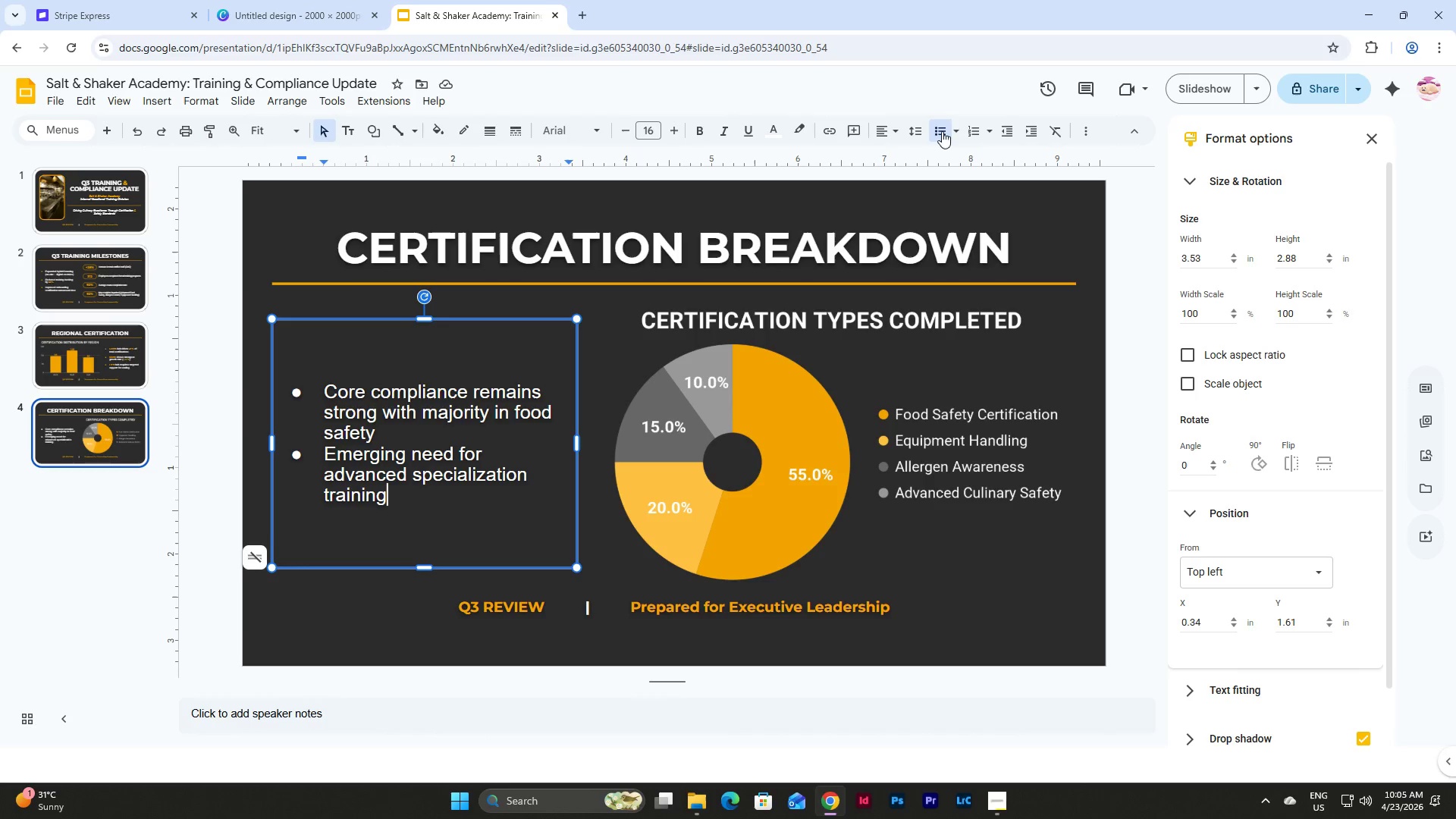 
key(Enter)
 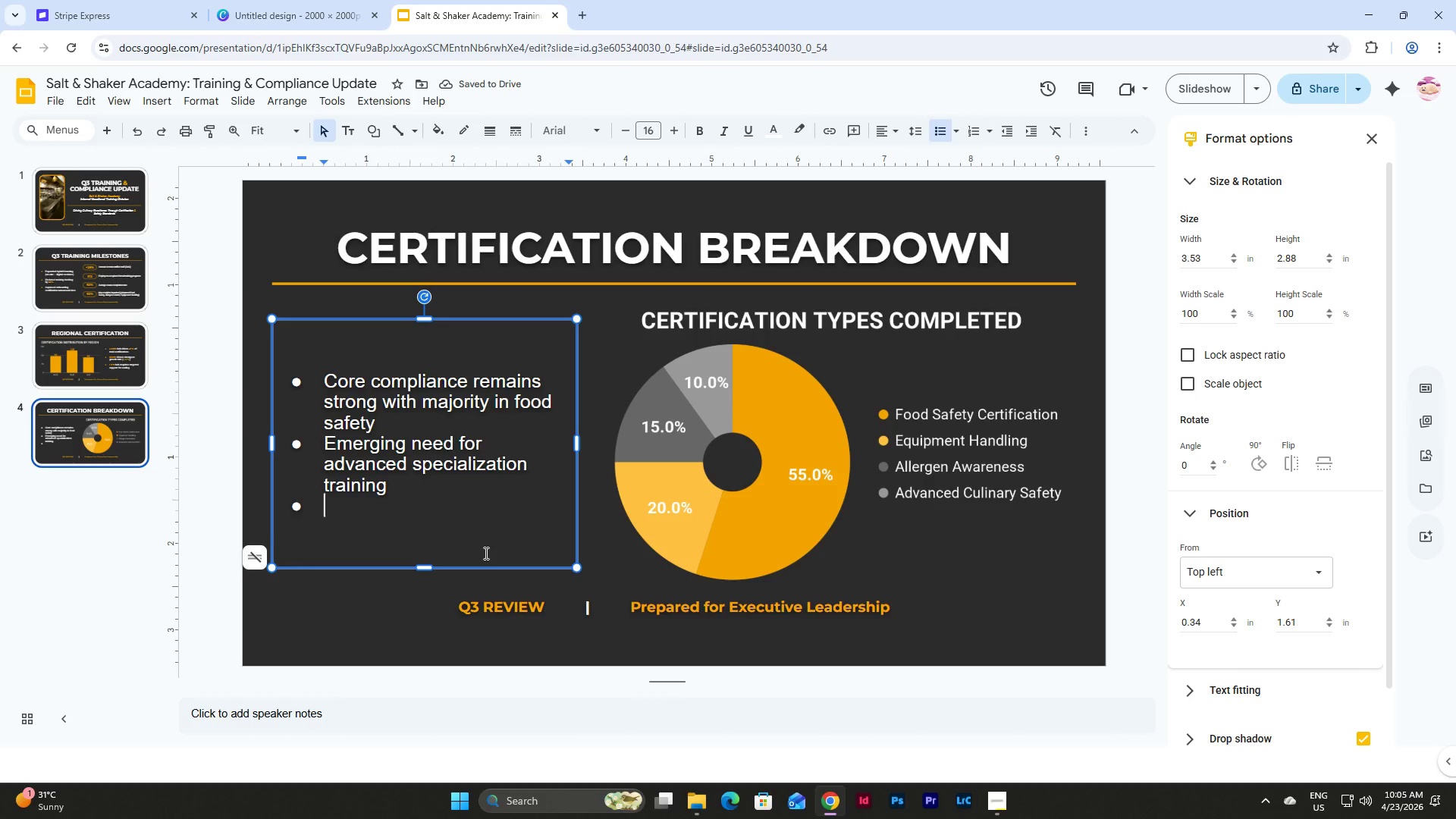 
wait(6.17)
 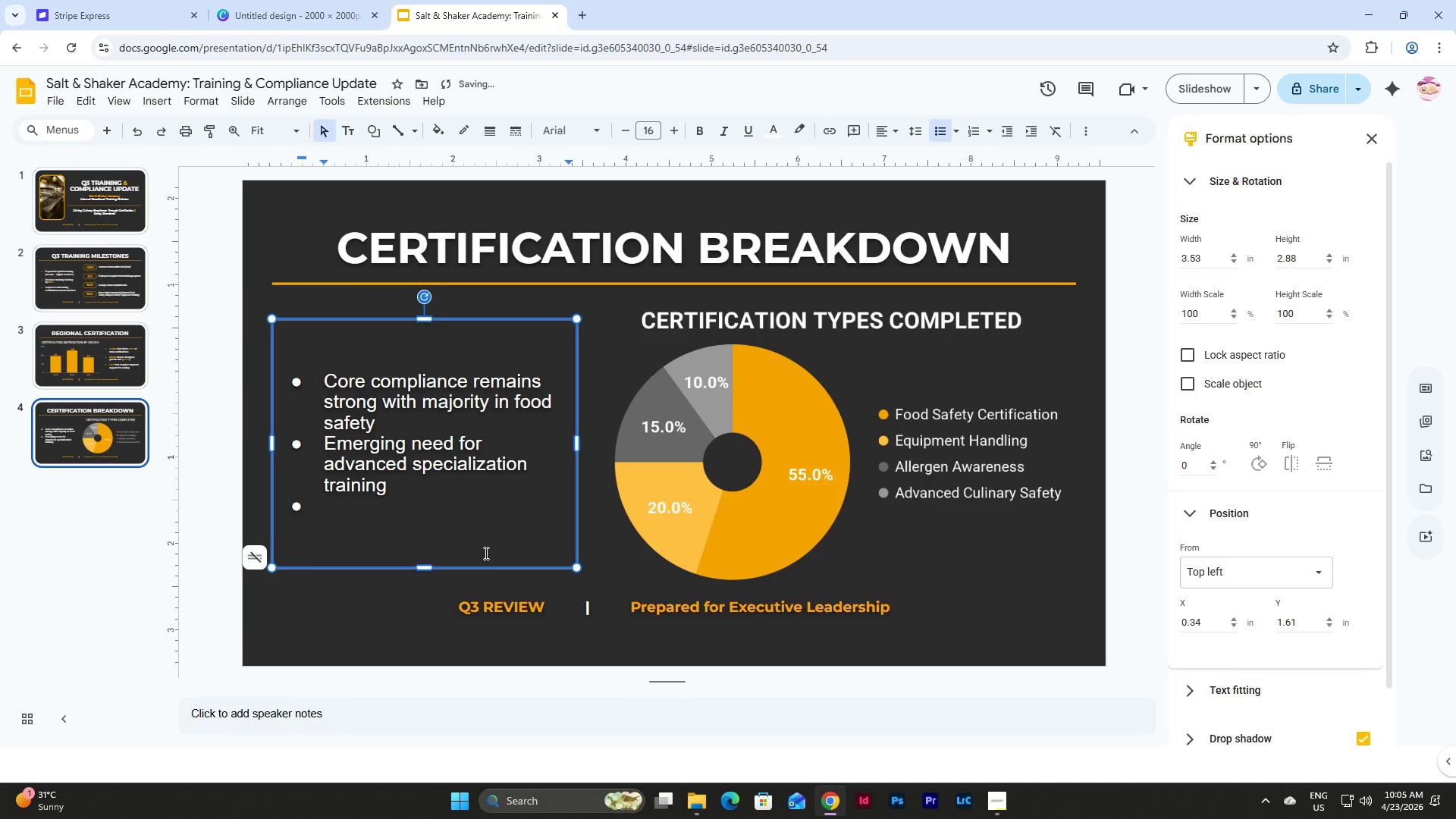 
type(Opportunity to rebalance)
 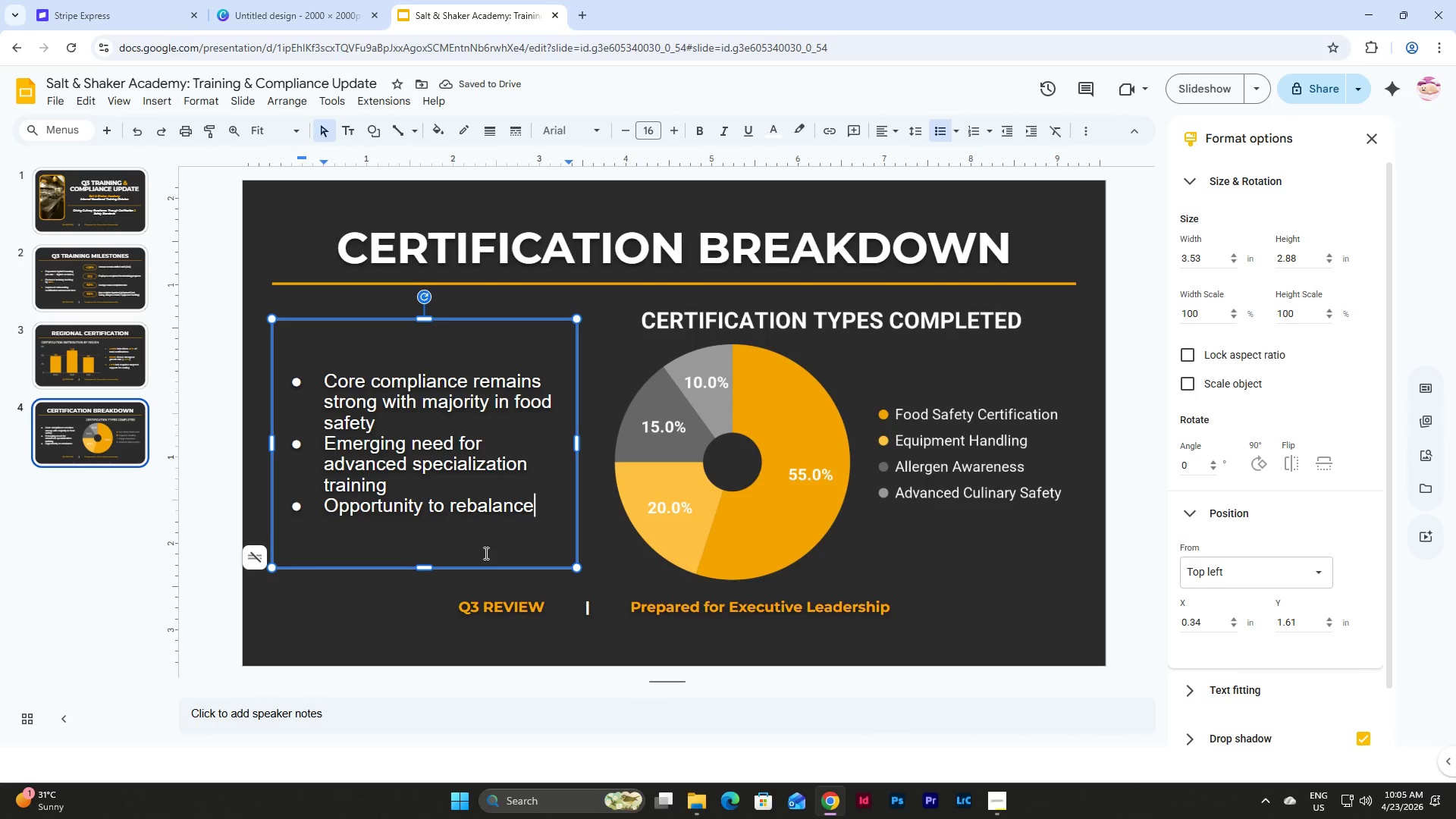 
wait(5.45)
 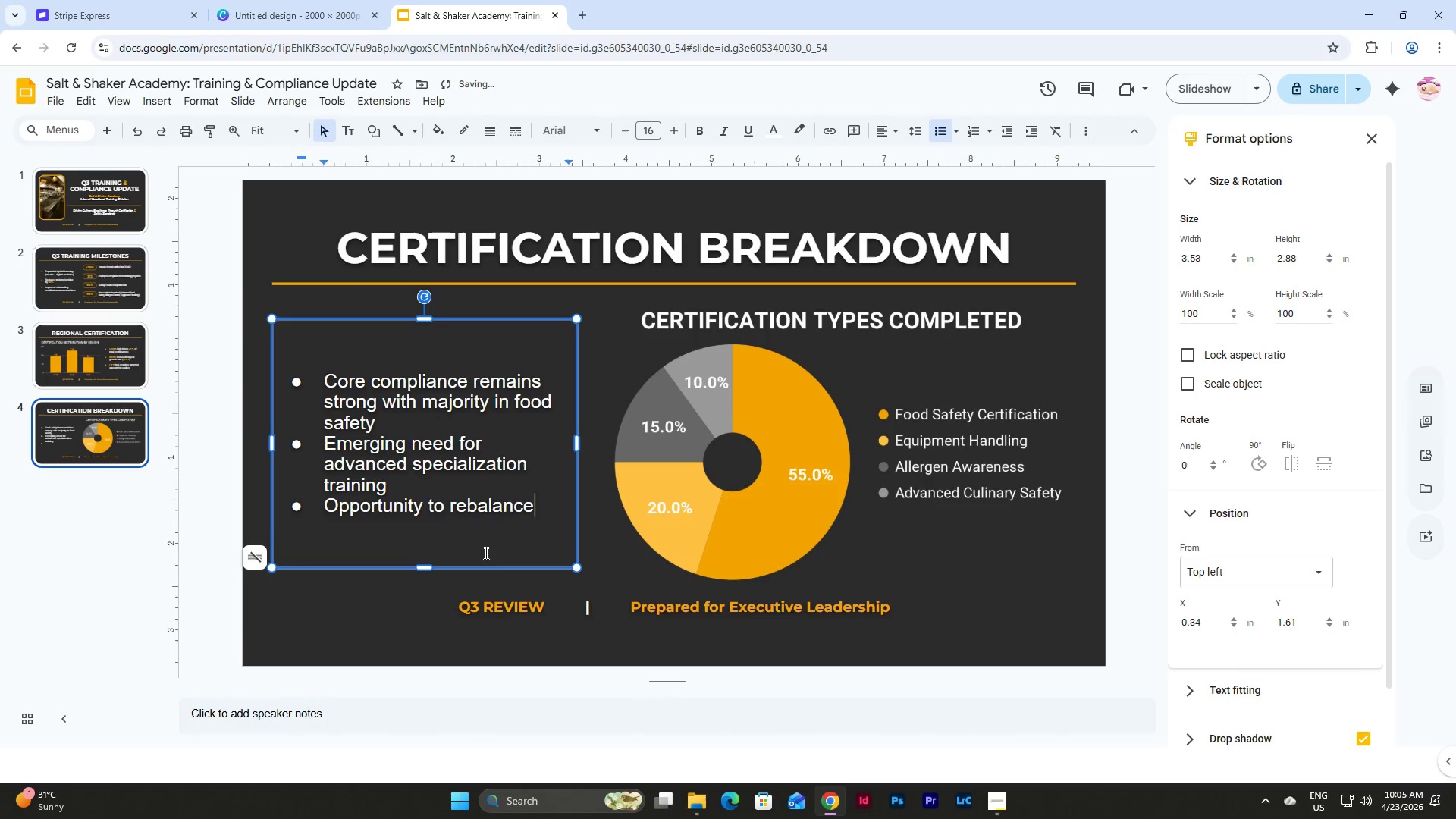 
type( certification )
 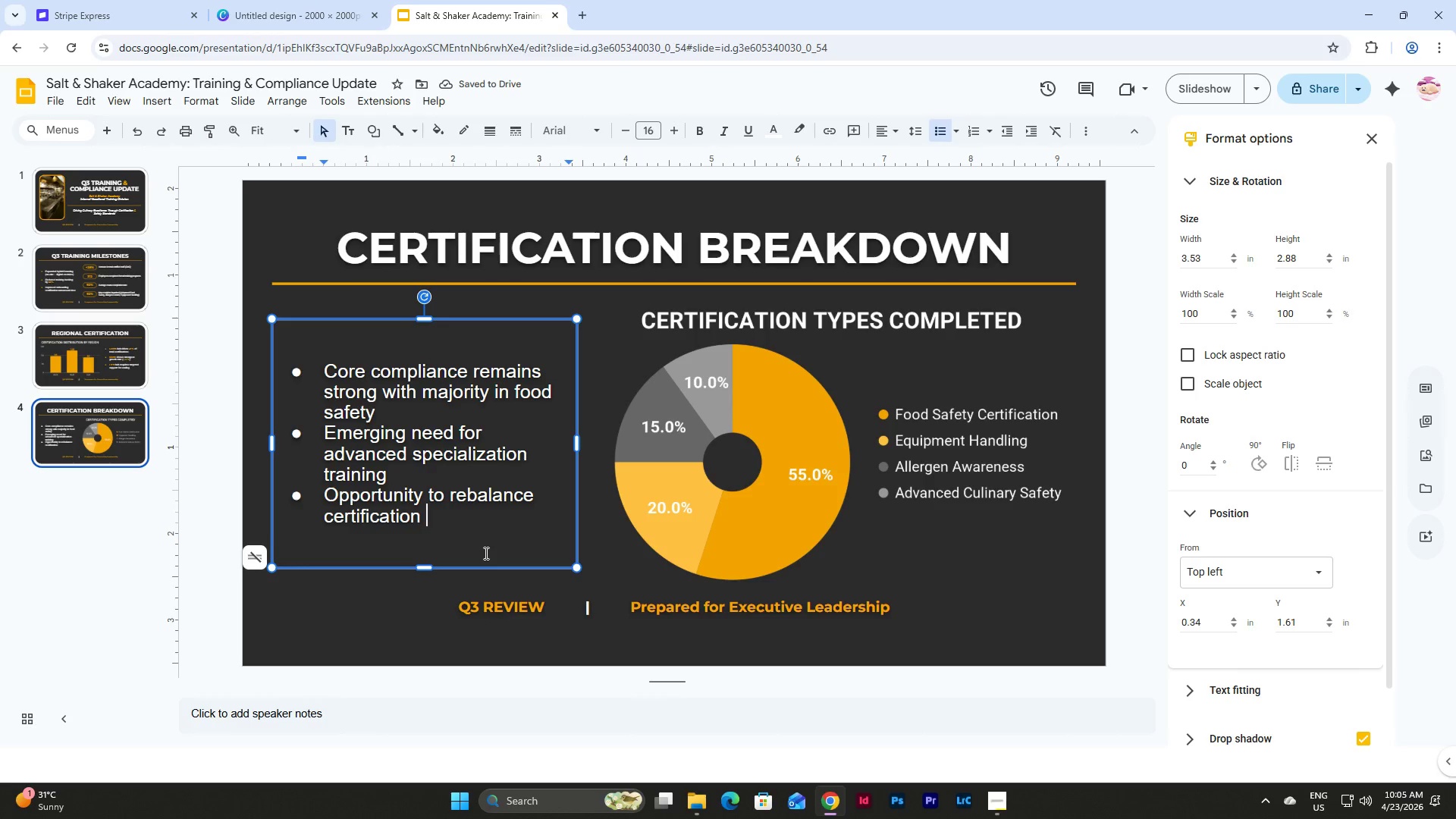 
wait(5.27)
 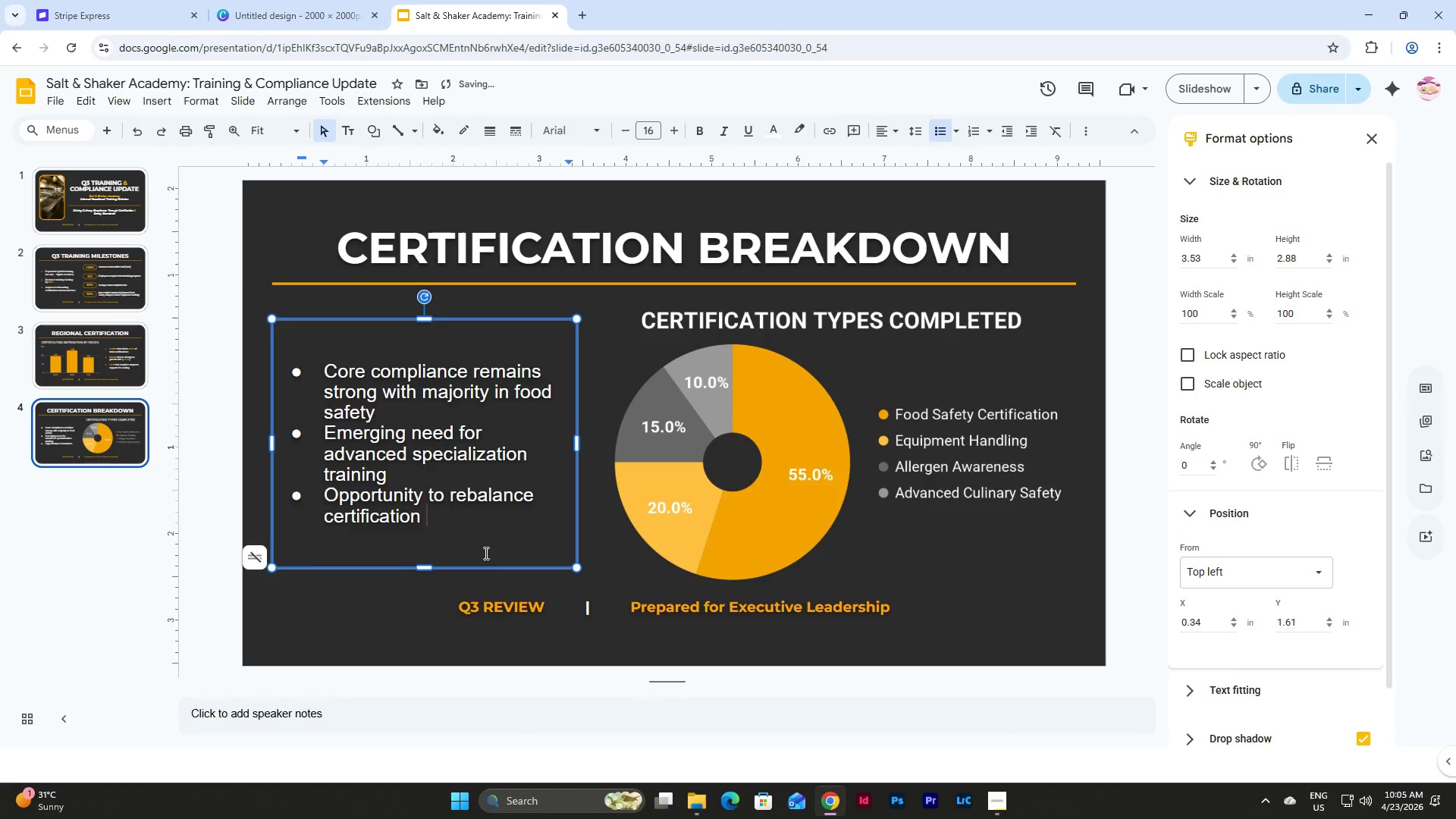 
type(mix in Q4)
 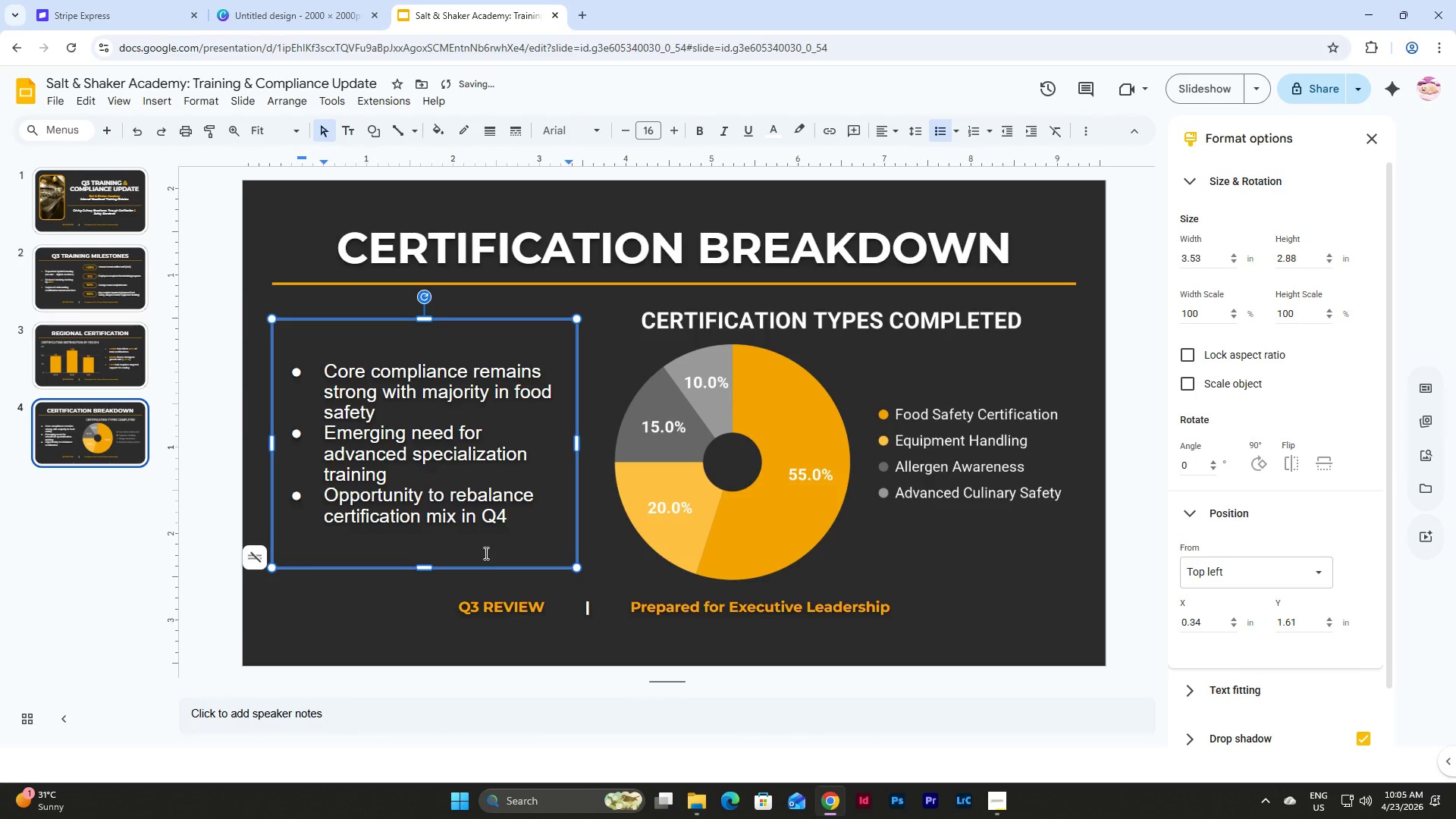 
left_click([447, 413])
 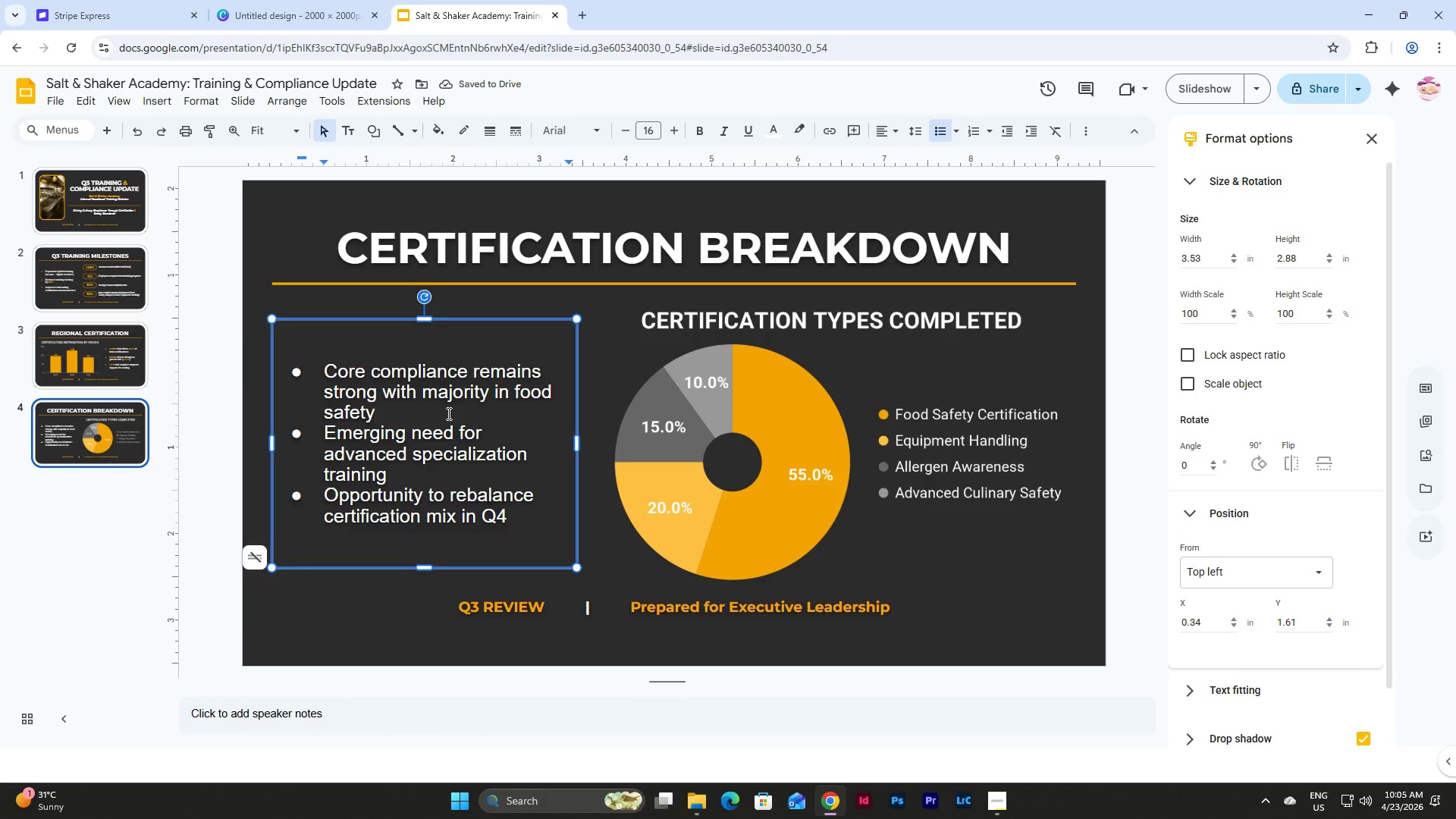 
key(Enter)
 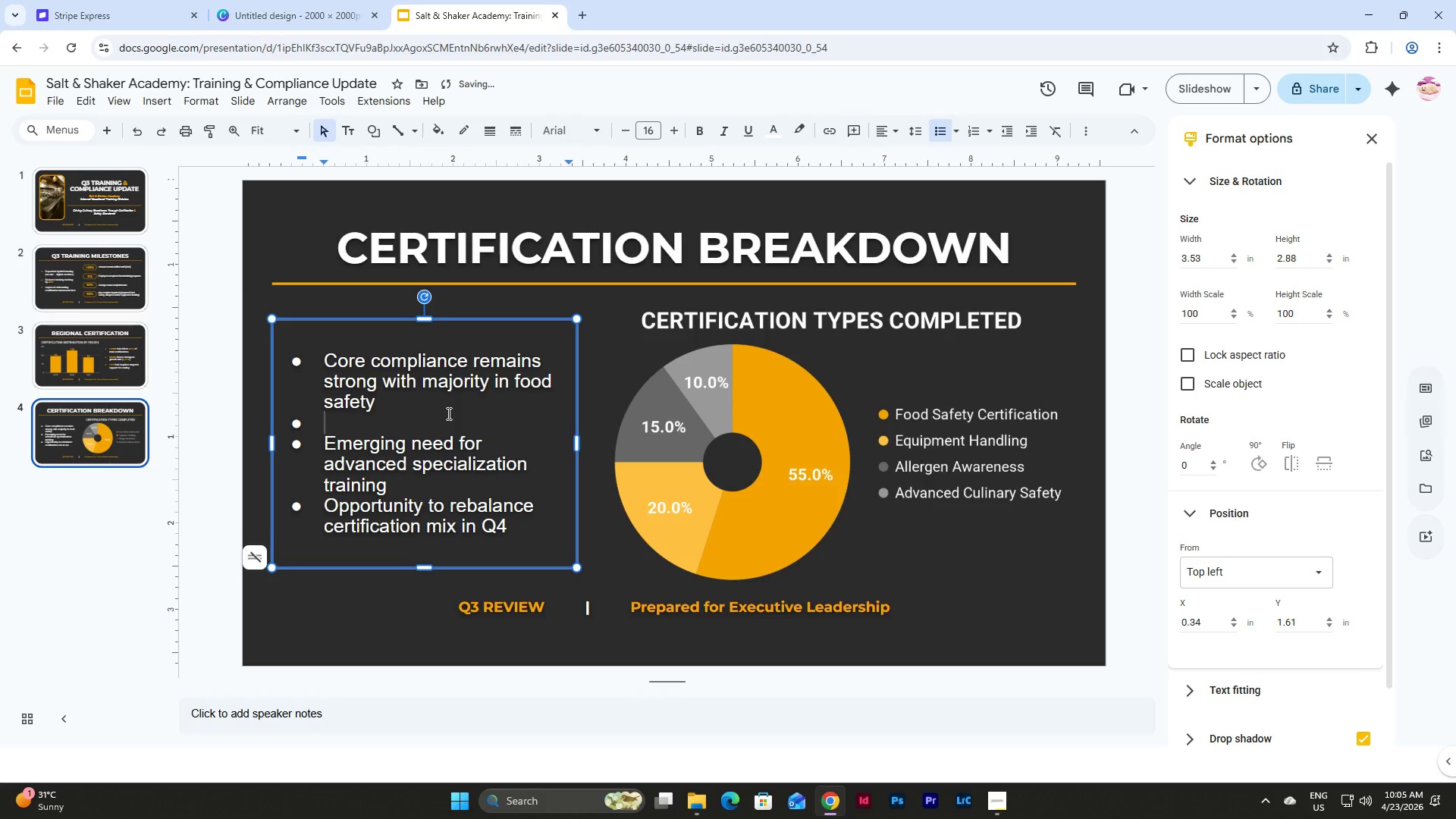 
key(Backspace)
 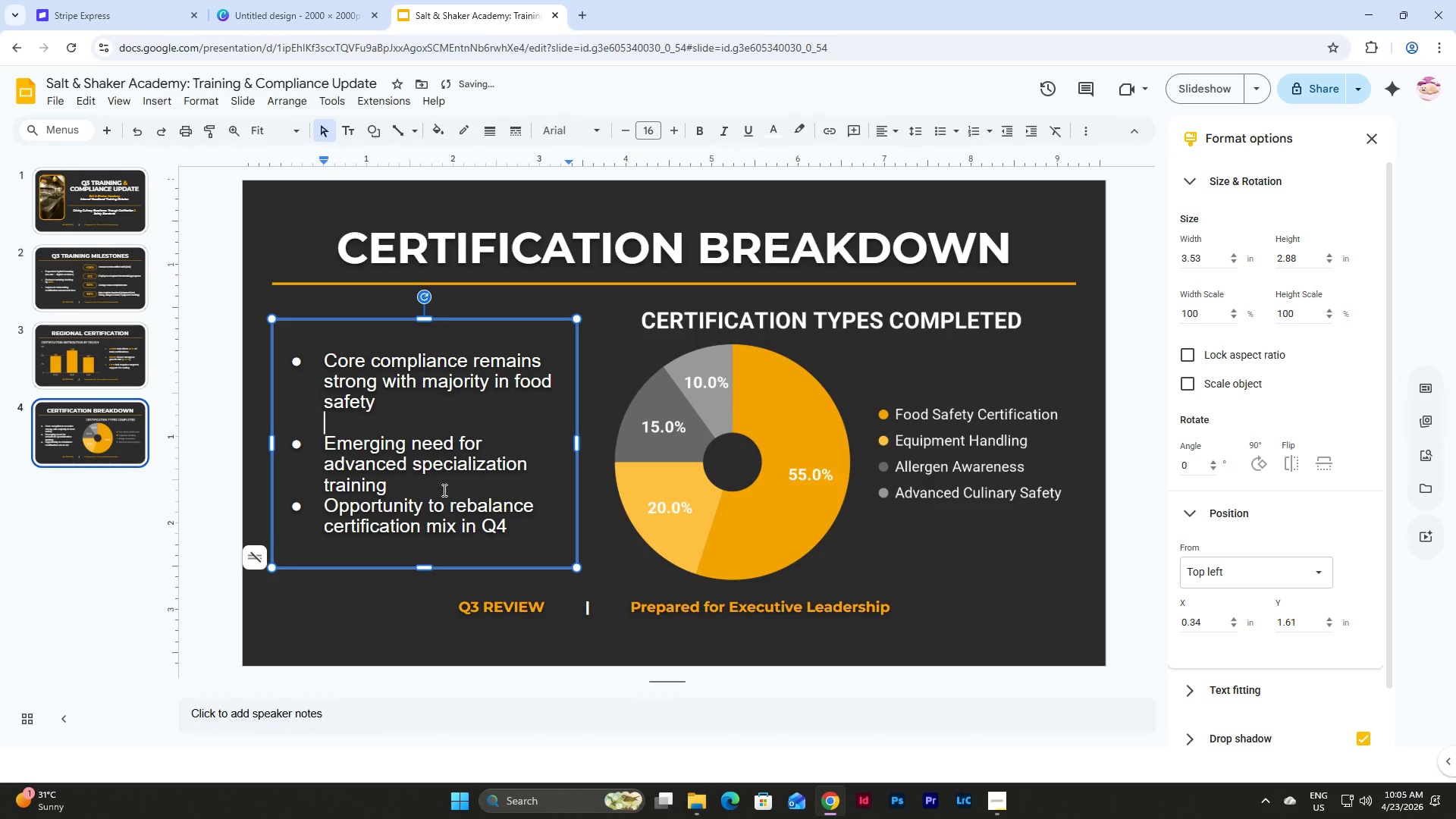 
left_click([437, 488])
 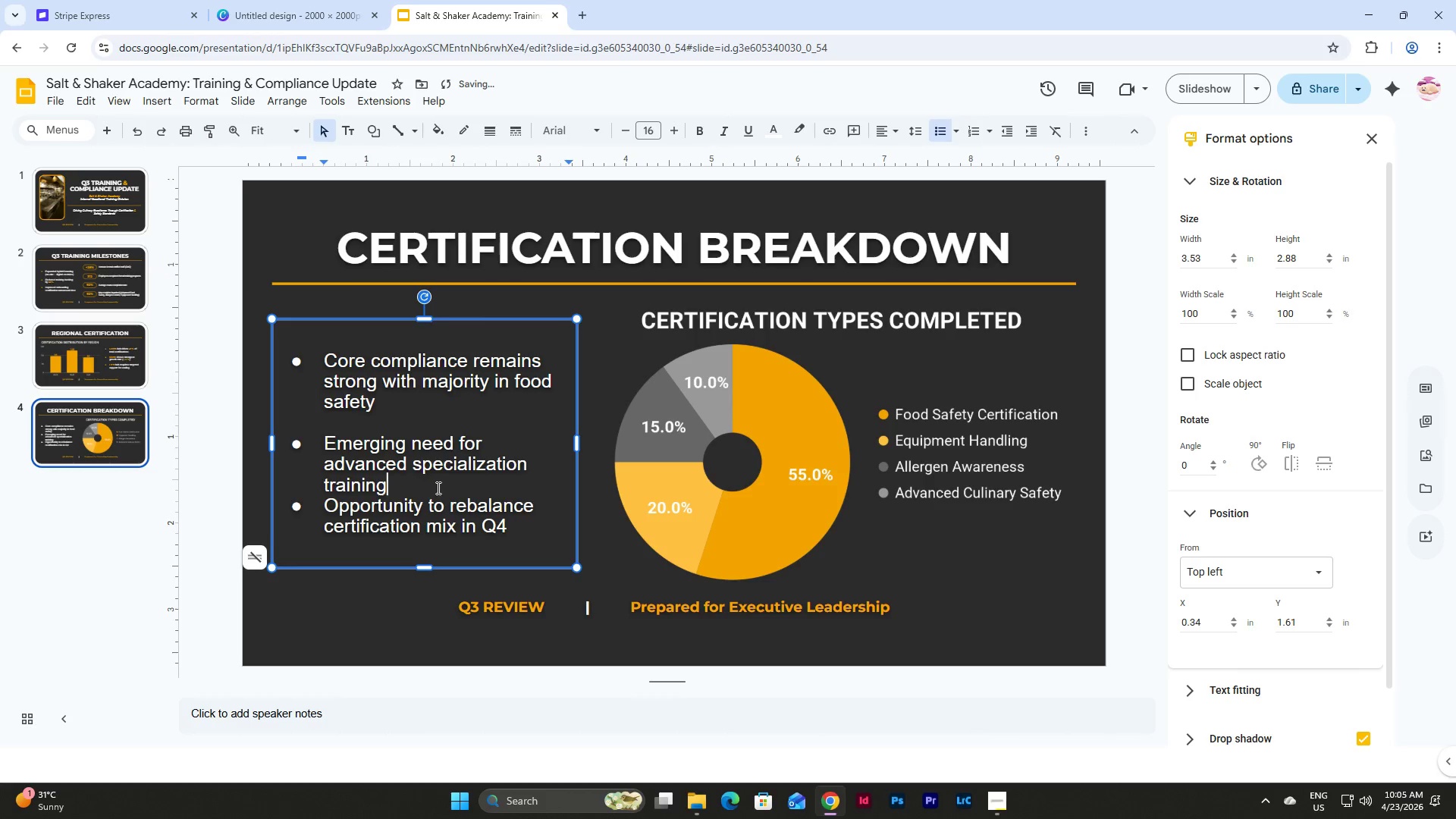 
key(Enter)
 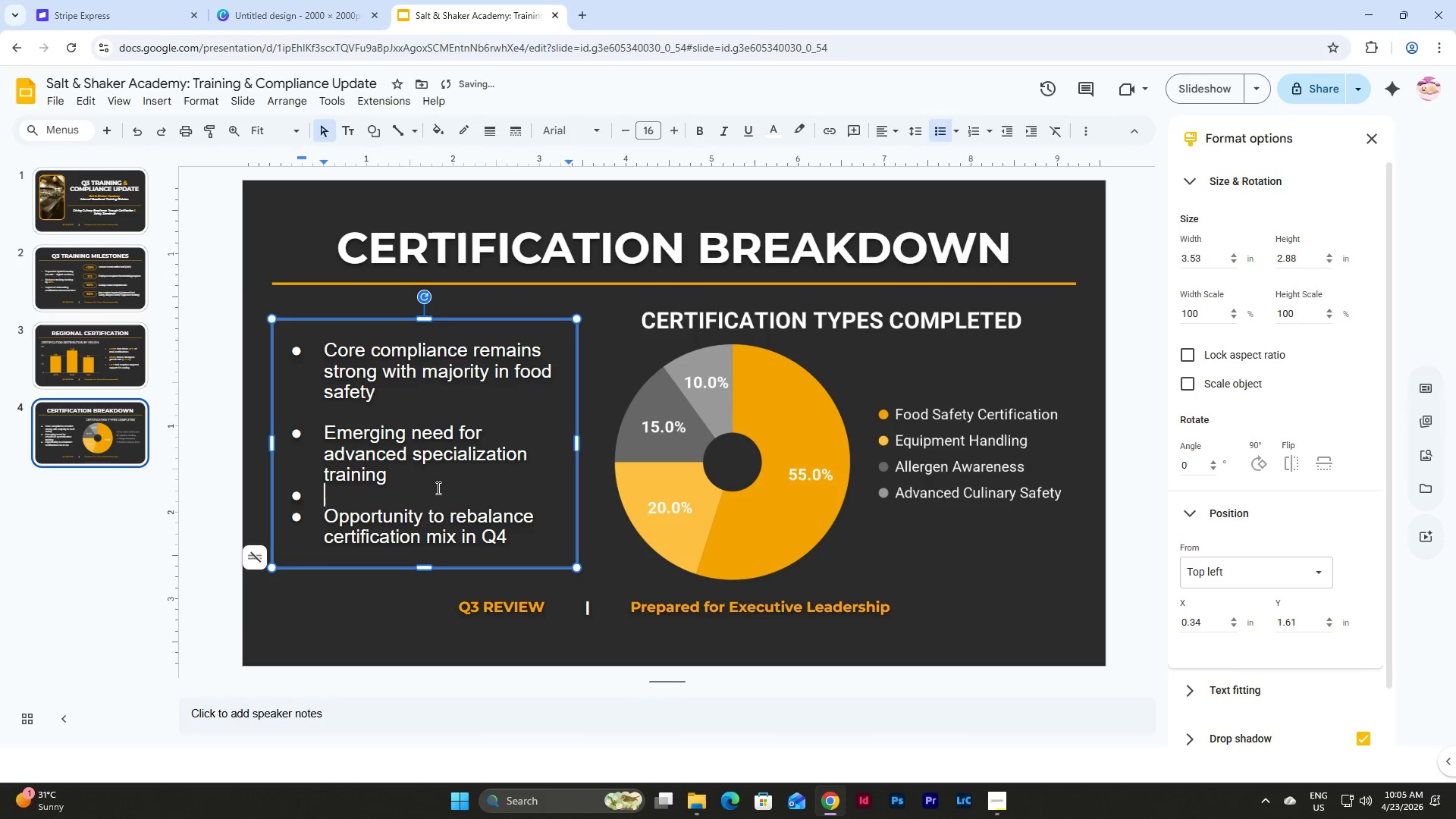 
key(Backspace)
 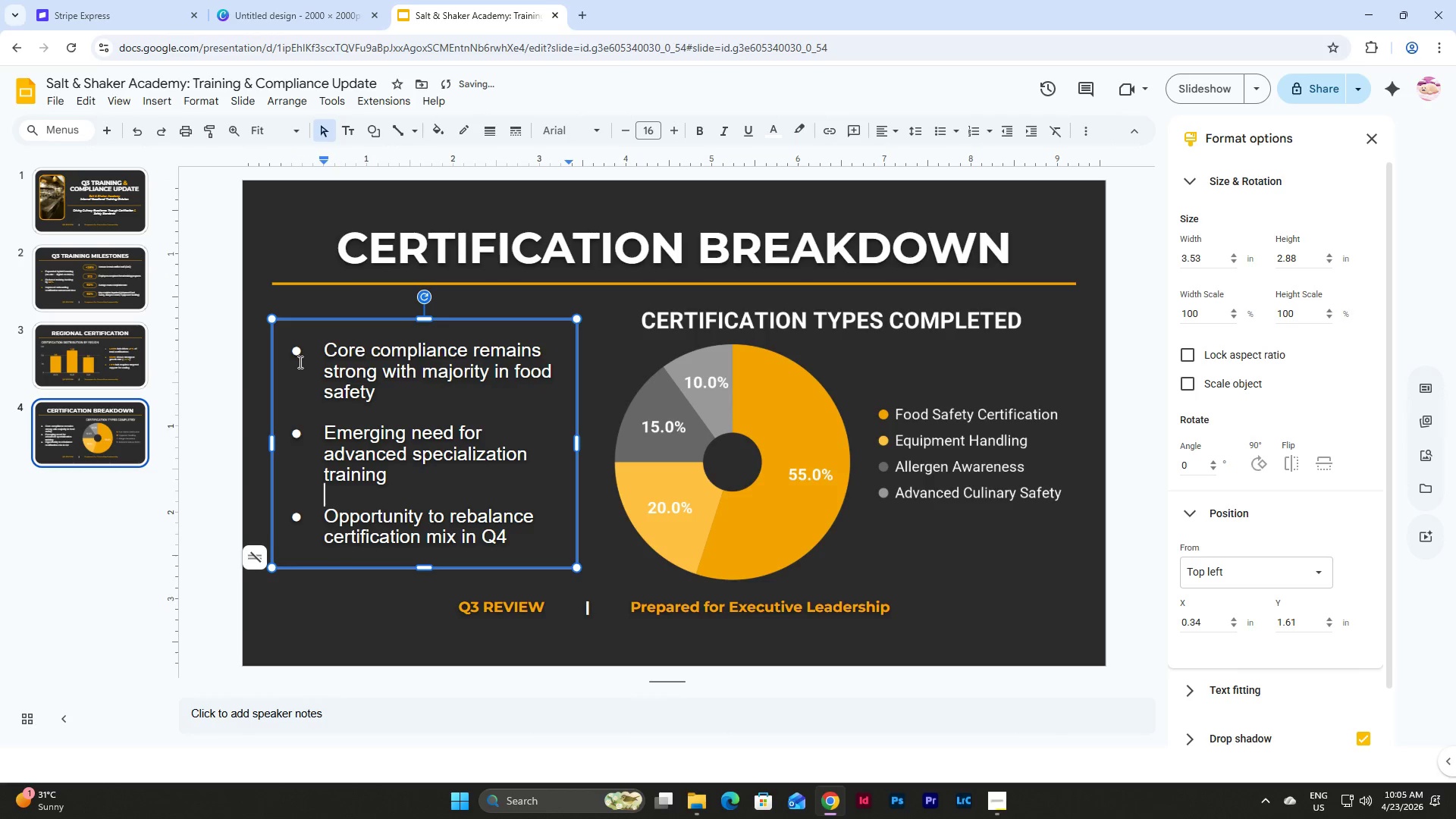 
left_click([293, 353])
 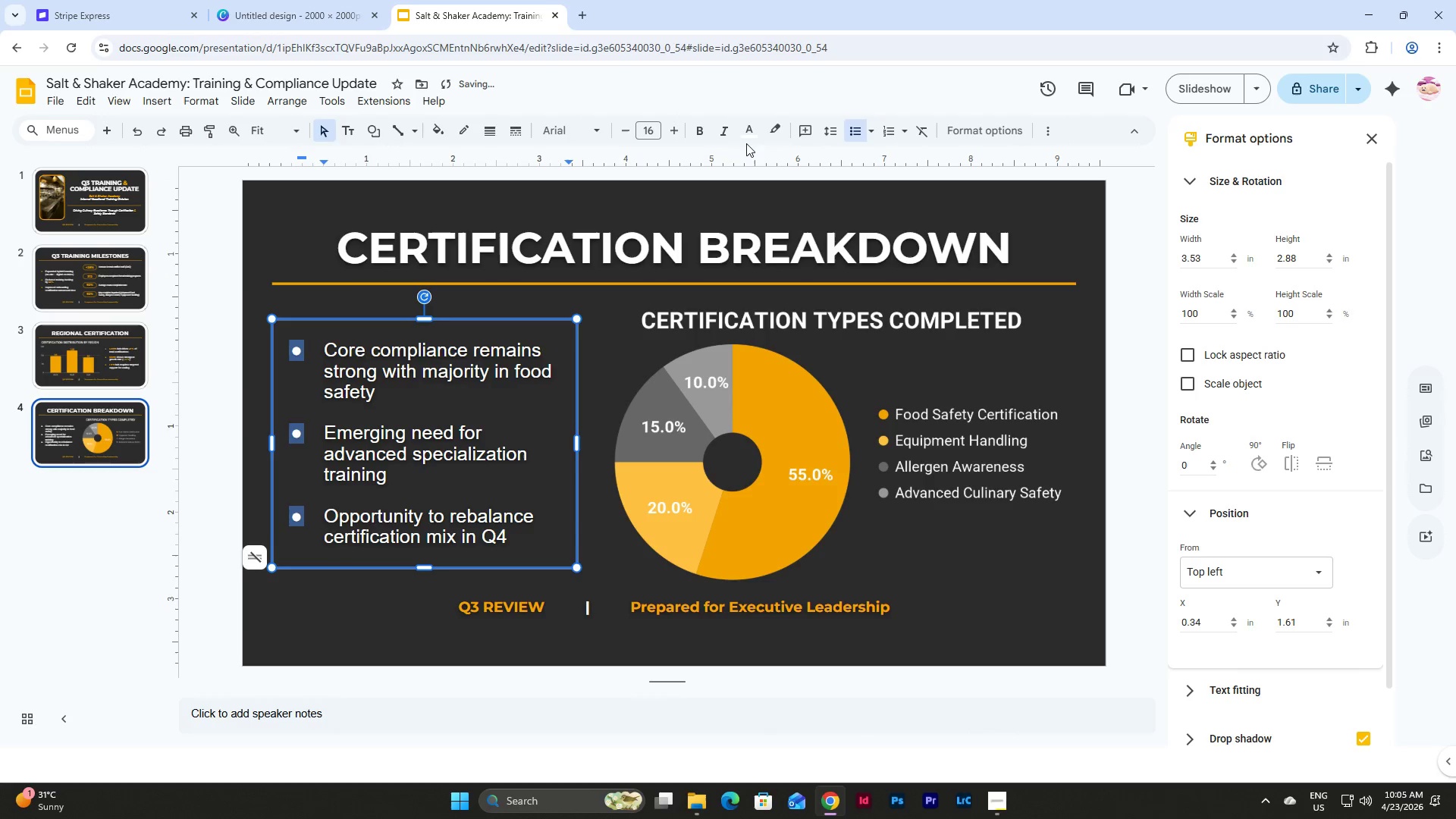 
left_click([748, 133])
 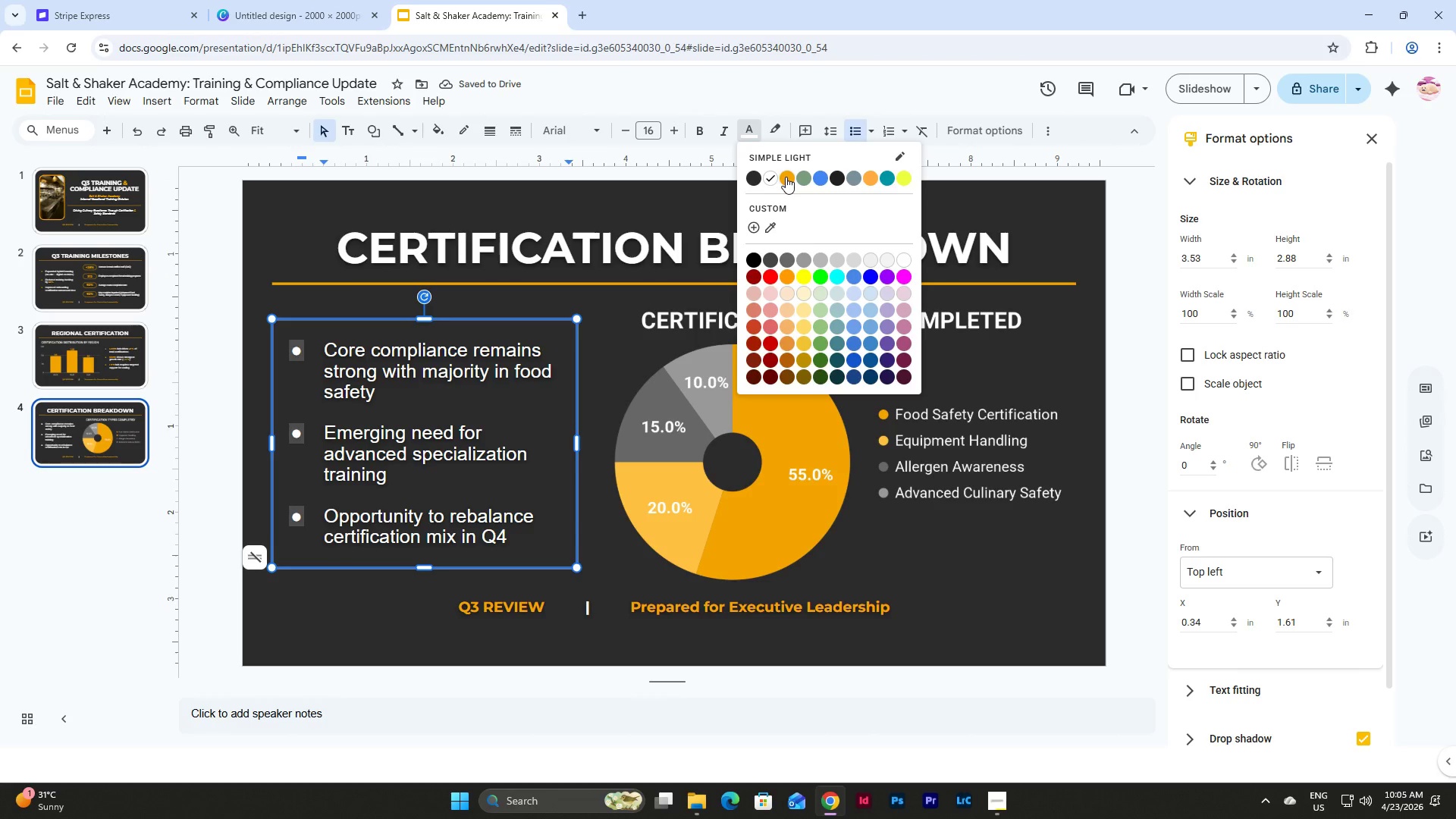 
left_click([786, 177])
 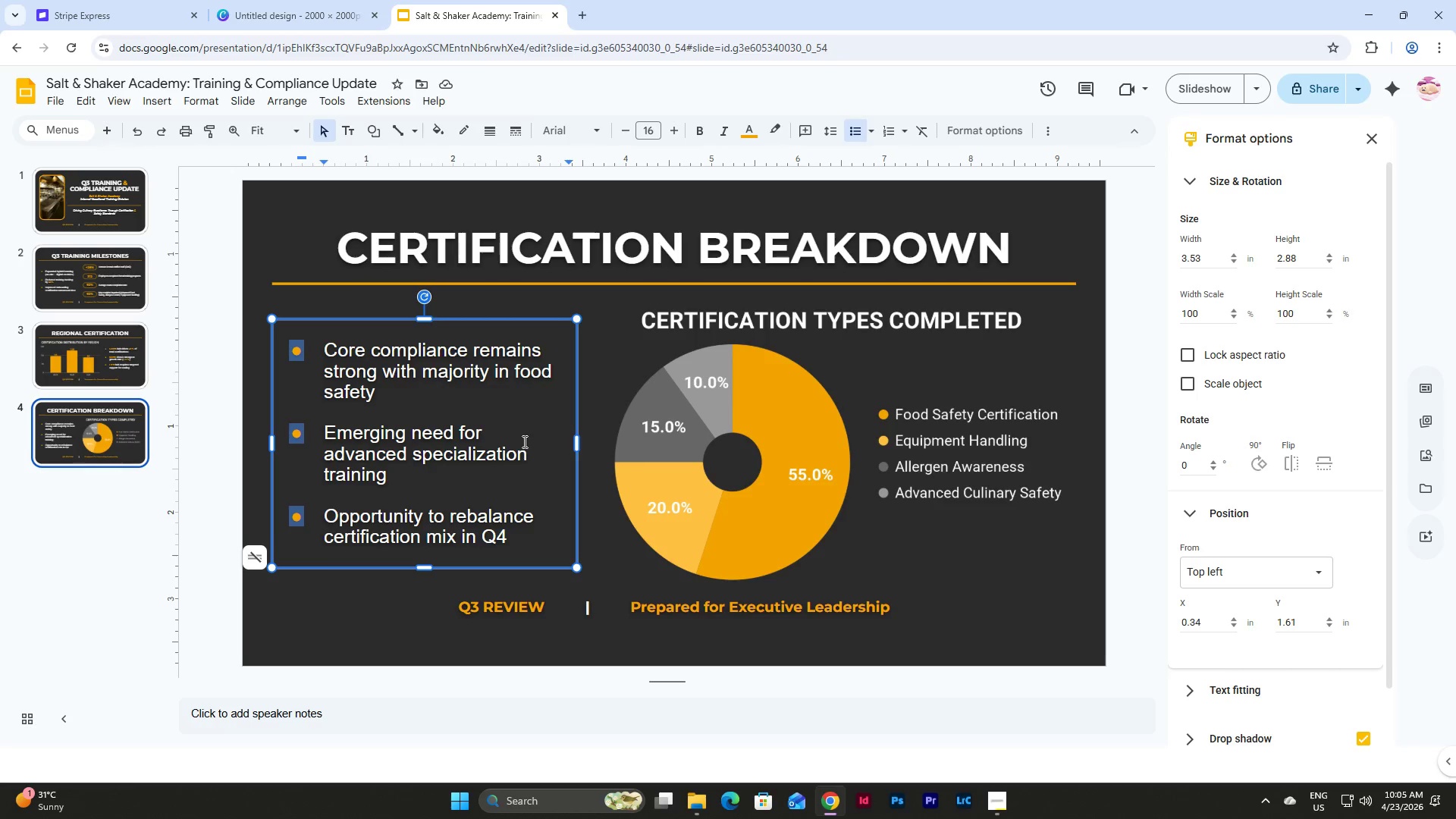 
wait(7.22)
 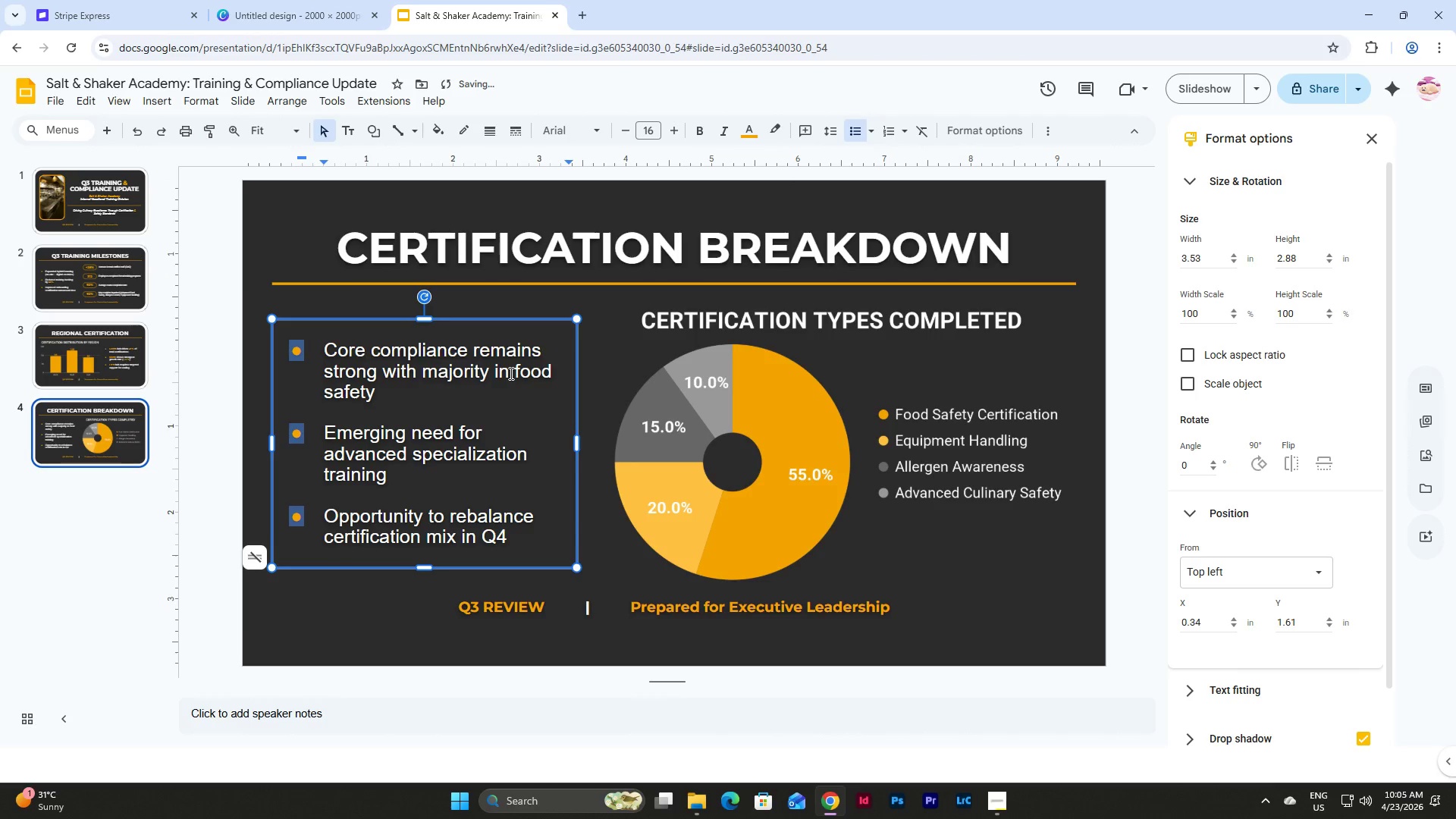 
left_click_drag(start_coordinate=[322, 454], to_coordinate=[385, 471])
 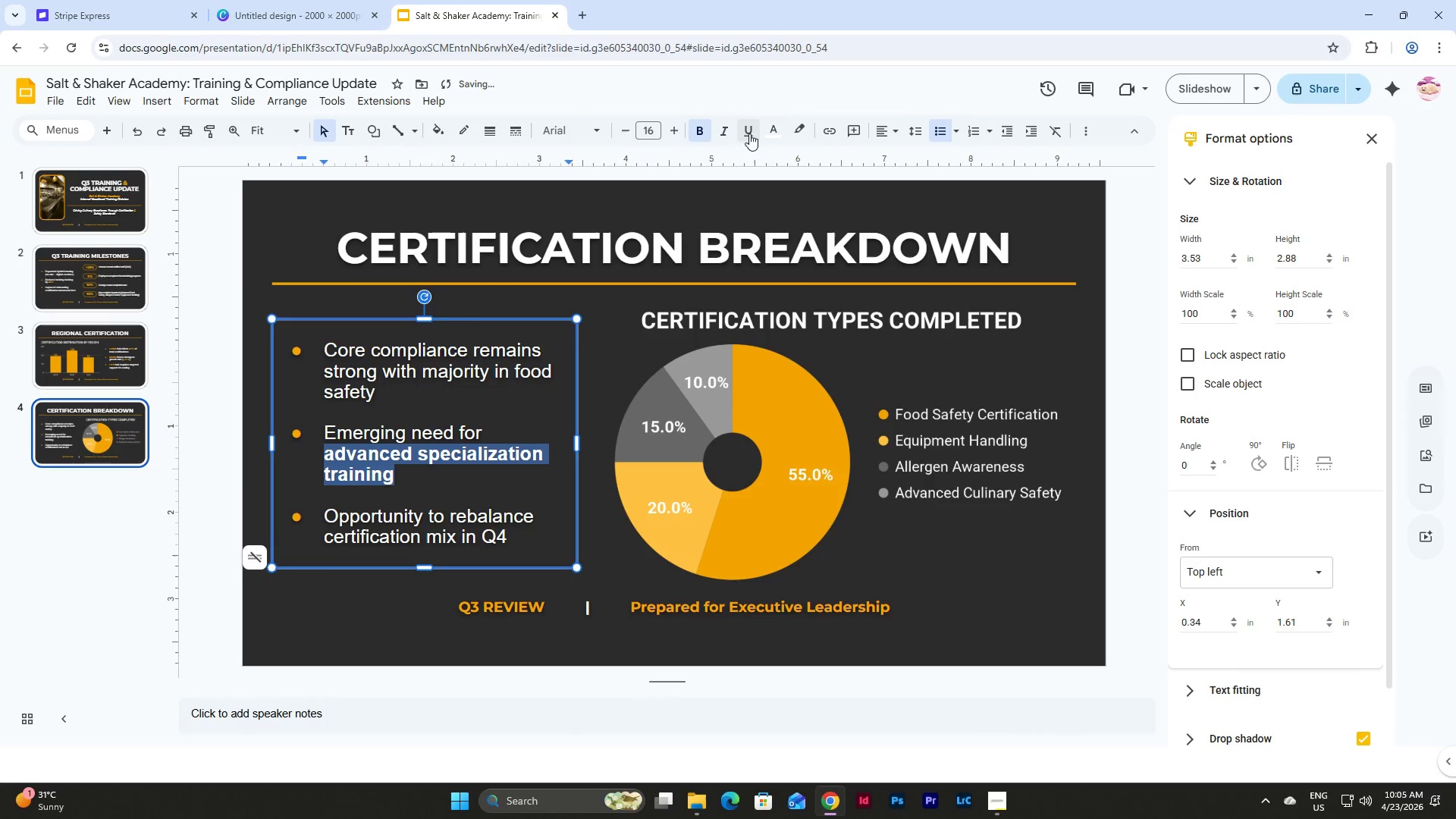 
left_click([777, 137])
 